 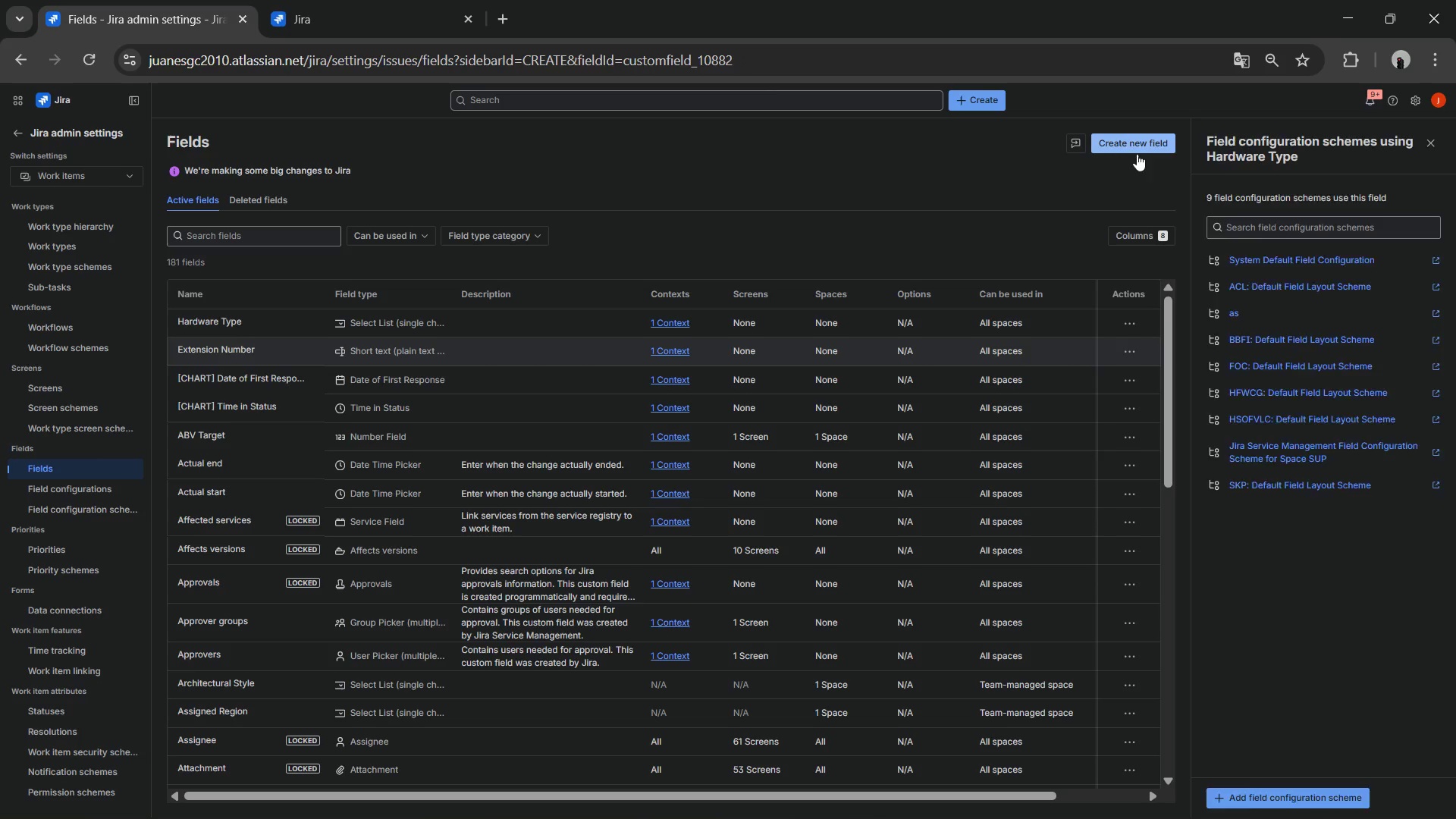 
left_click([1240, 224])
 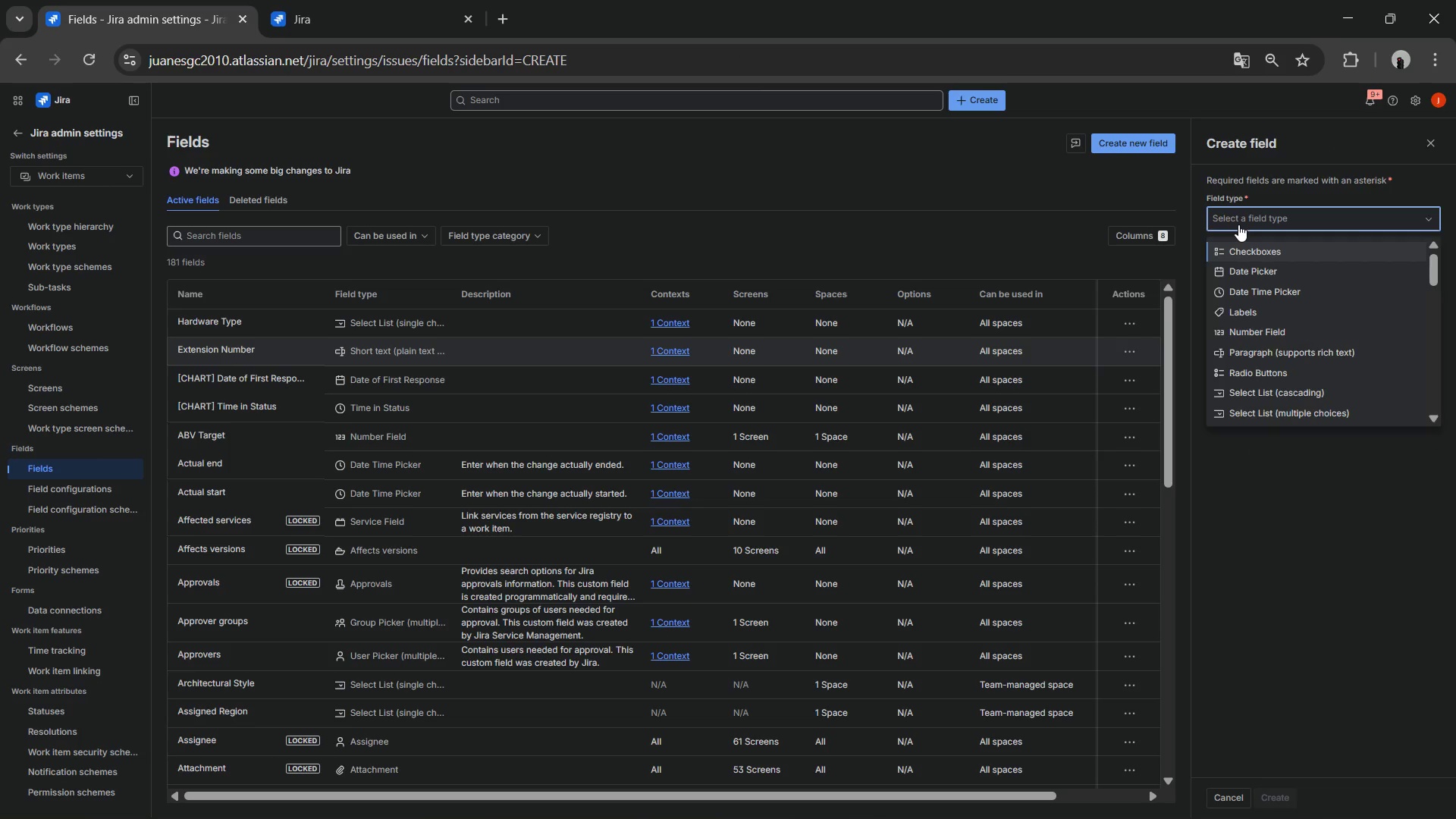 
type(plai)
 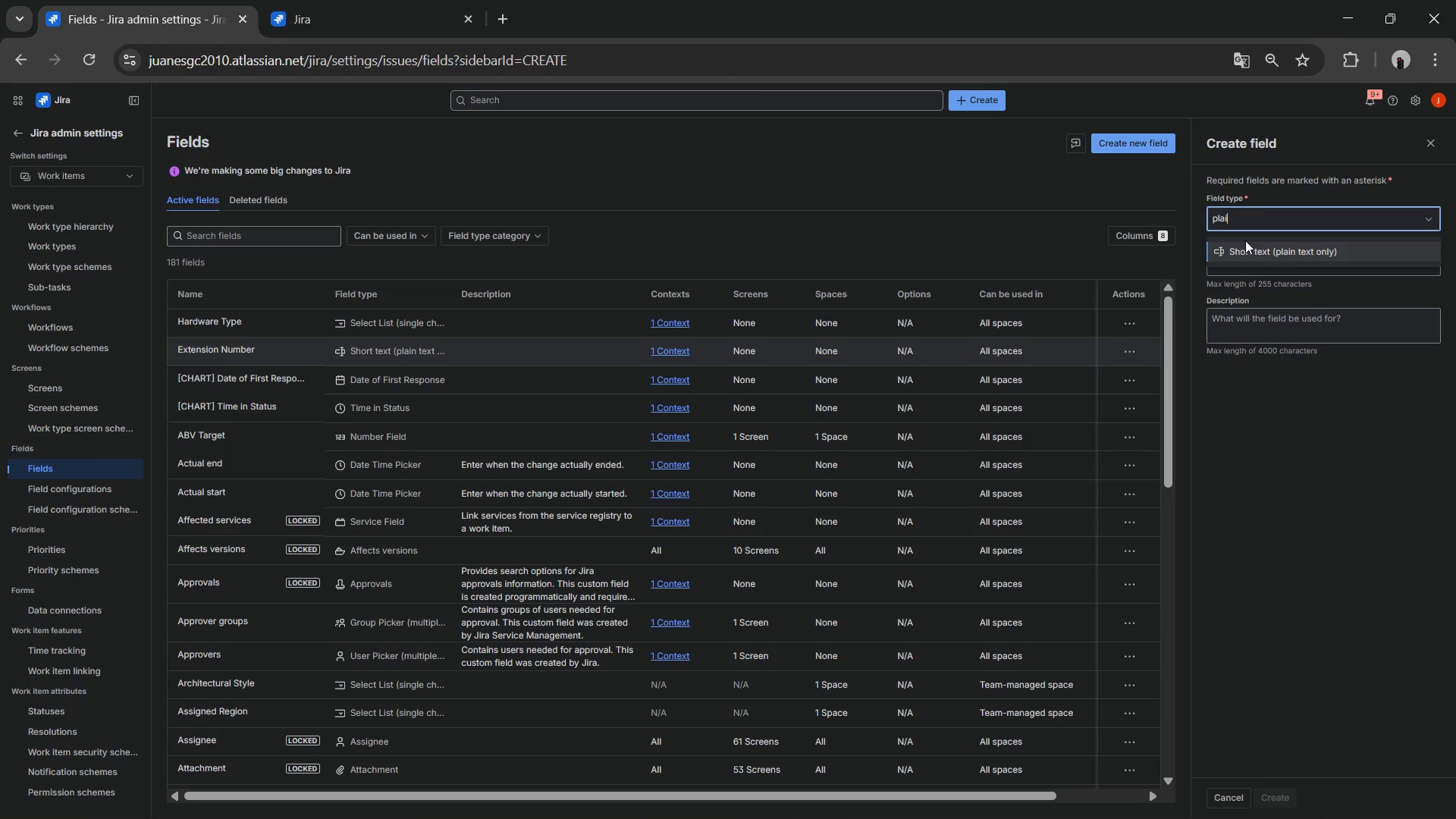 
left_click([1239, 248])
 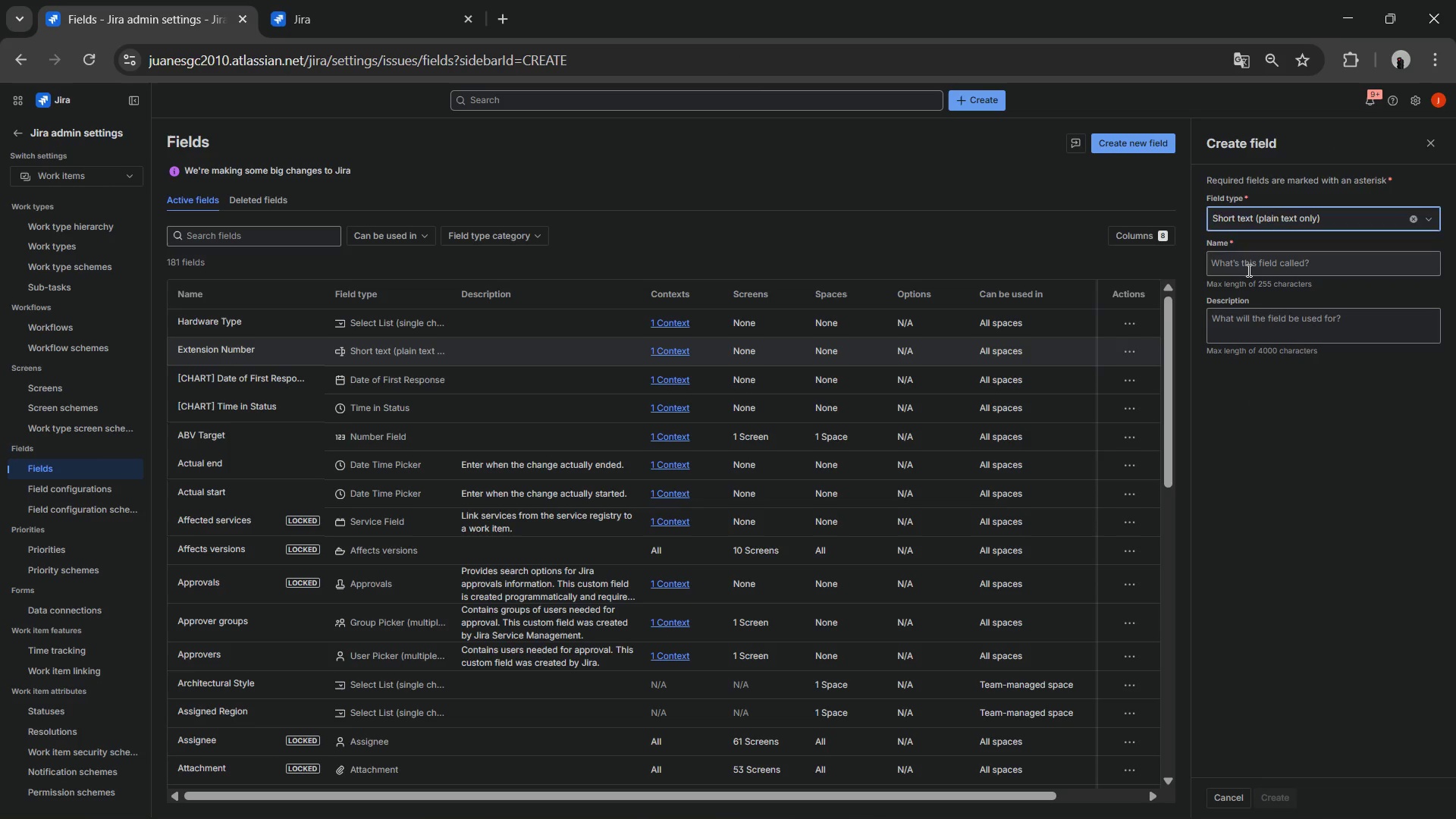 
key(Control+V)
 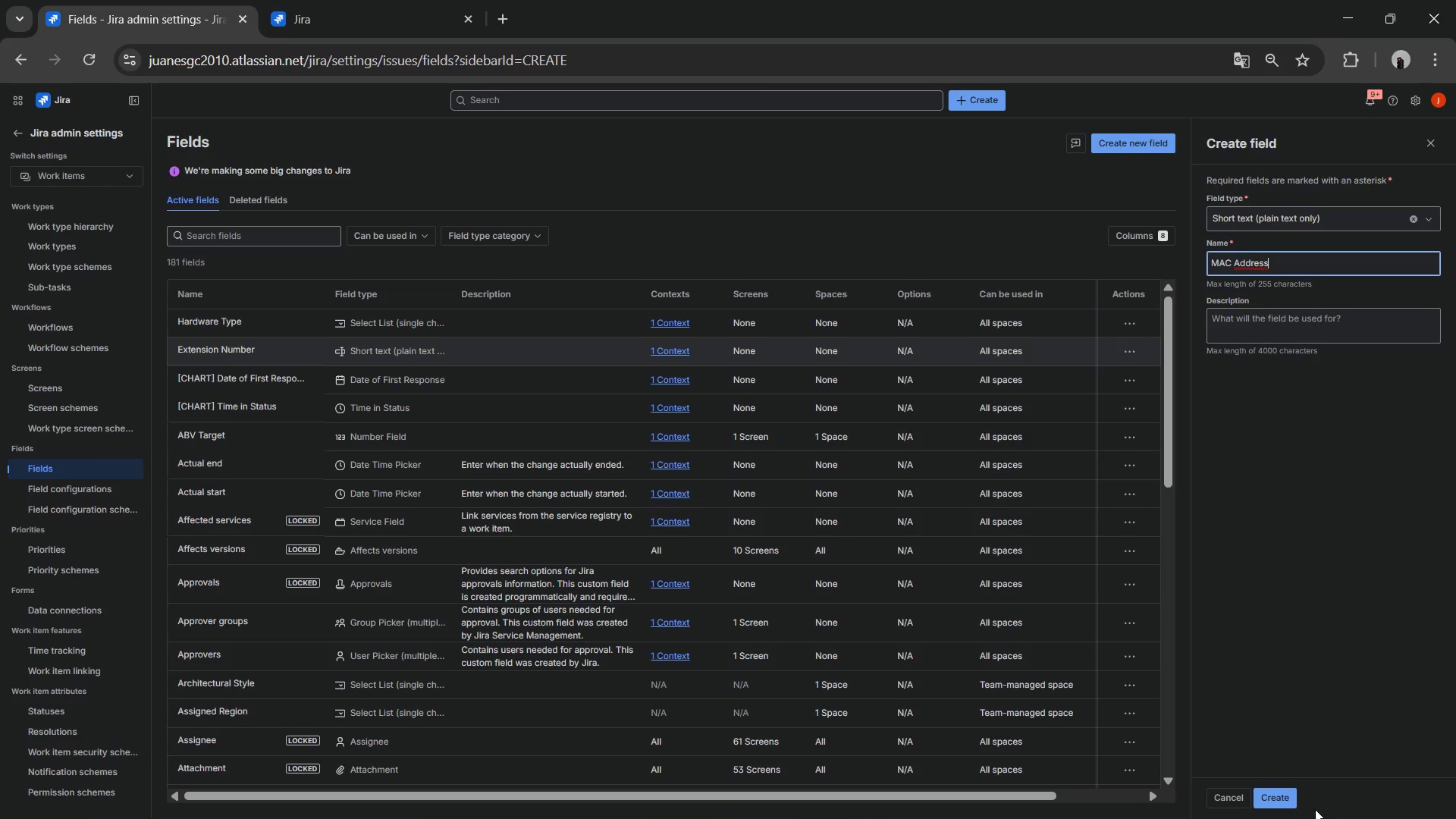 
left_click([1283, 795])
 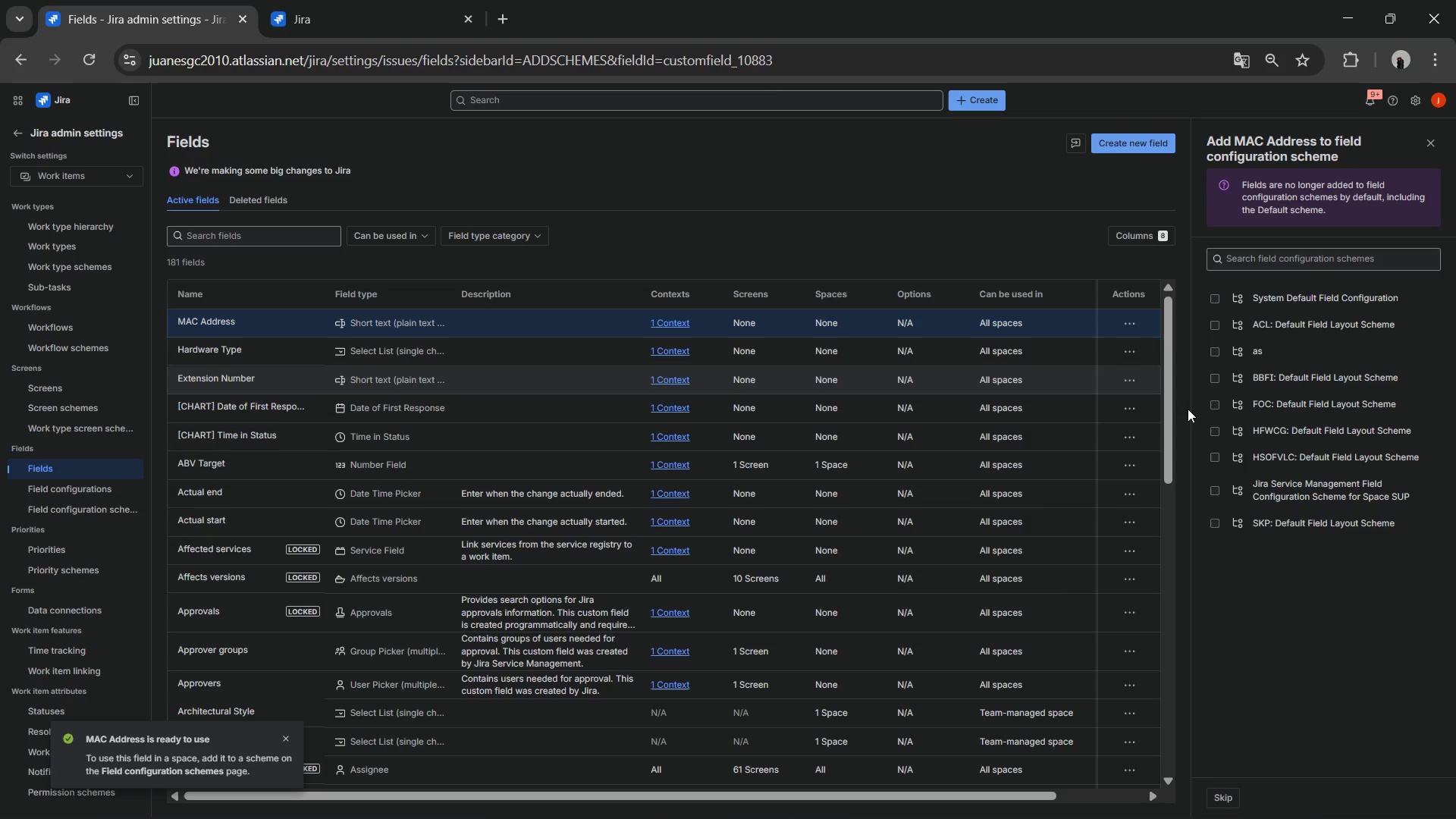 
left_click([1209, 301])
 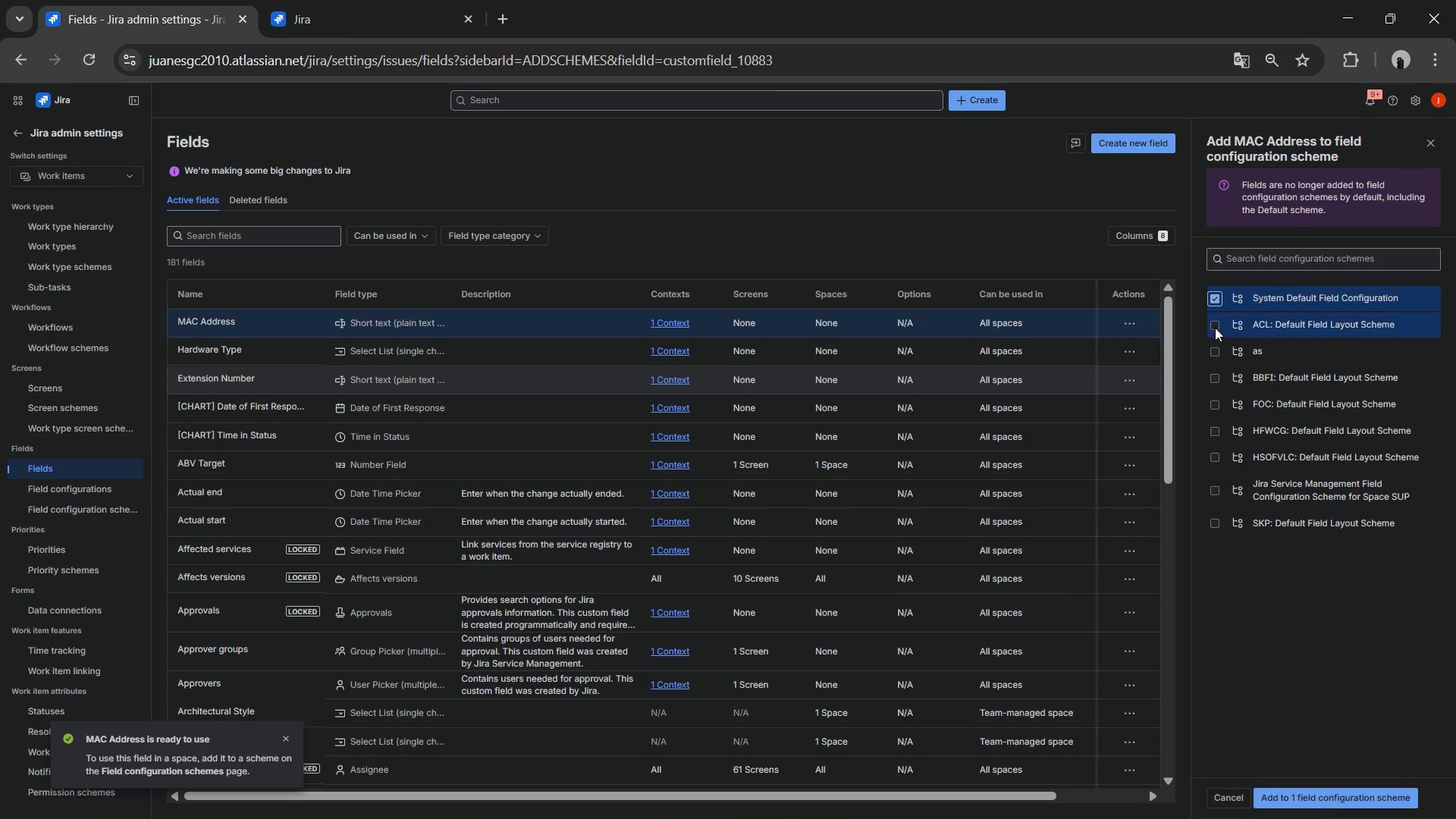 
left_click([1215, 328])
 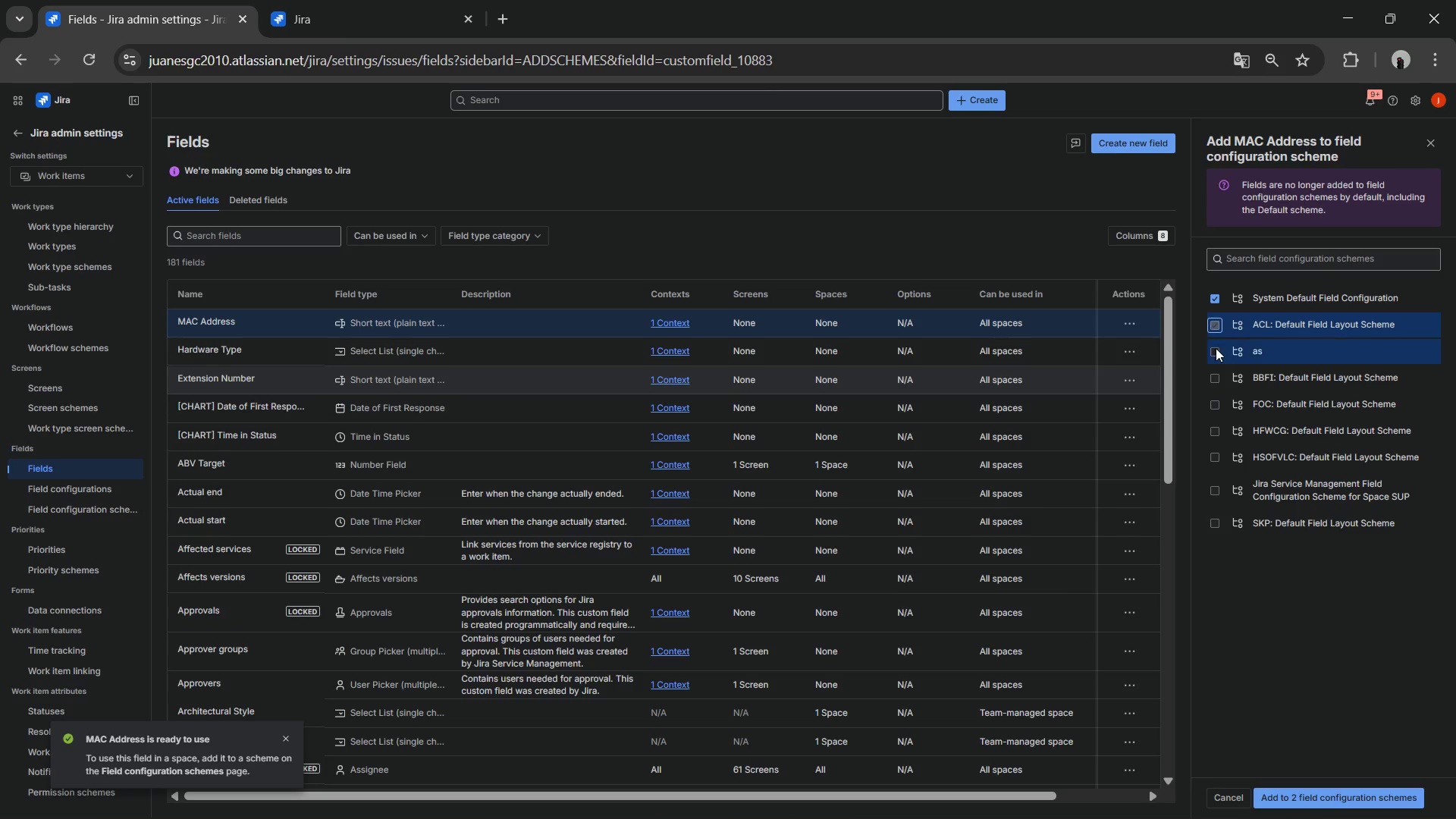 
left_click([1216, 349])
 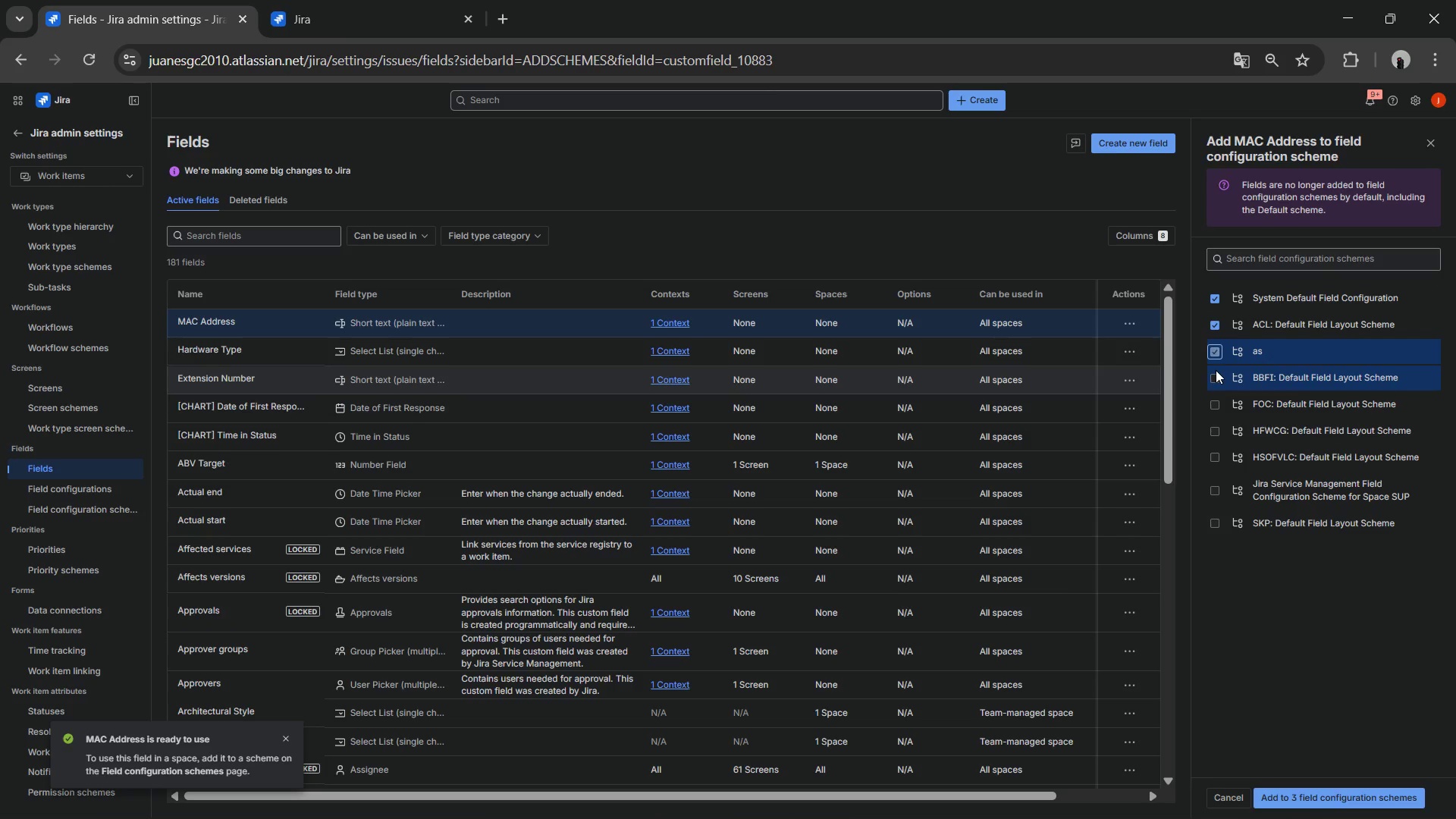 
left_click([1216, 371])
 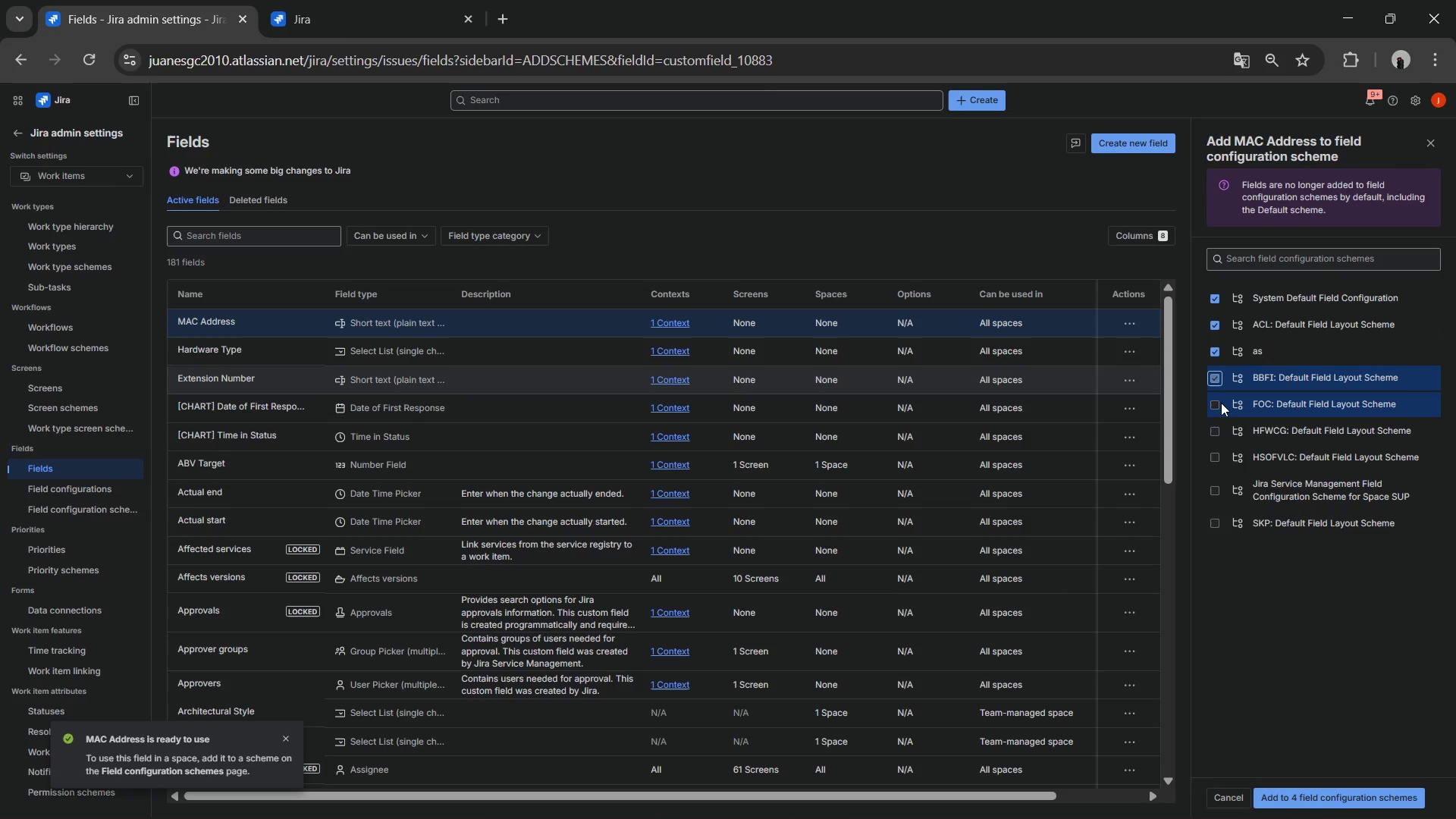 
left_click([1221, 403])
 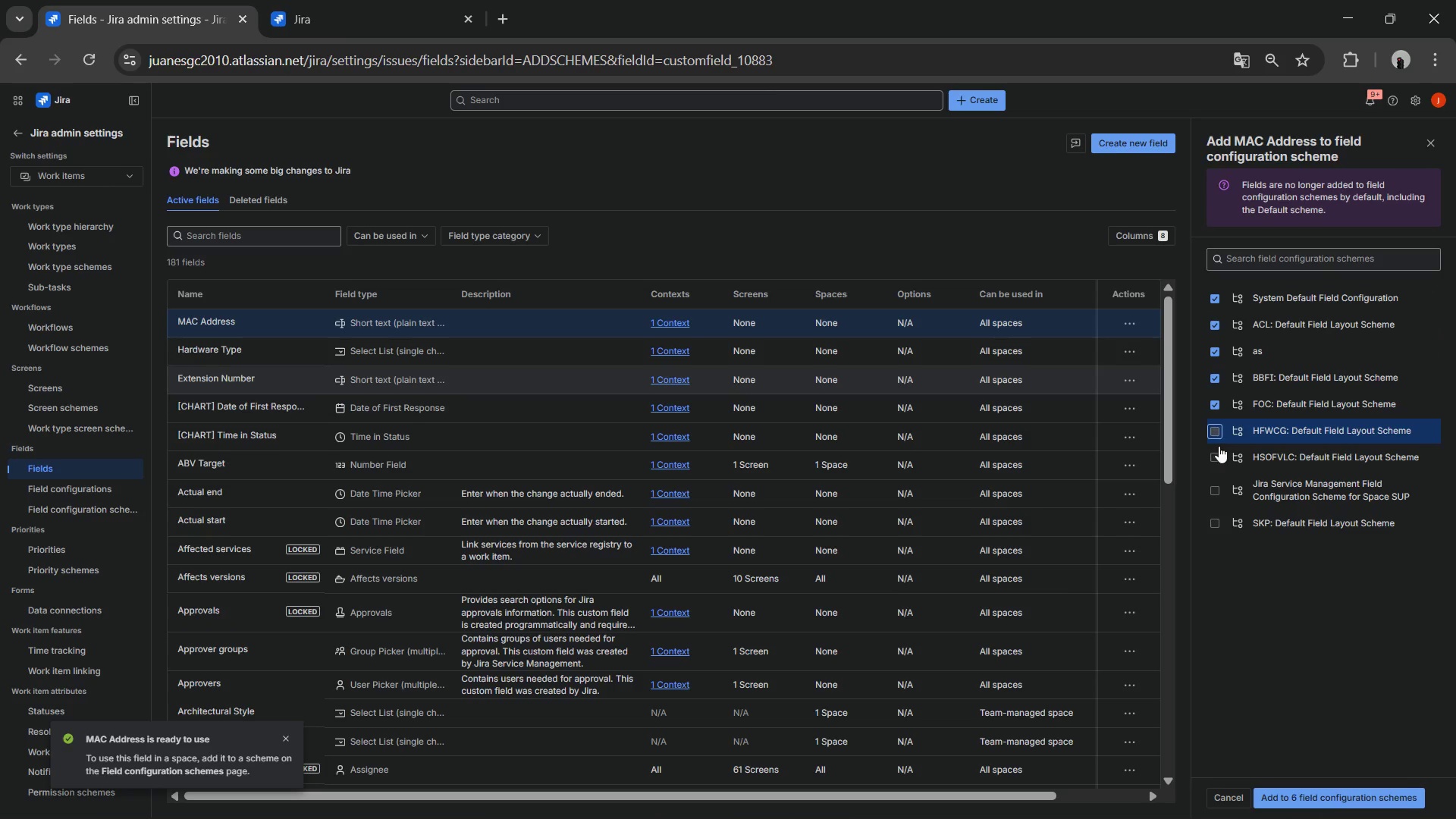 
left_click([1222, 464])
 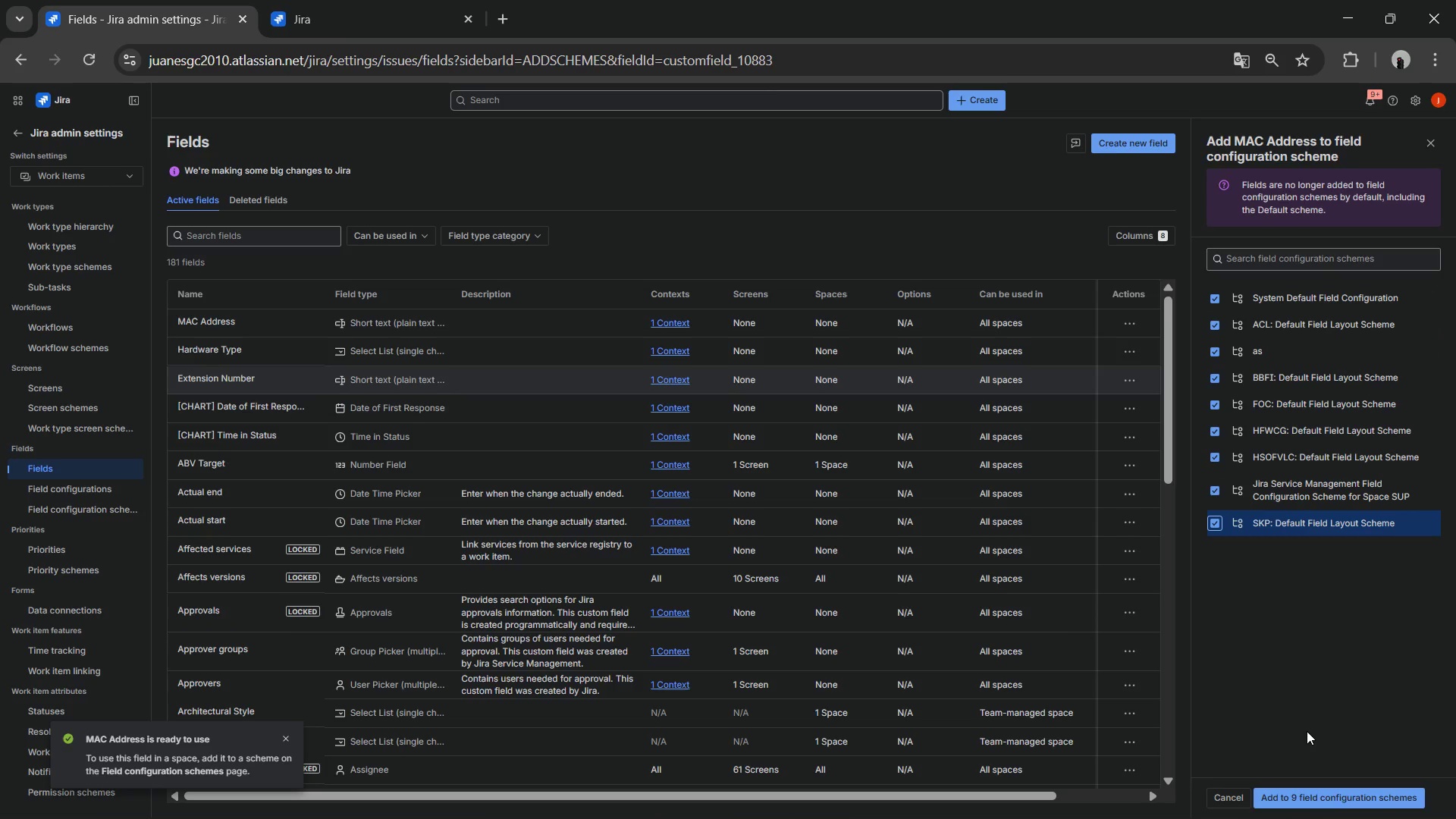 
left_click([1340, 801])
 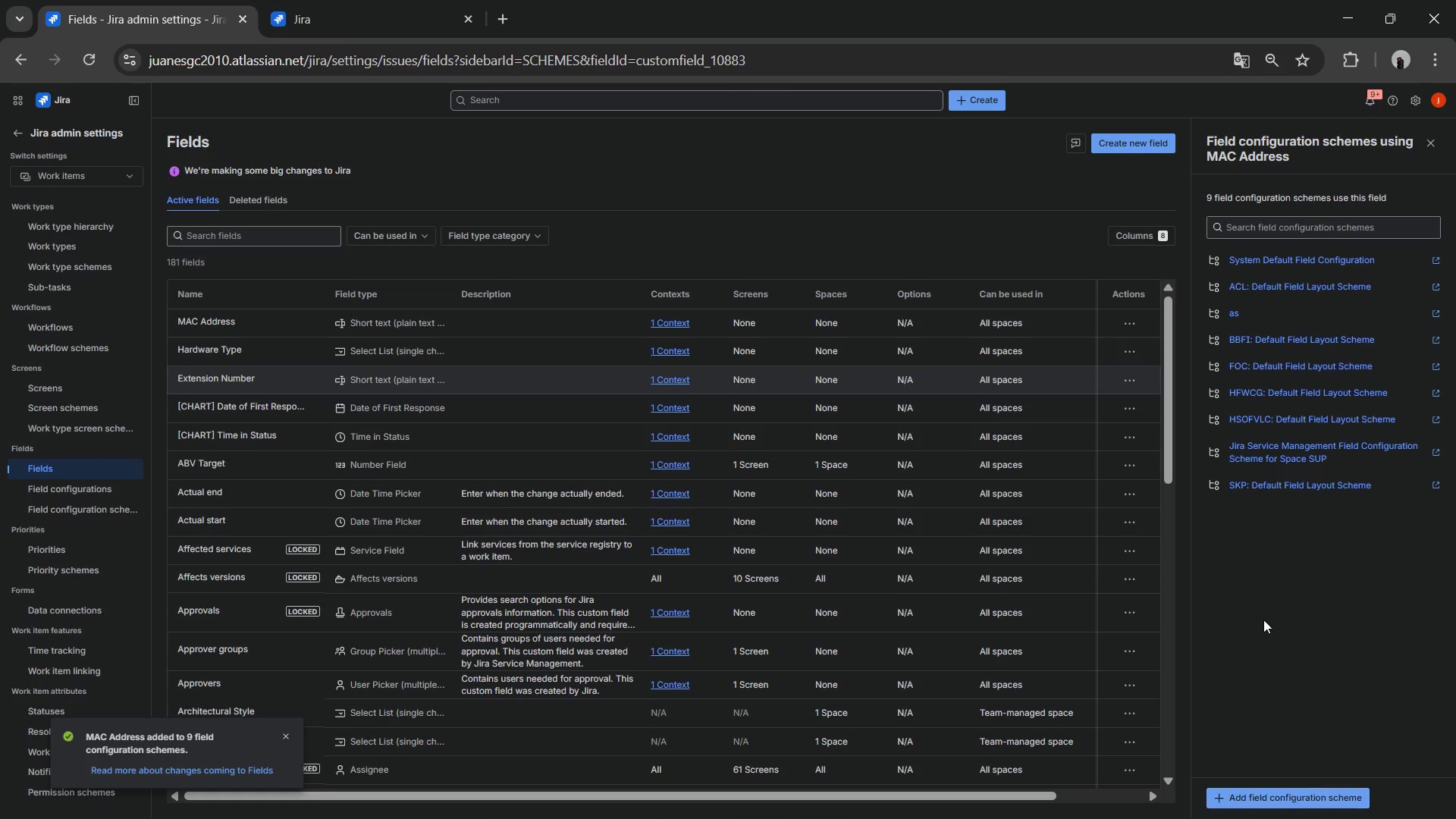 
wait(6.7)
 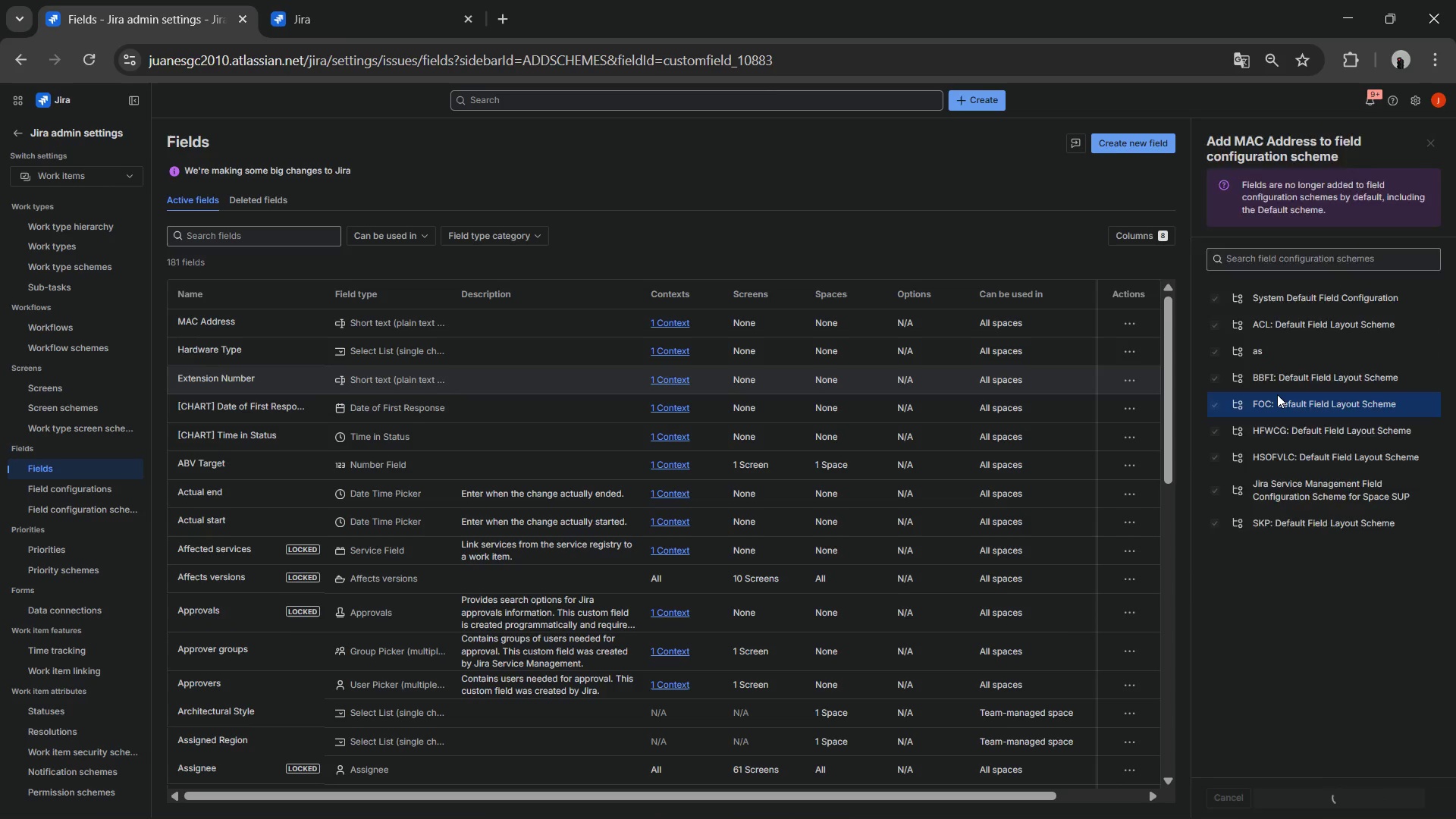 
mouse_move([1122, 383])
 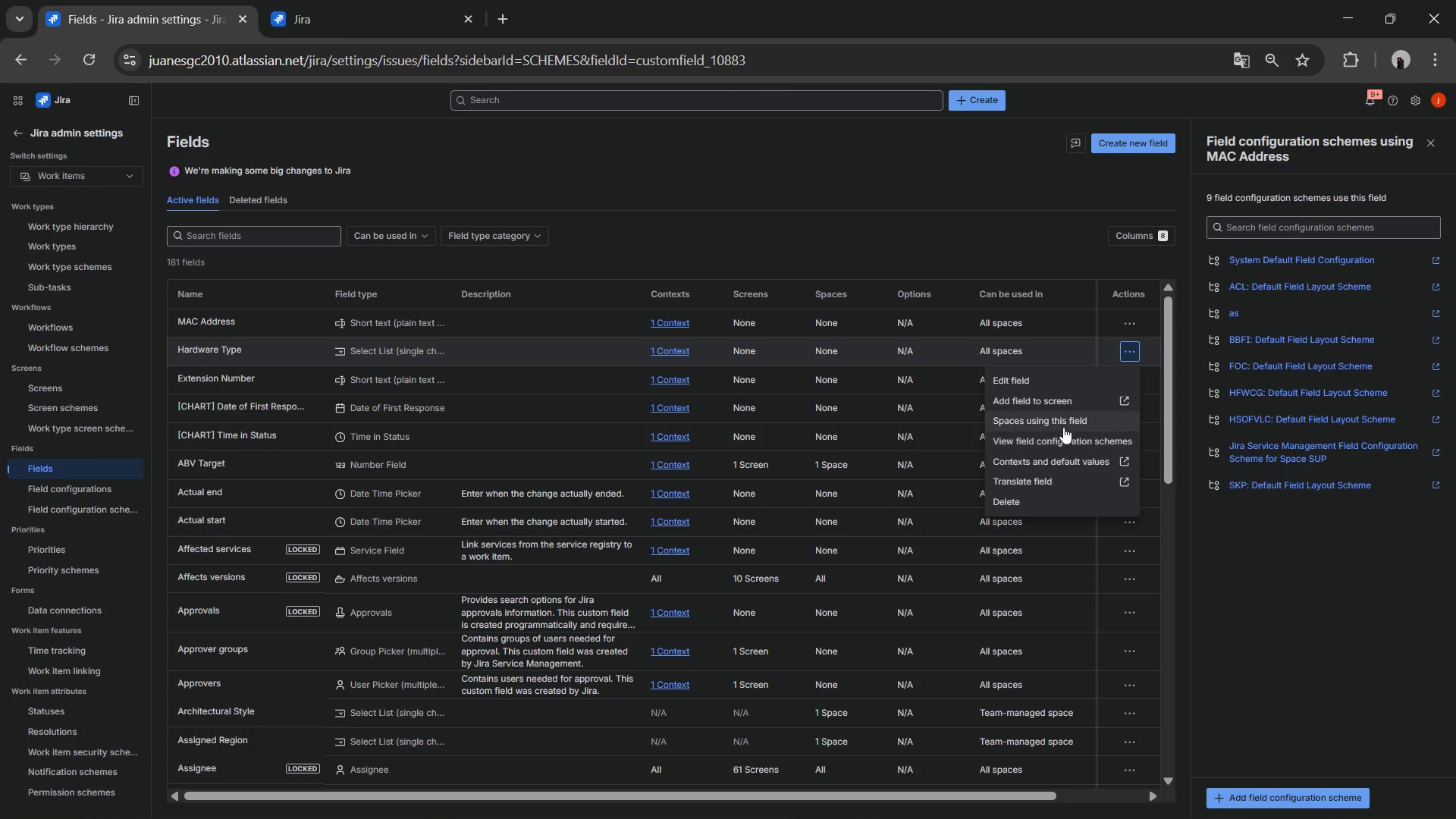 
left_click([1066, 408])
 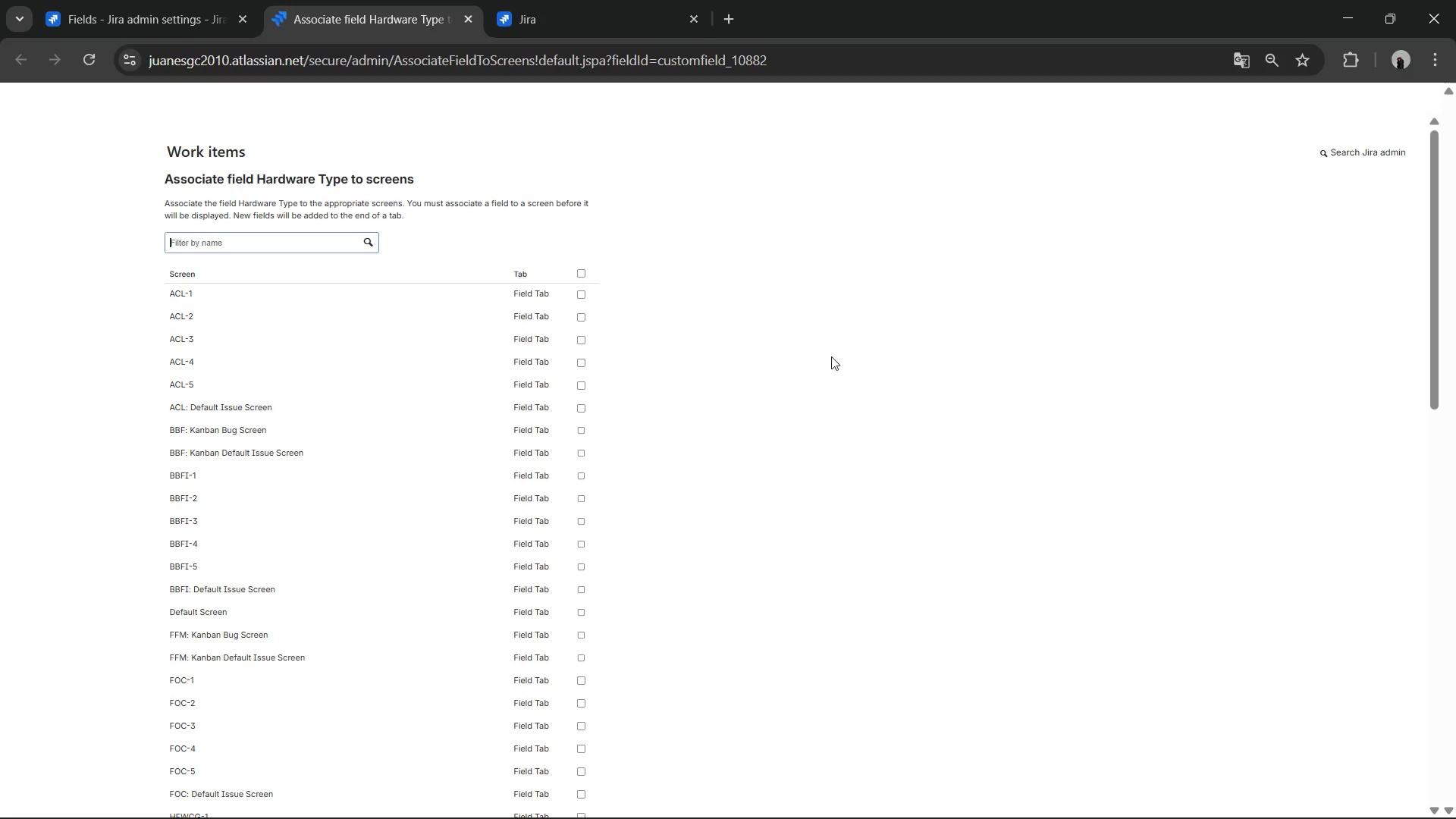 
left_click([582, 275])
 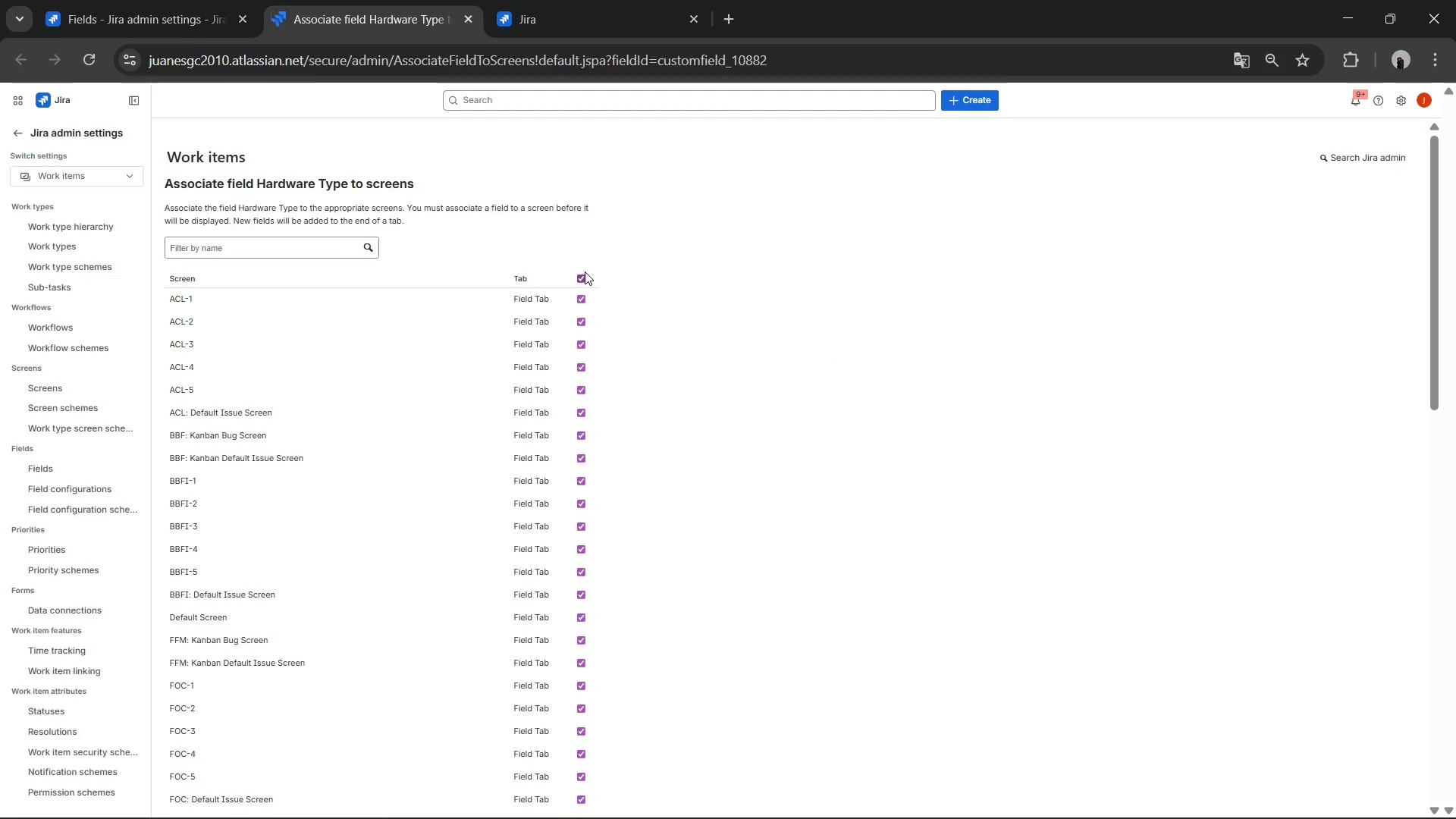 
scroll: coordinate [601, 382], scroll_direction: down, amount: 18.0
 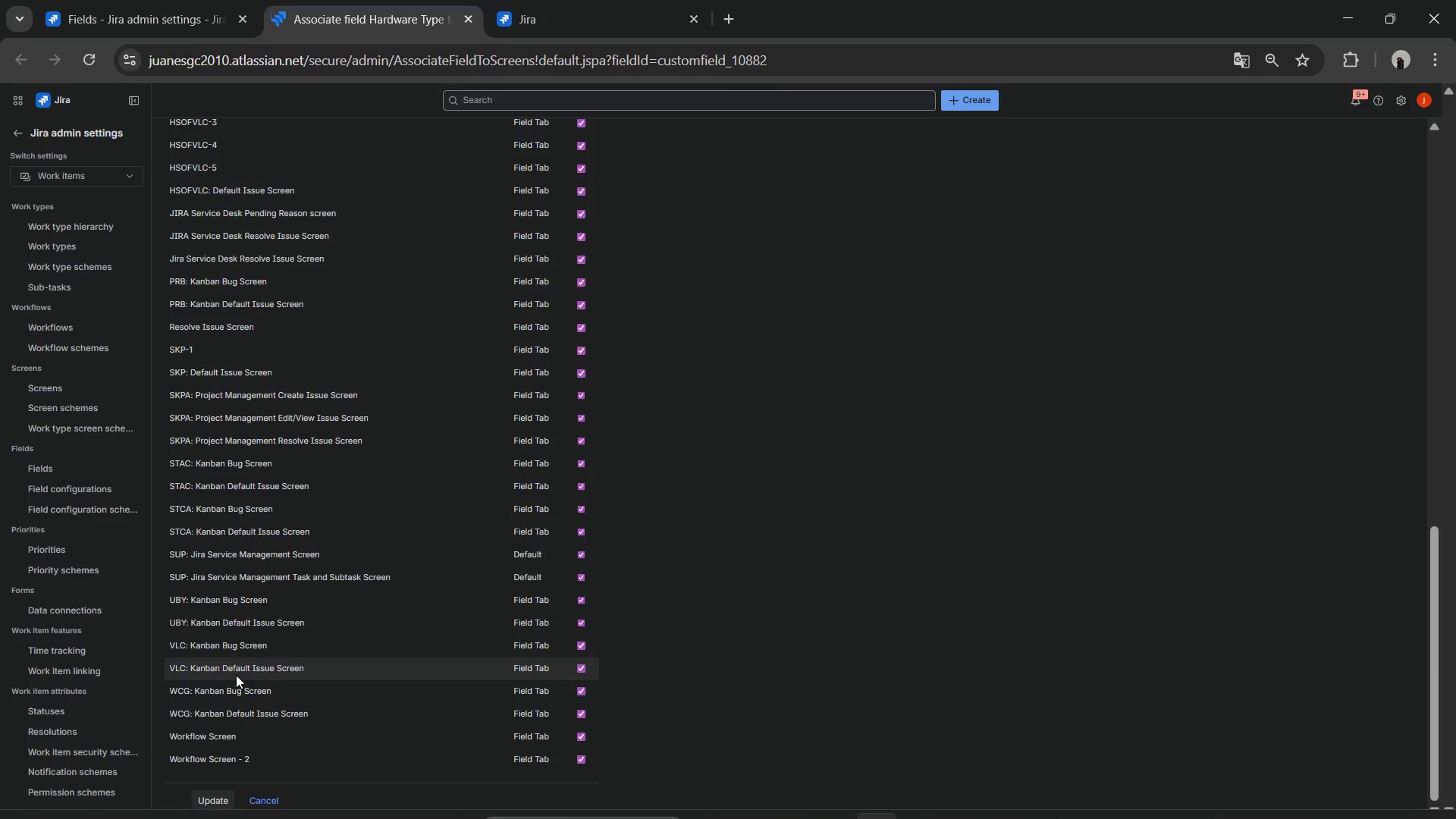 
left_click([225, 808])
 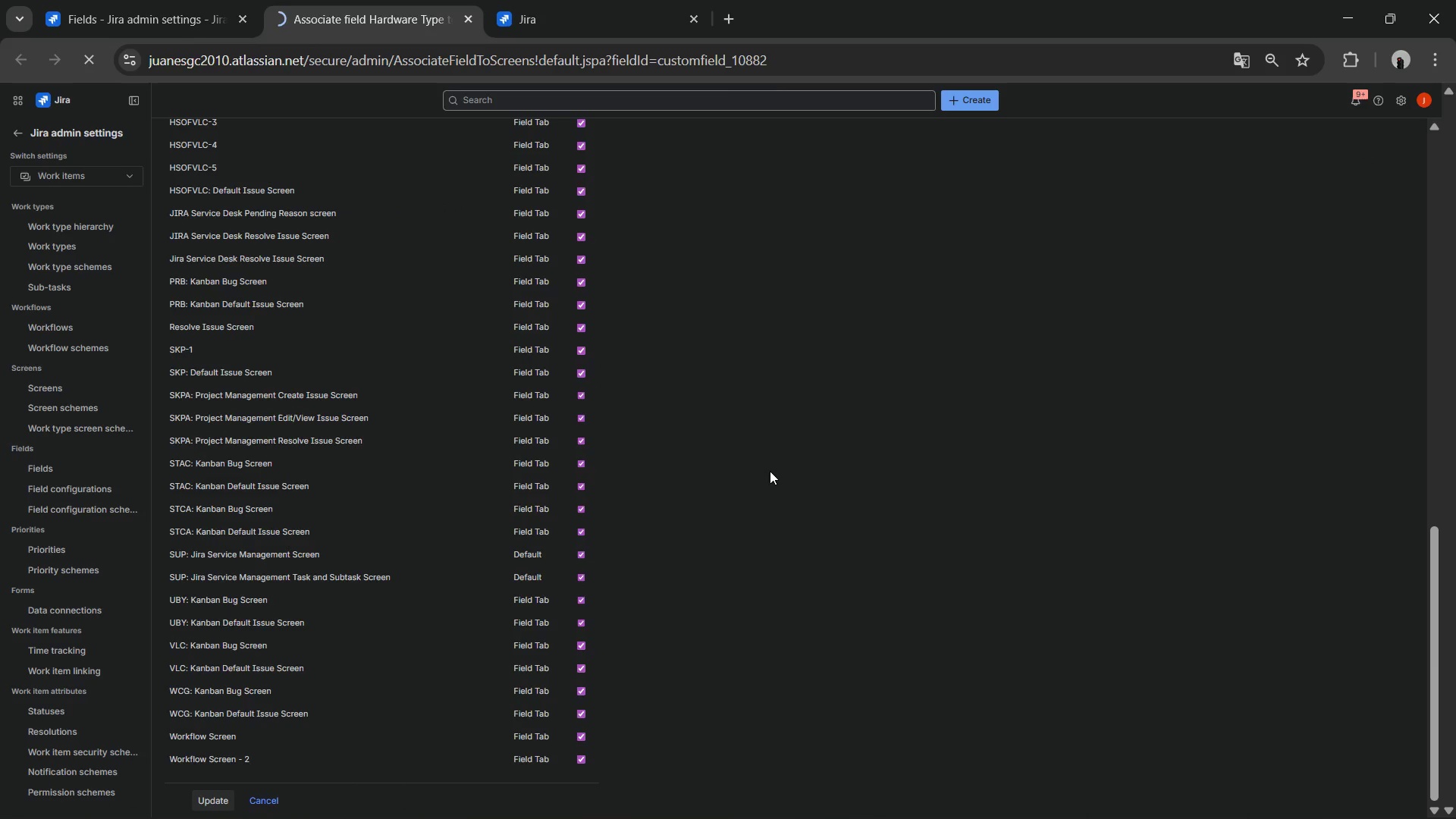 
scroll: coordinate [788, 393], scroll_direction: up, amount: 8.0
 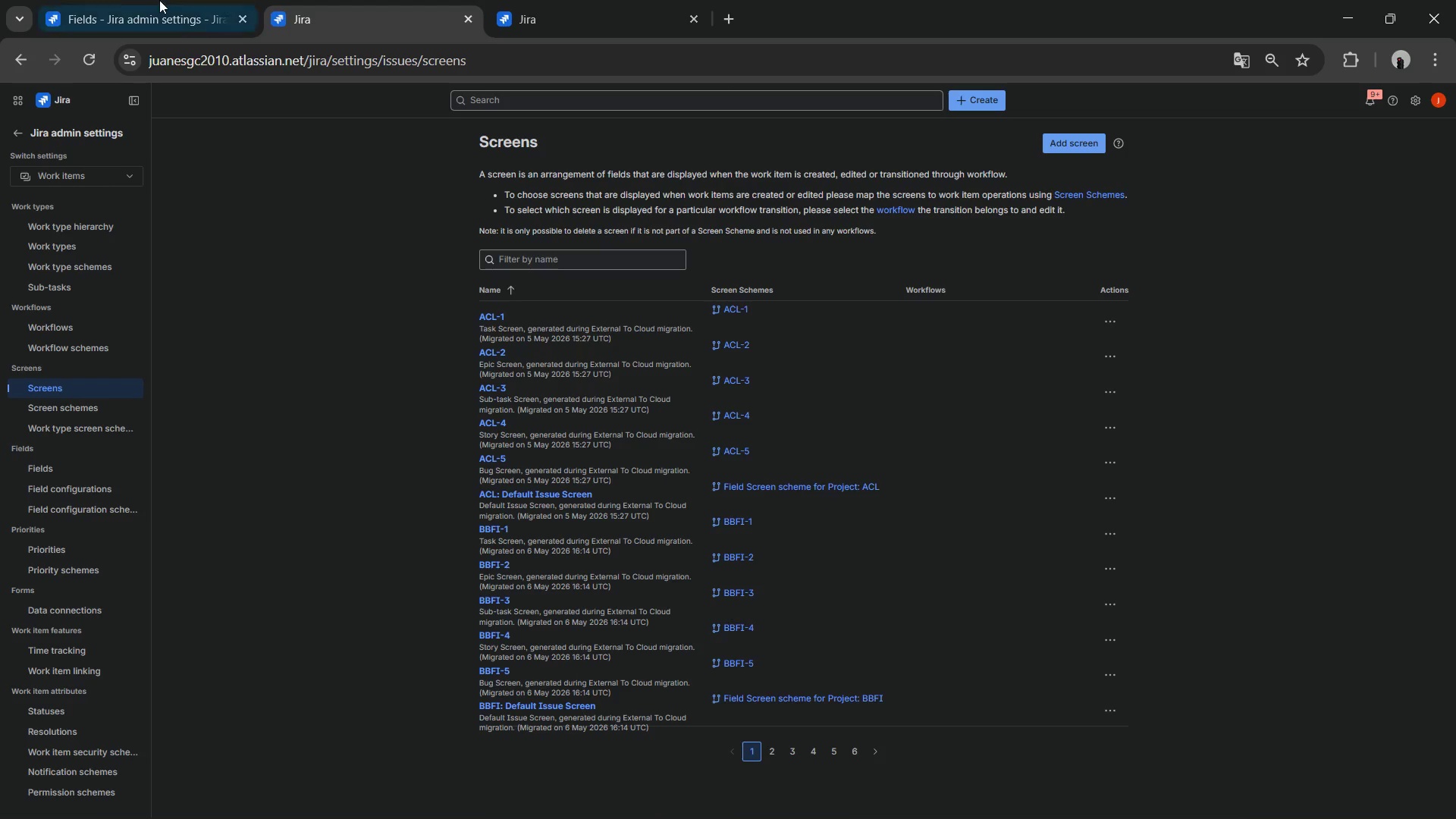 
left_click([118, 0])
 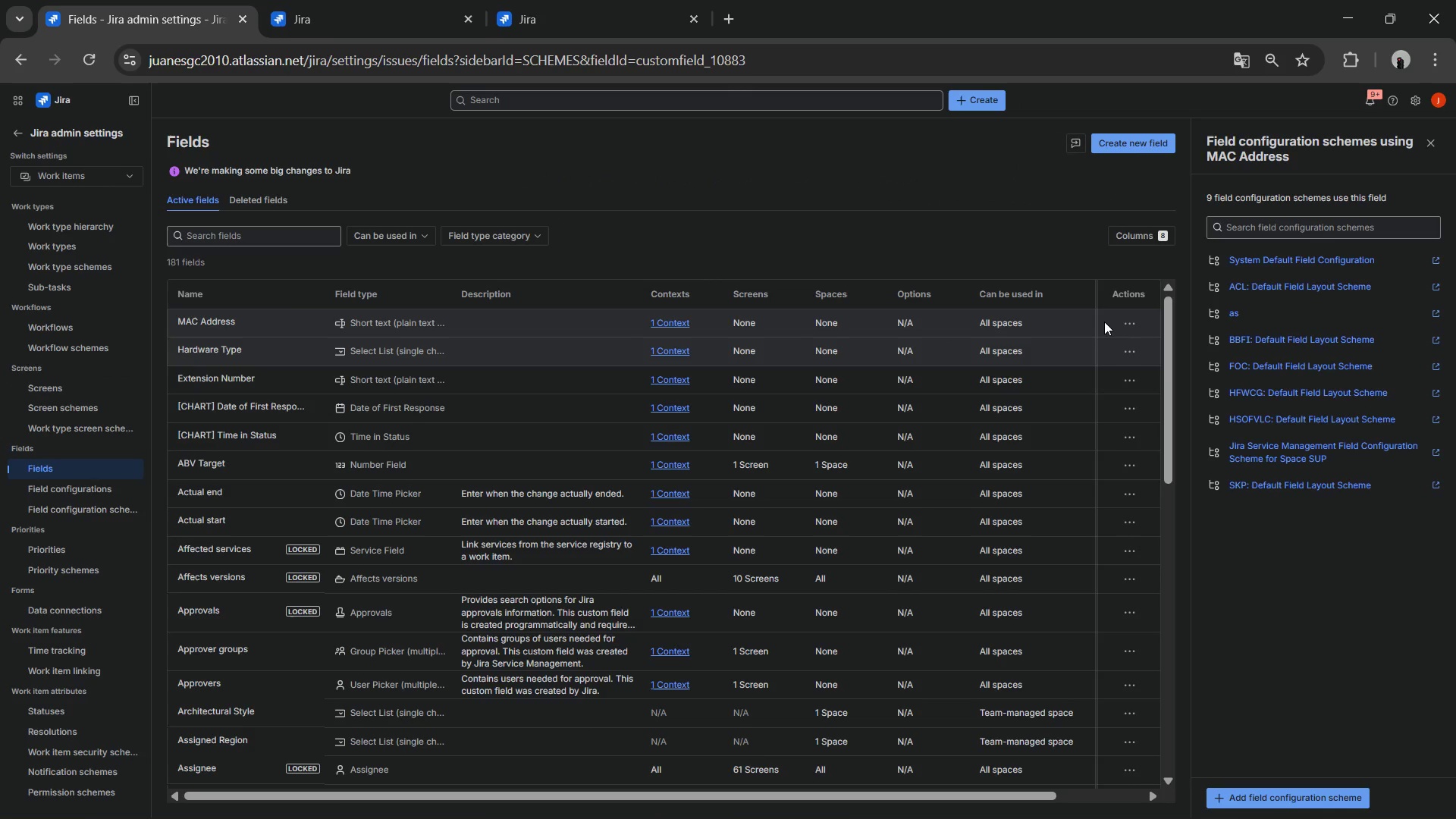 
left_click([1128, 320])
 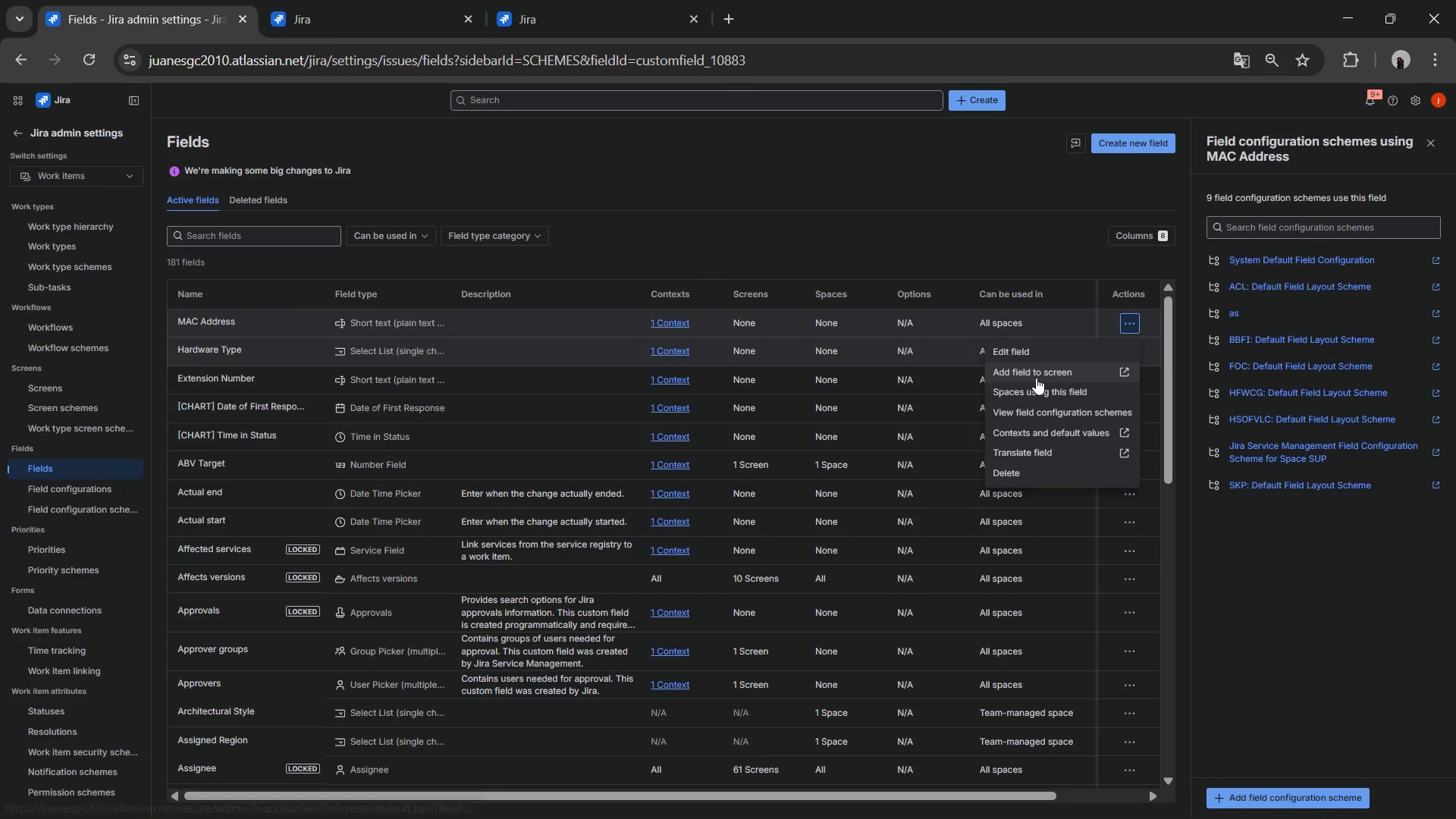 
left_click([1036, 378])
 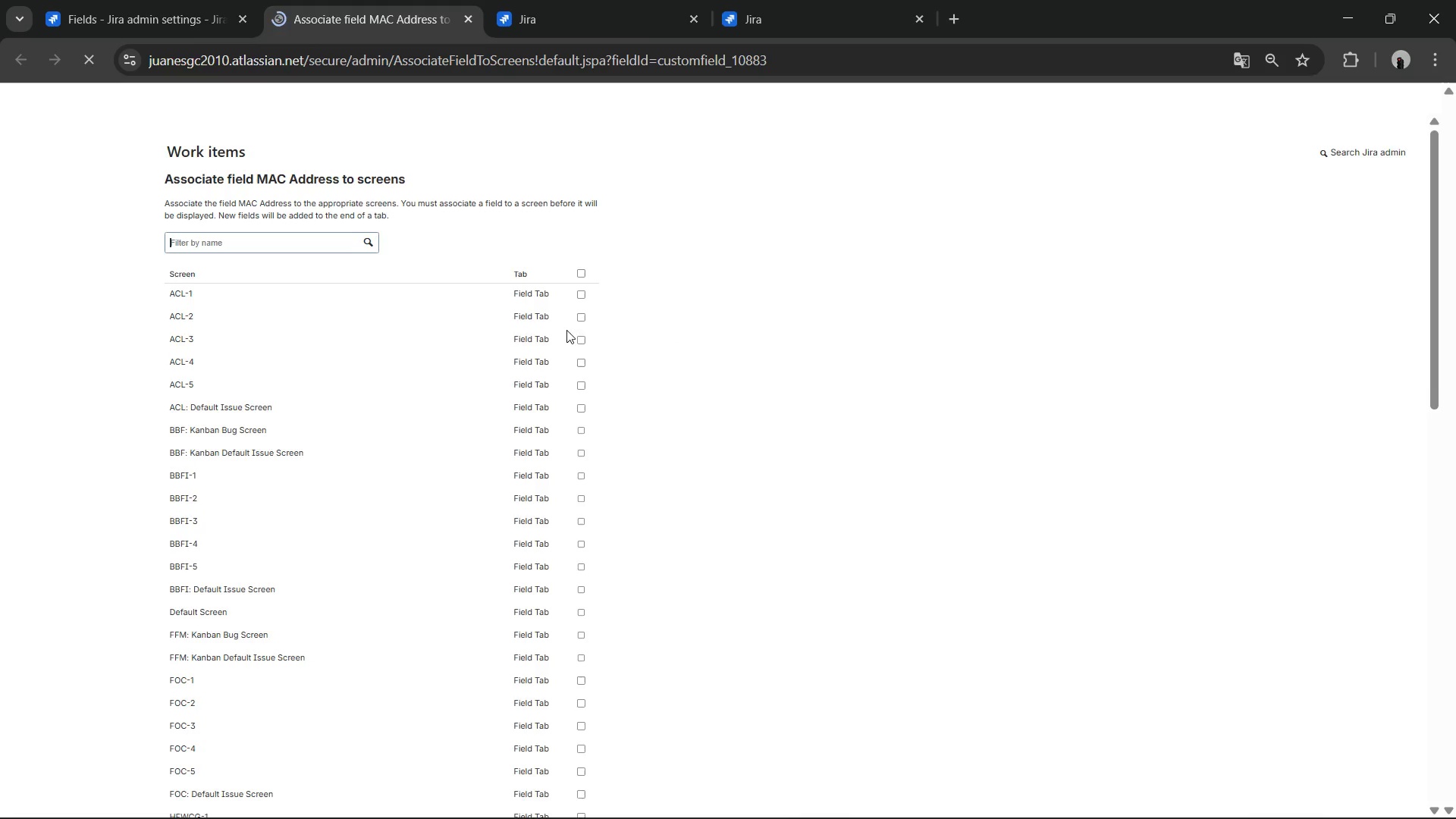 
left_click([580, 270])
 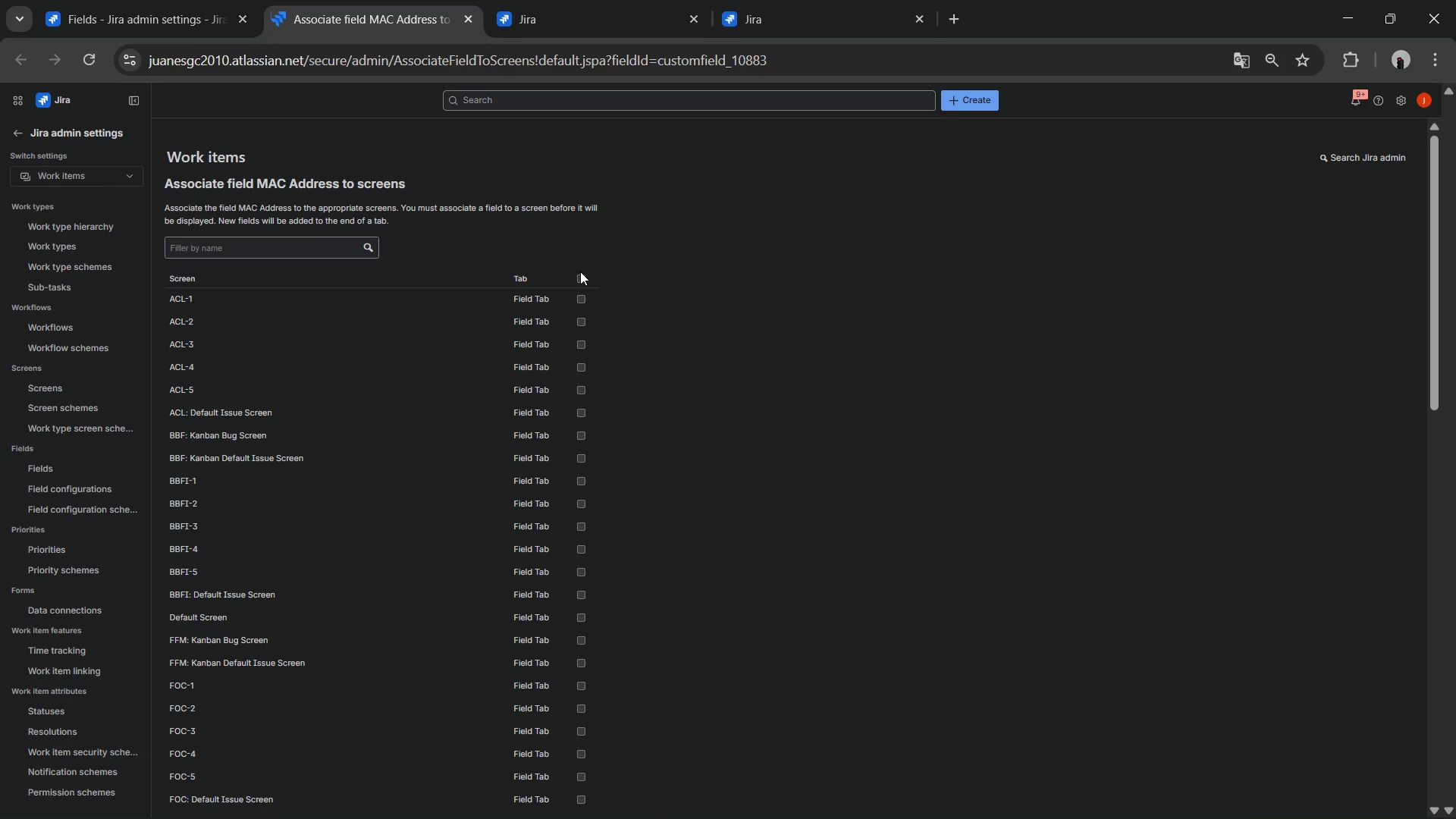 
left_click([580, 273])
 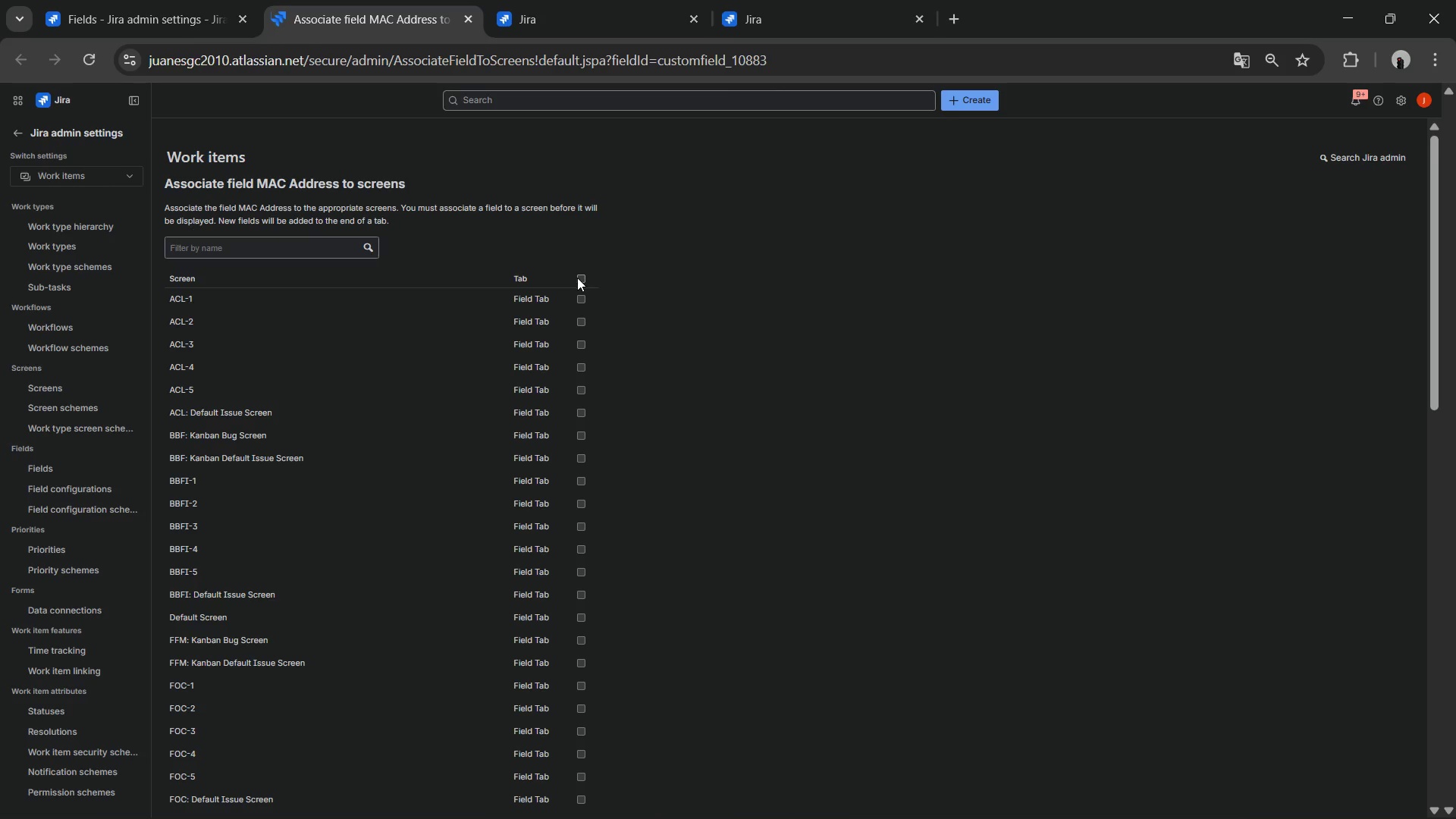 
left_click([577, 278])
 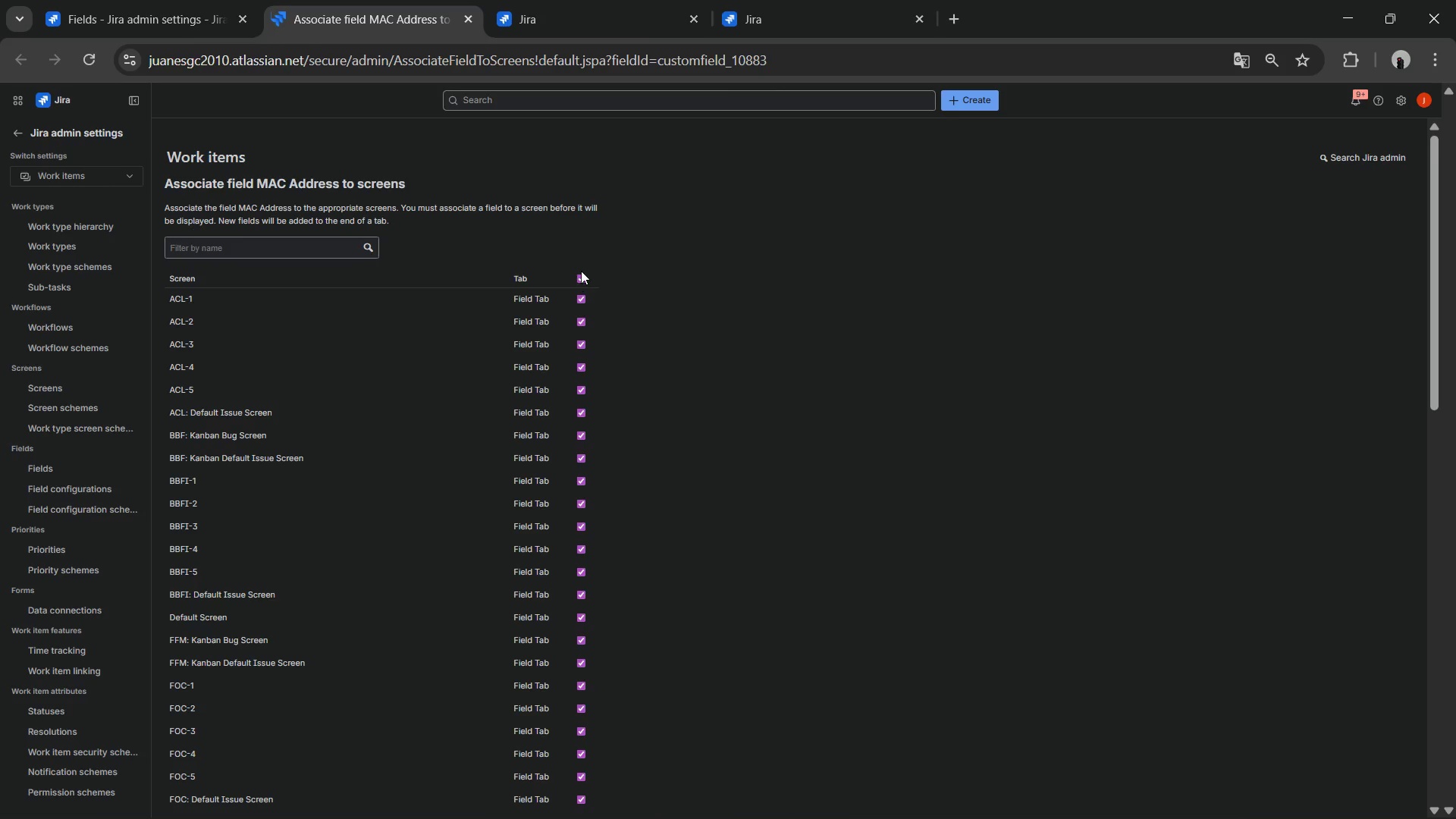 
scroll: coordinate [466, 481], scroll_direction: down, amount: 17.0
 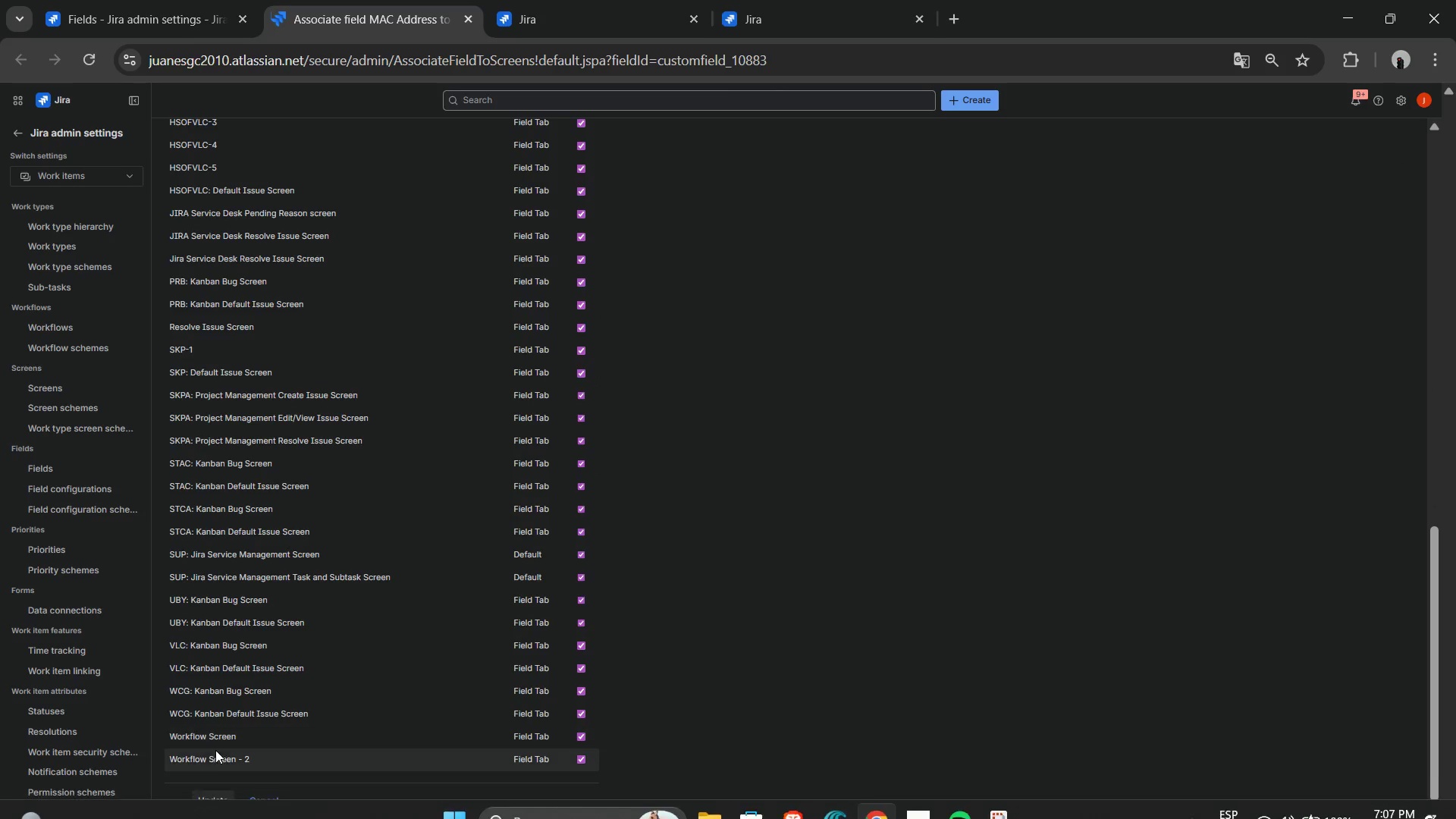 
left_click([212, 793])
 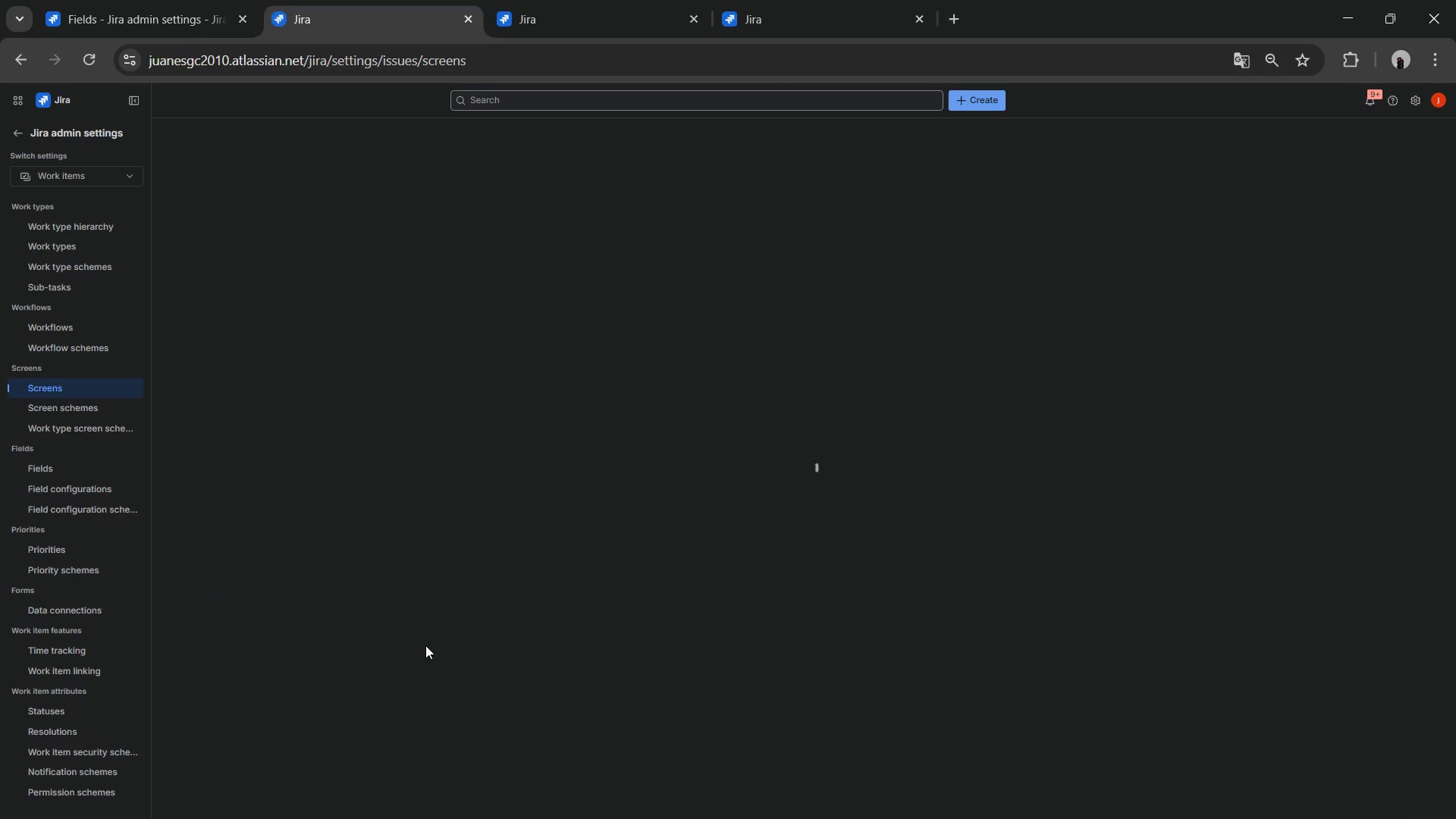 
wait(11.08)
 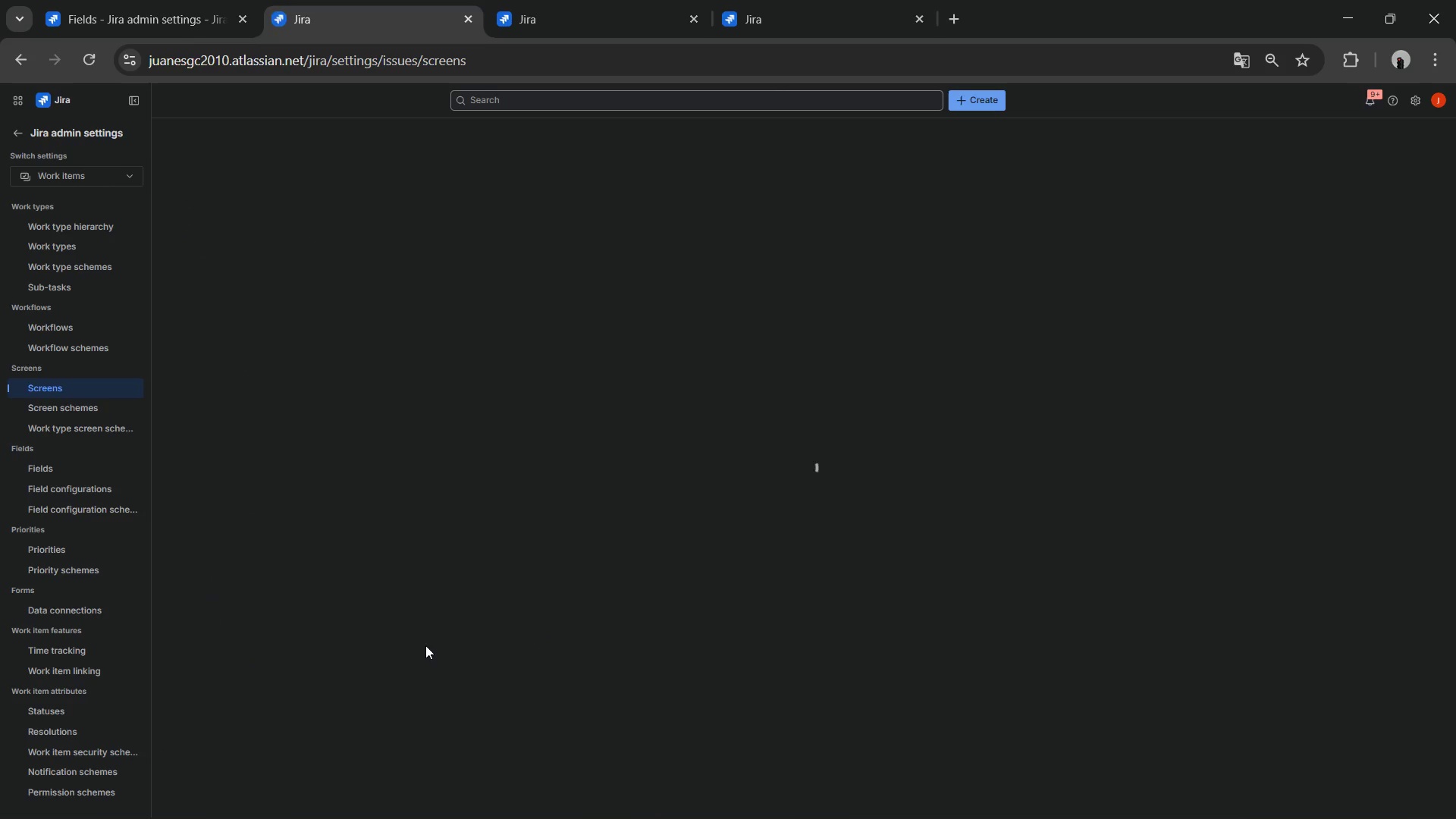 
scroll: coordinate [344, 491], scroll_direction: up, amount: 3.0
 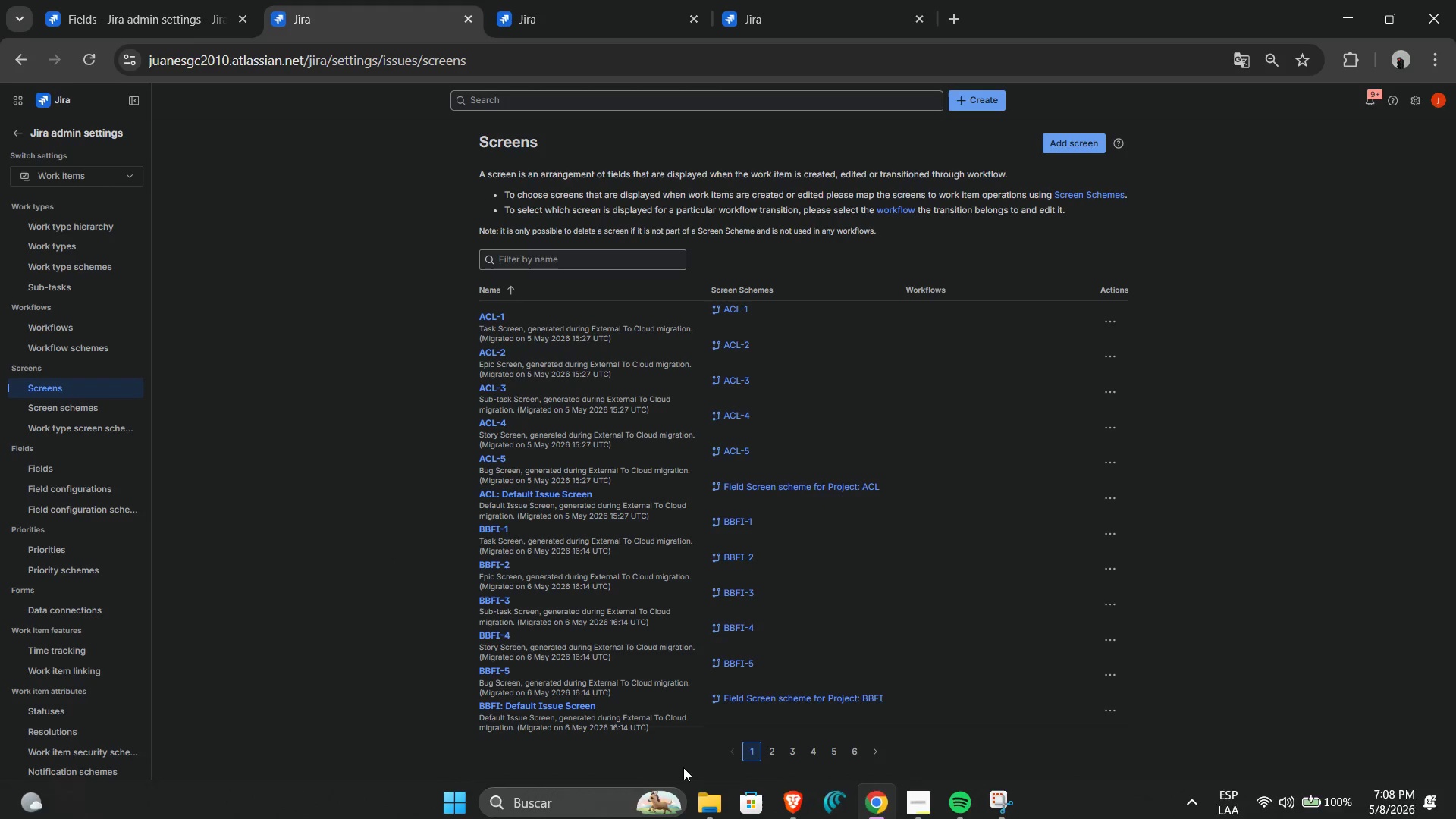 
left_click([722, 805])
 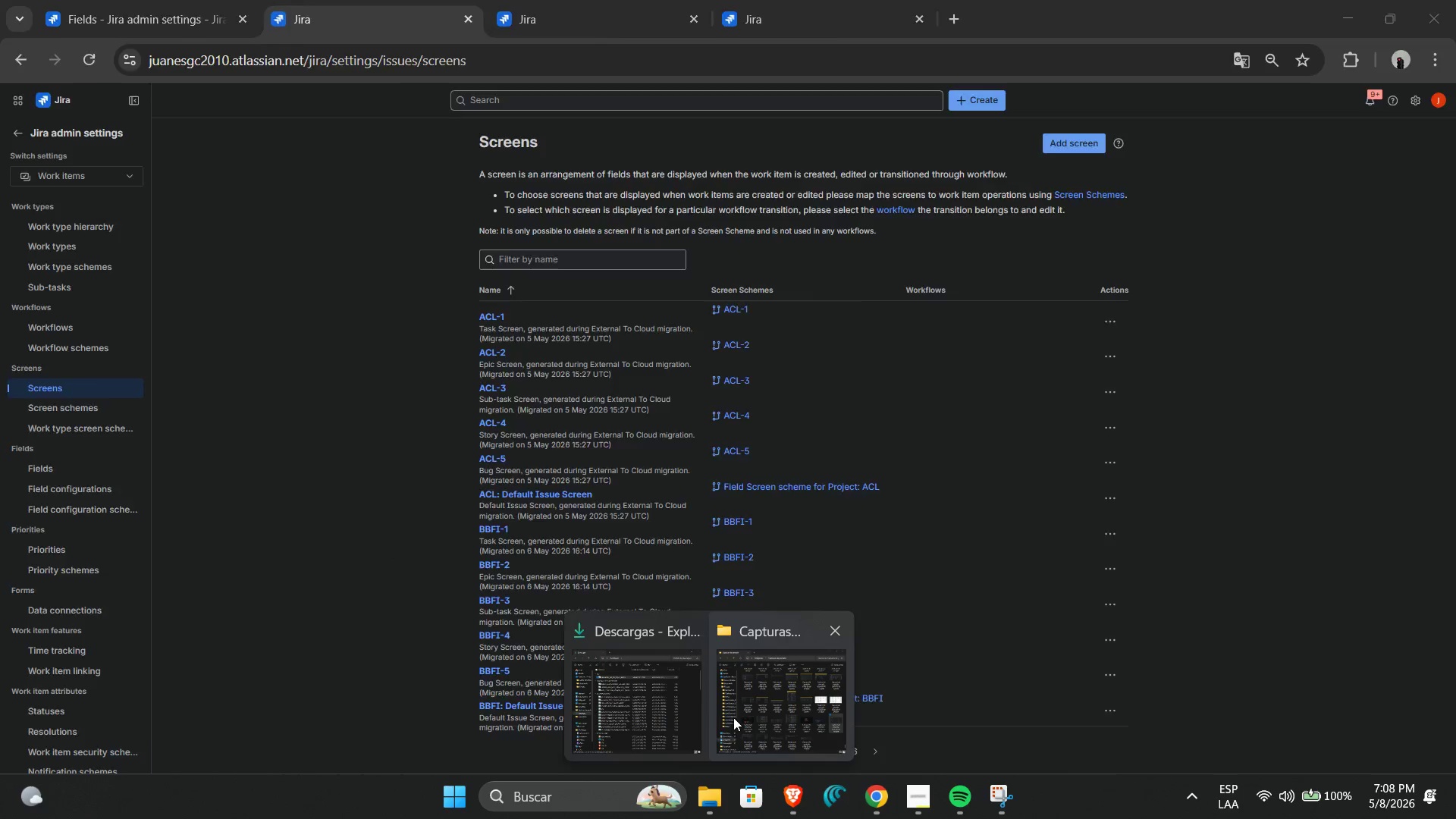 
left_click([700, 719])
 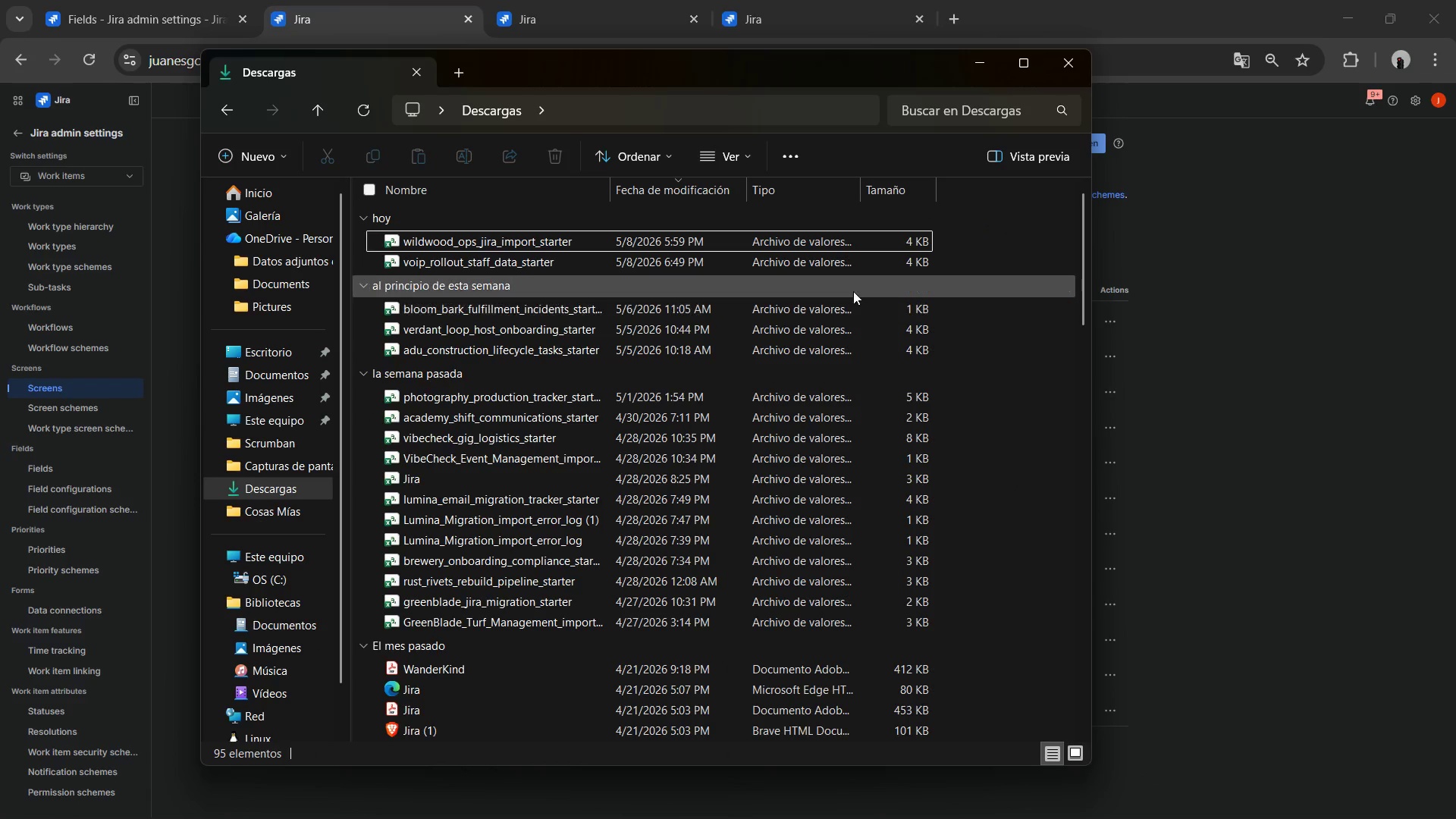 
left_click([1028, 265])
 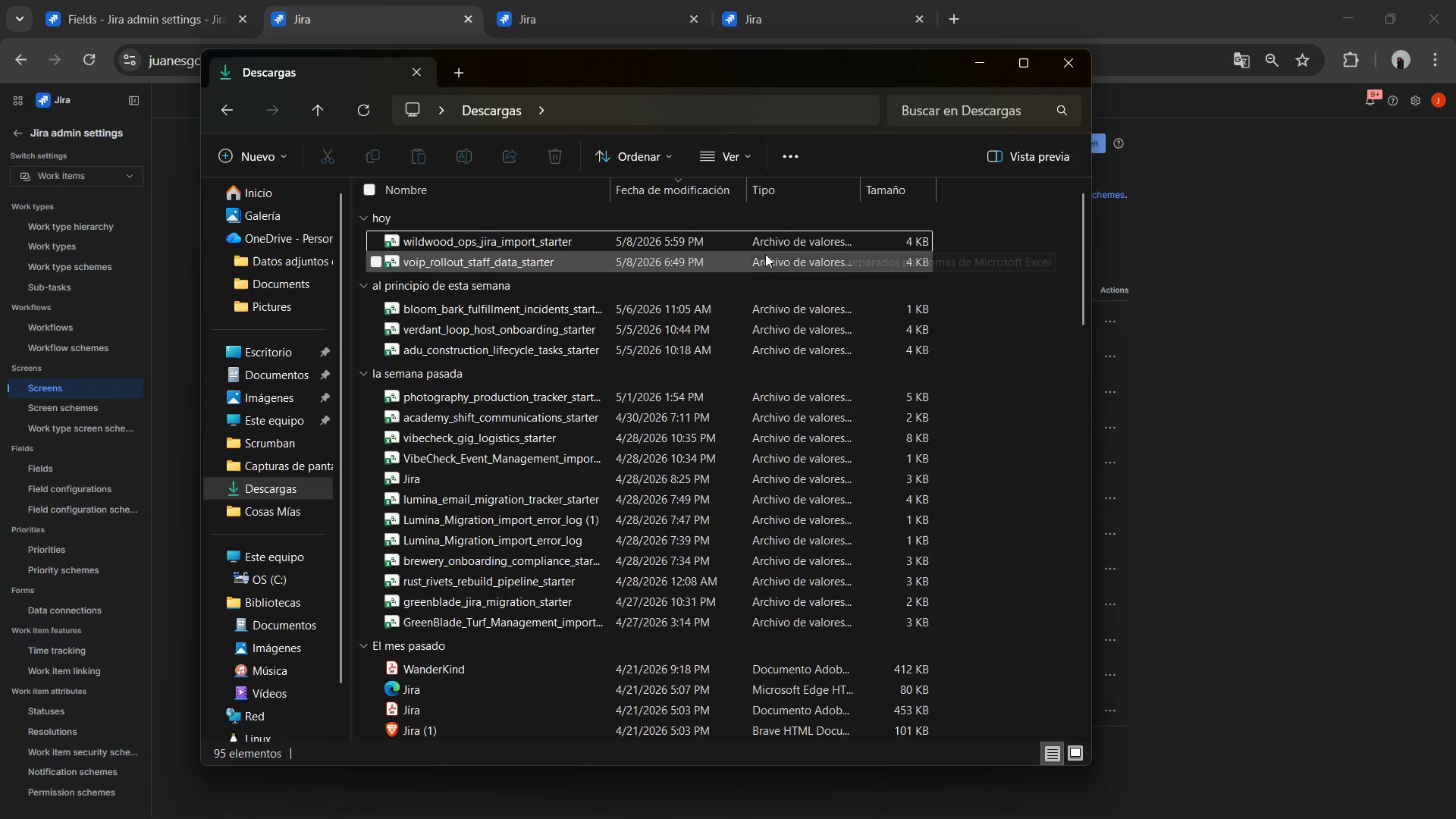 
double_click([754, 265])
 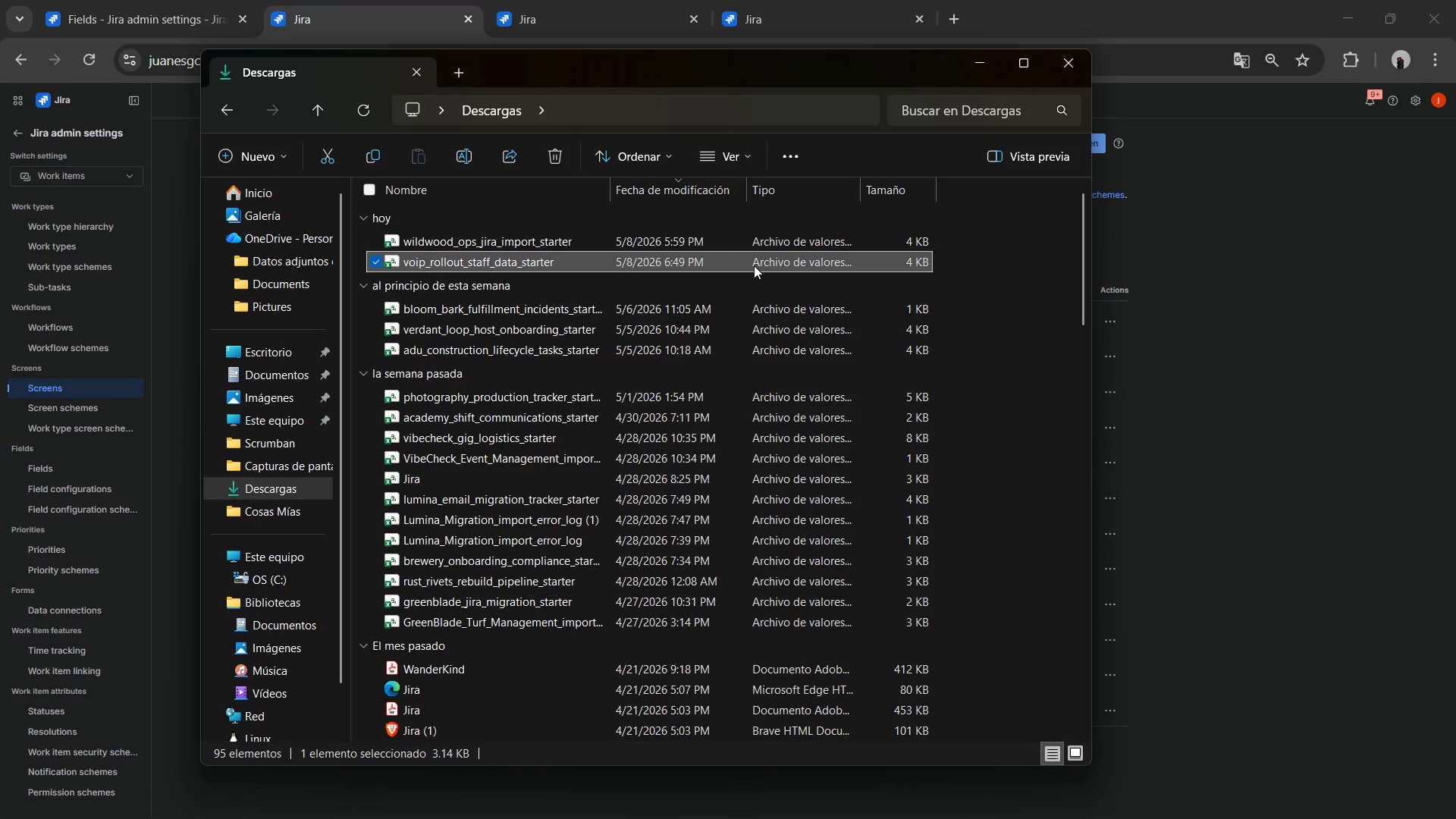 
triple_click([754, 265])
 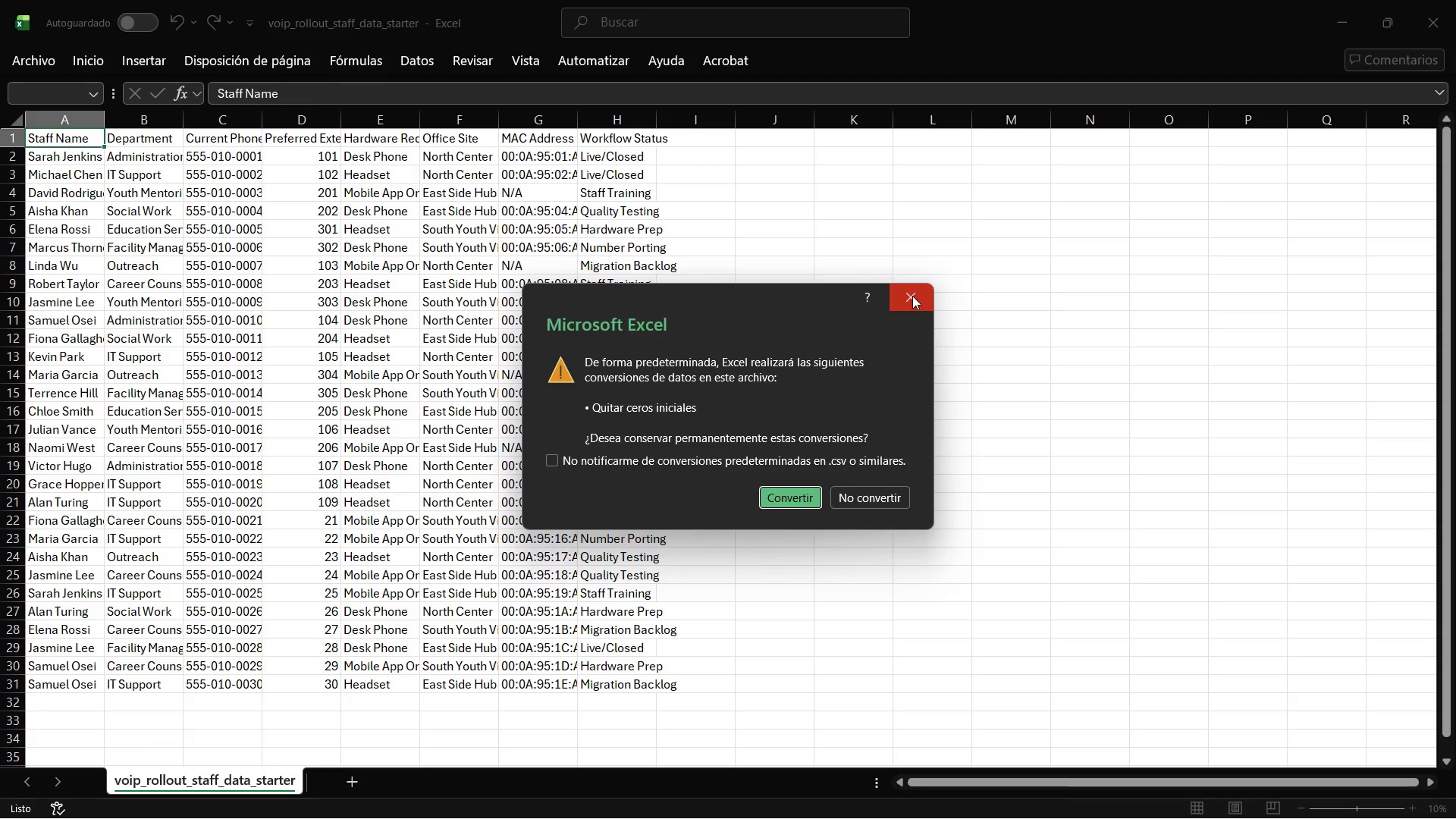 
wait(14.41)
 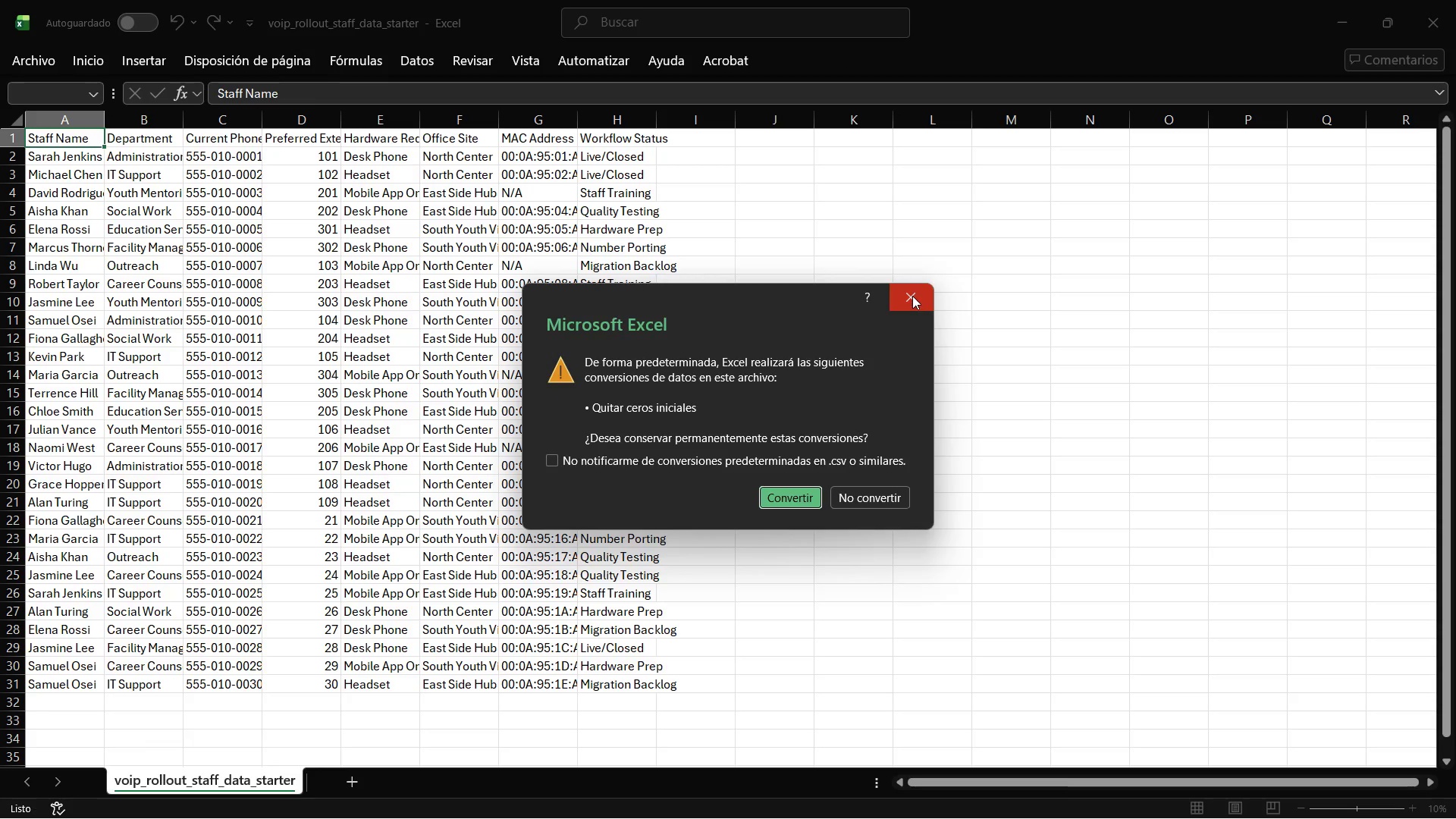 
left_click([867, 500])
 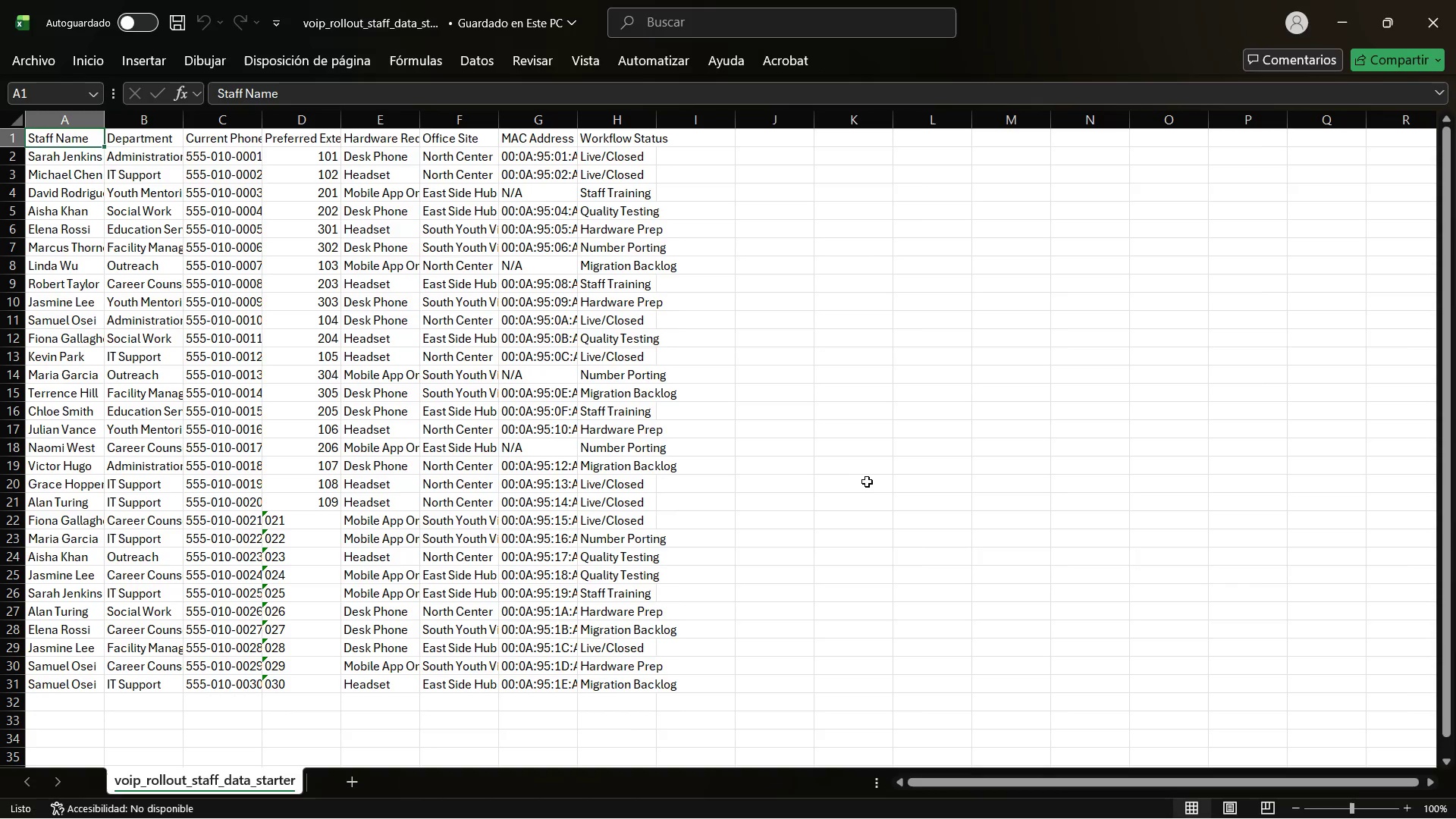 
left_click([820, 402])
 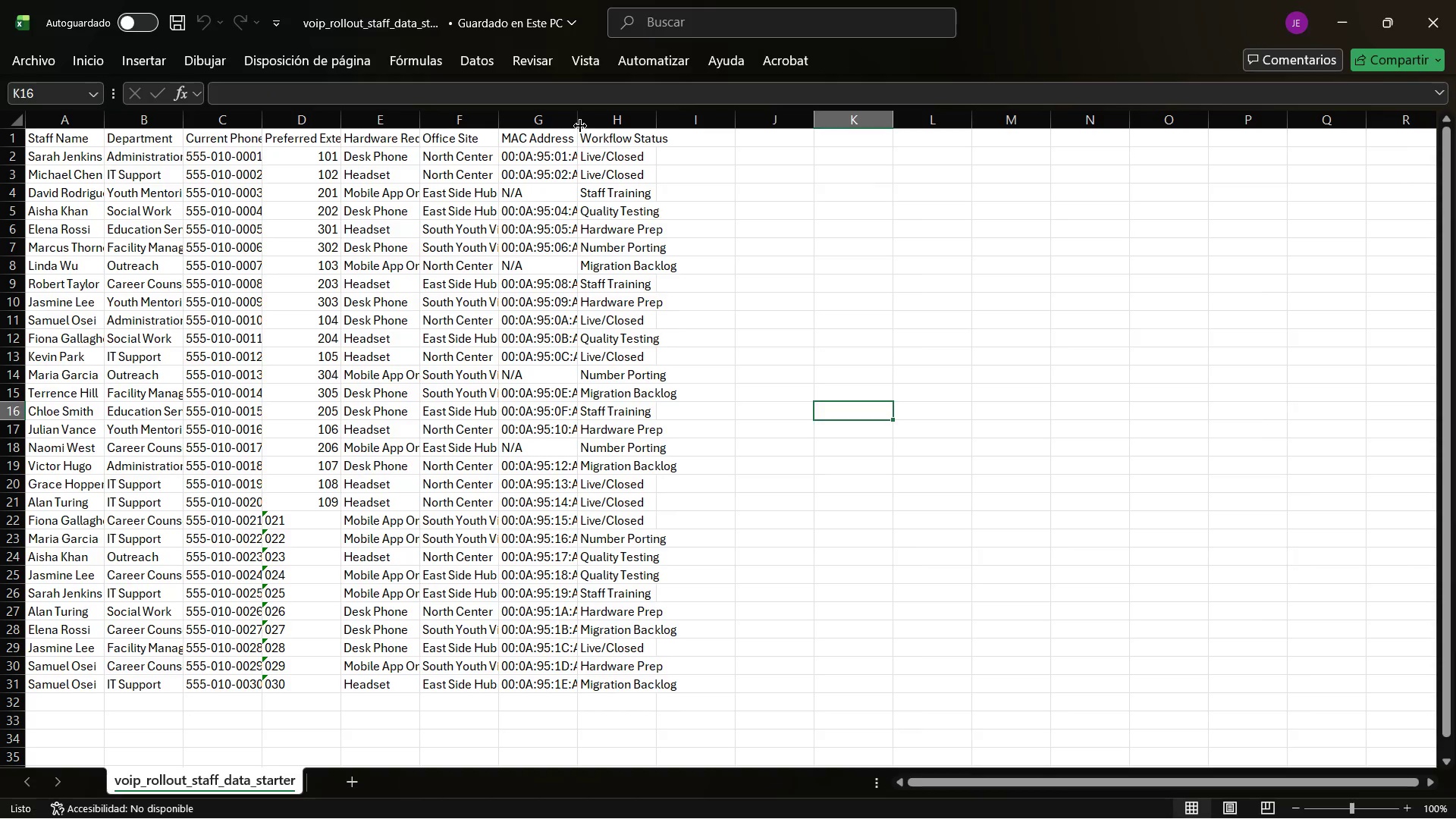 
double_click([573, 119])
 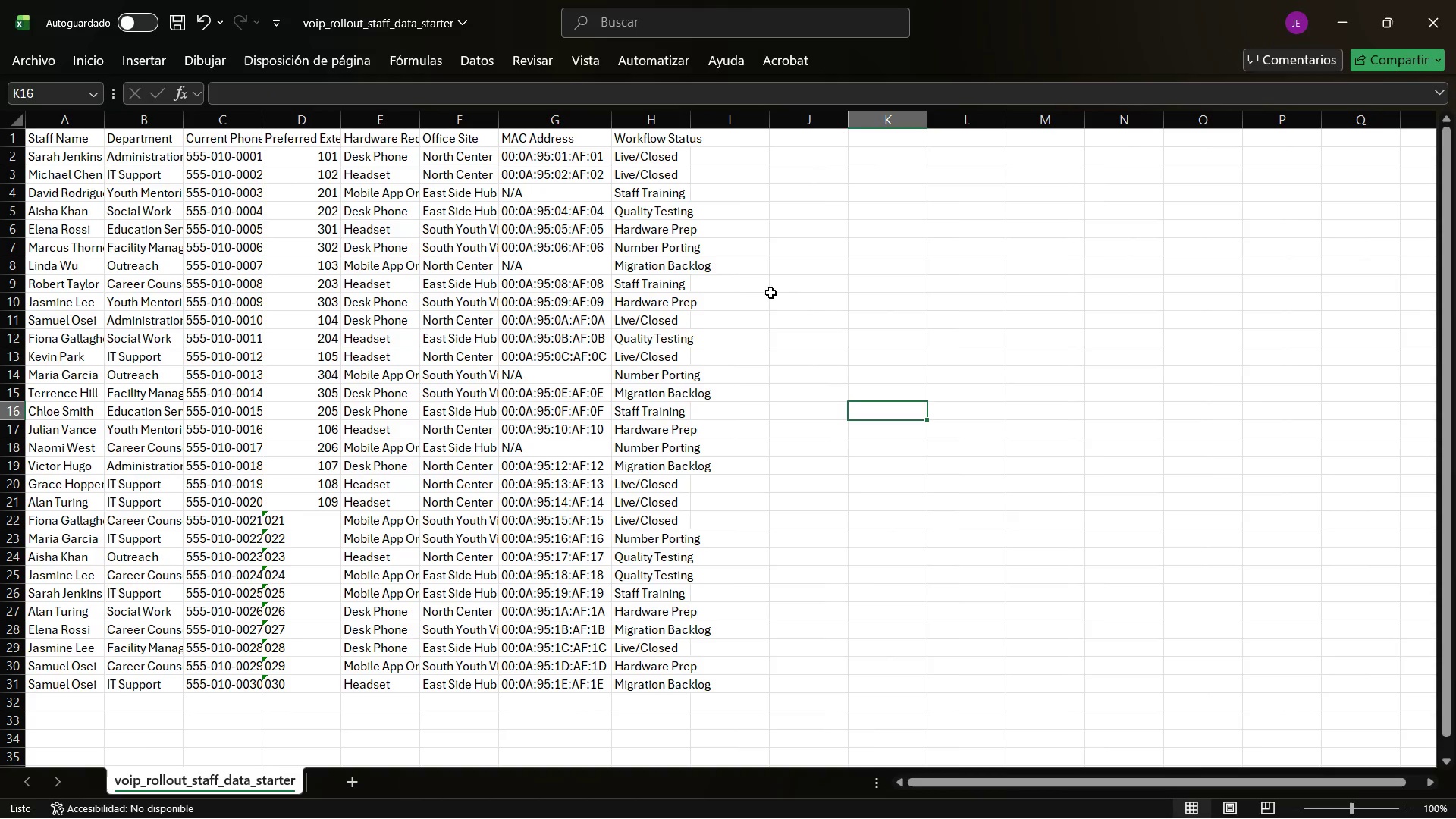 
left_click([800, 287])
 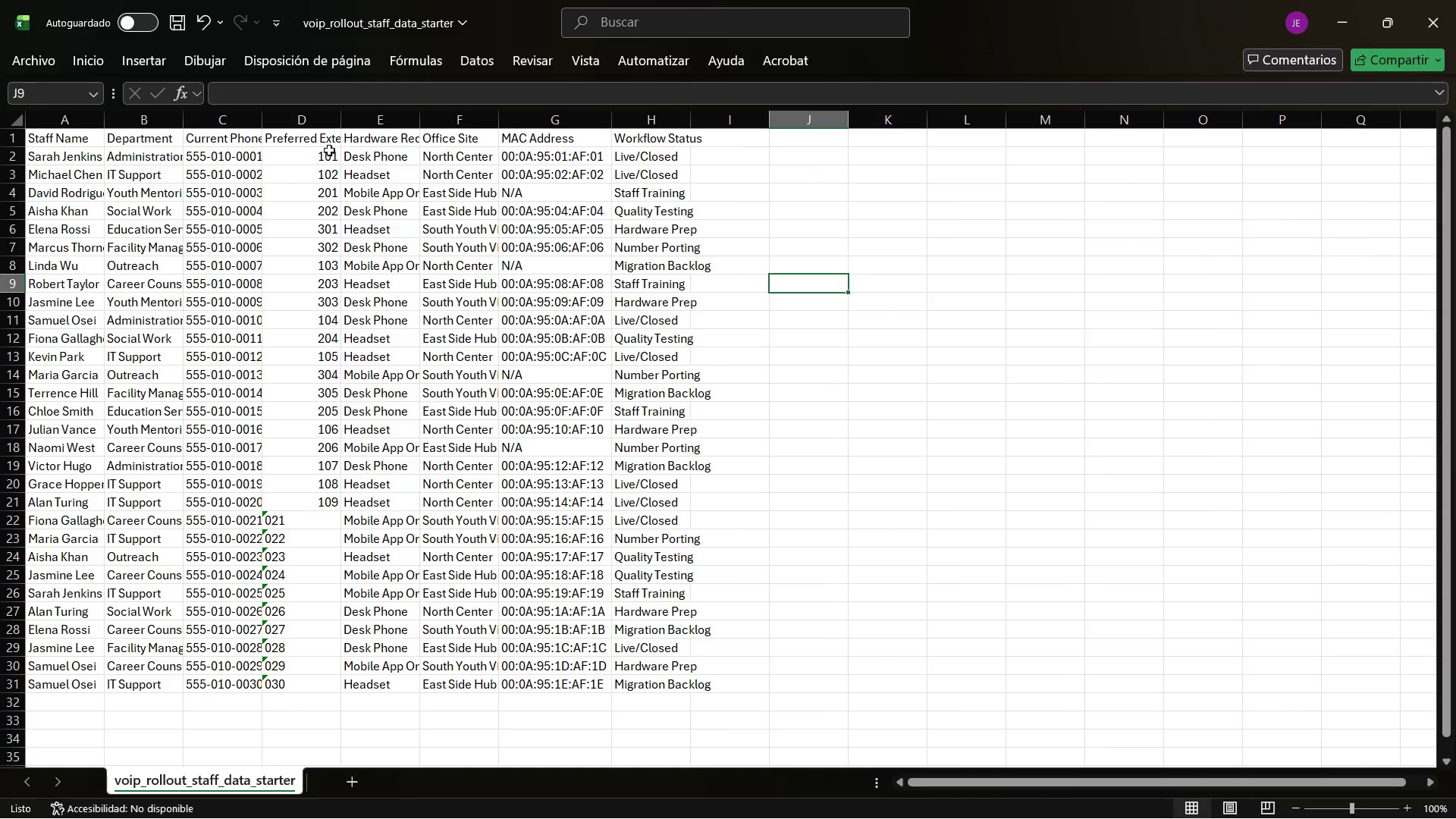 
double_click([340, 127])
 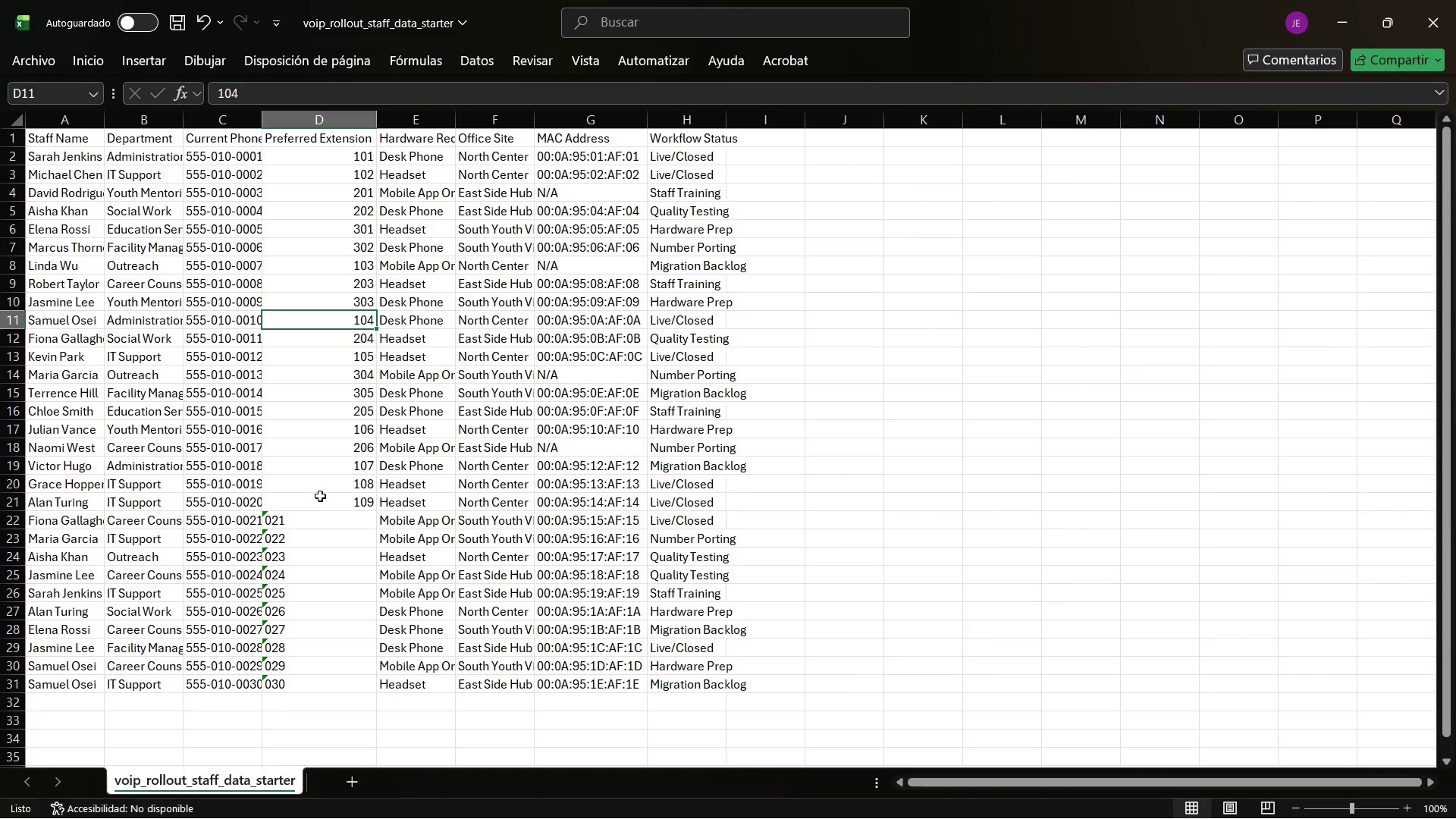 
left_click([291, 512])
 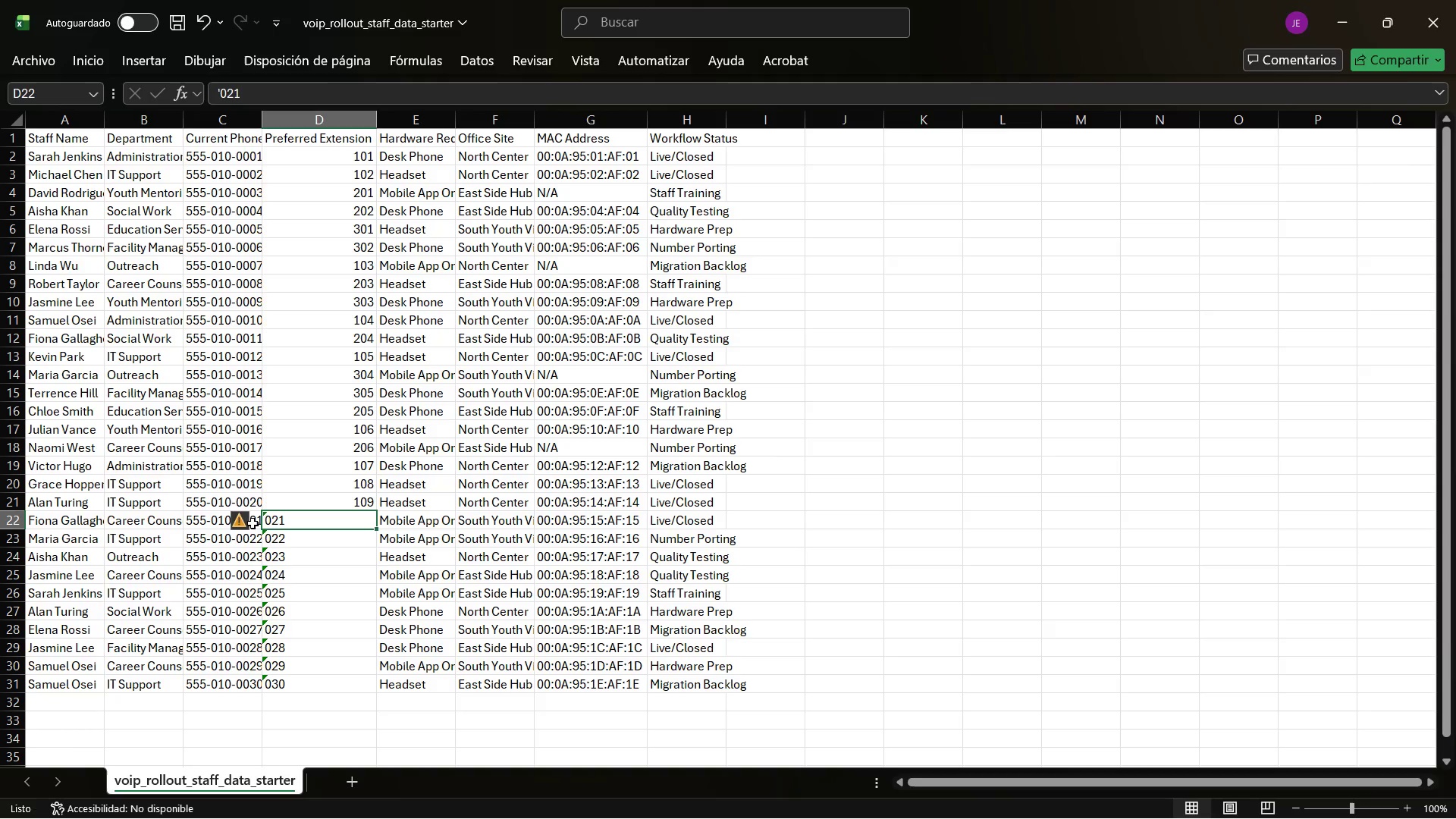 
left_click([251, 523])
 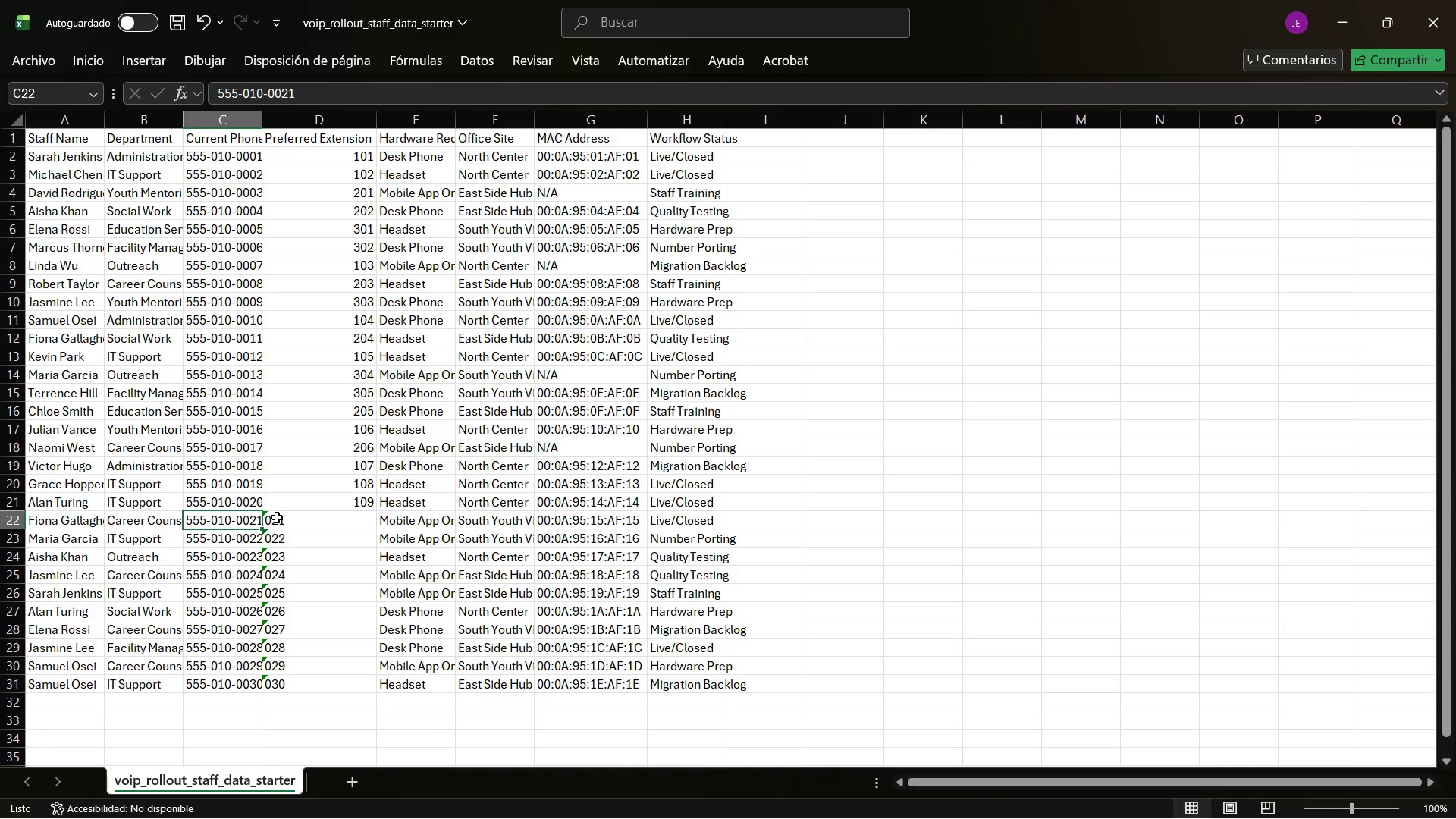 
left_click([277, 517])
 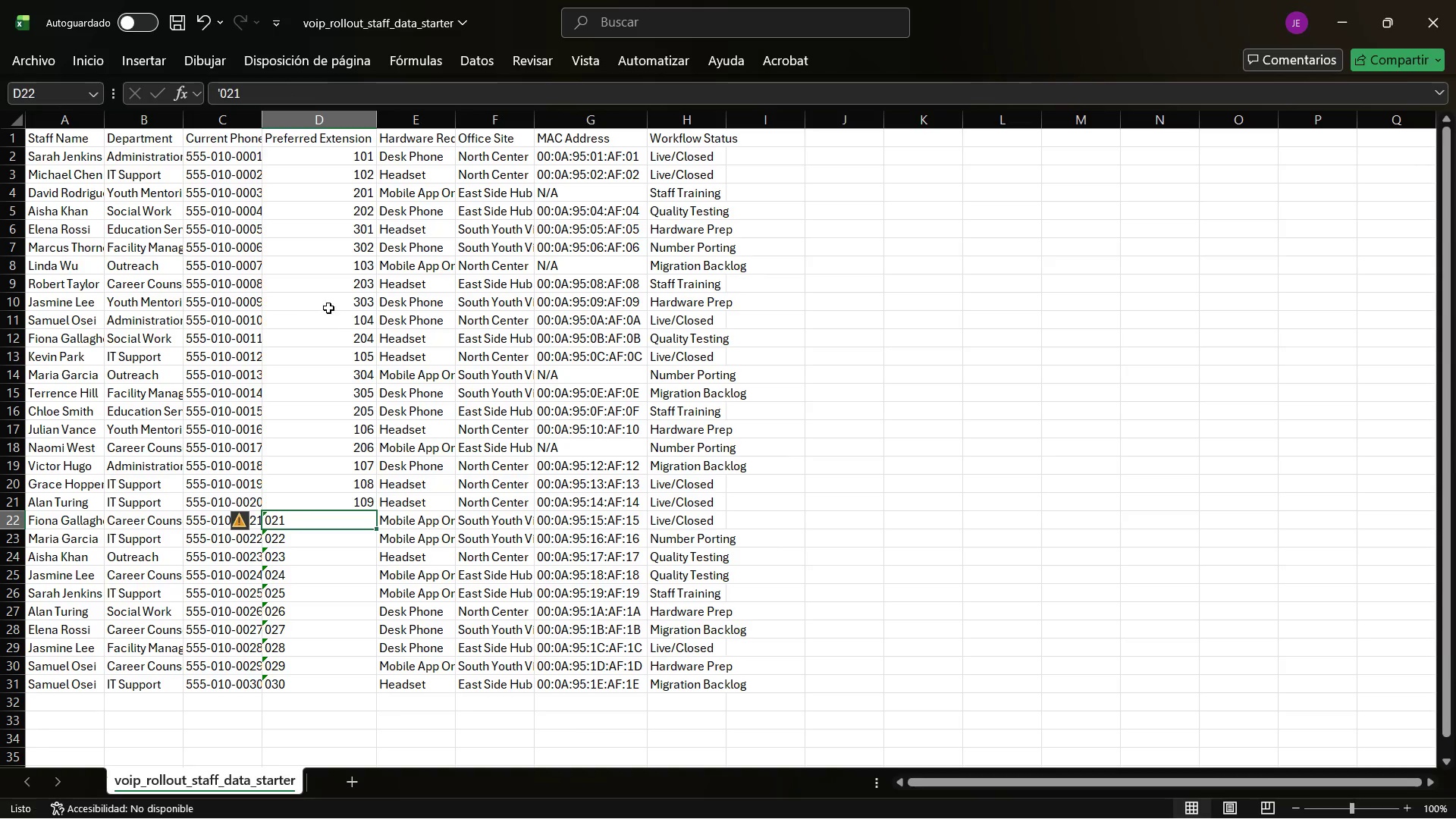 
left_click([234, 519])
 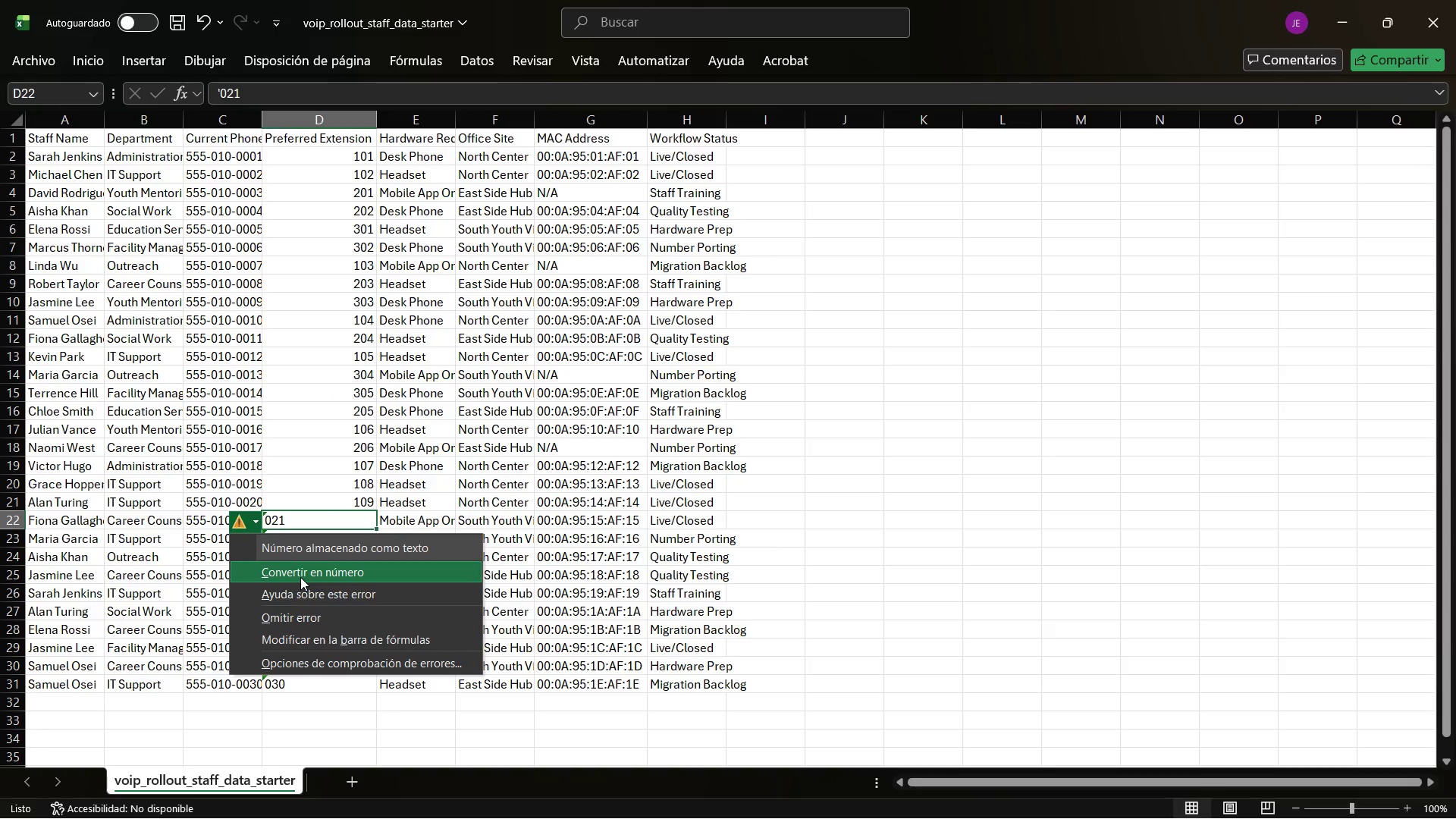 
left_click([300, 577])
 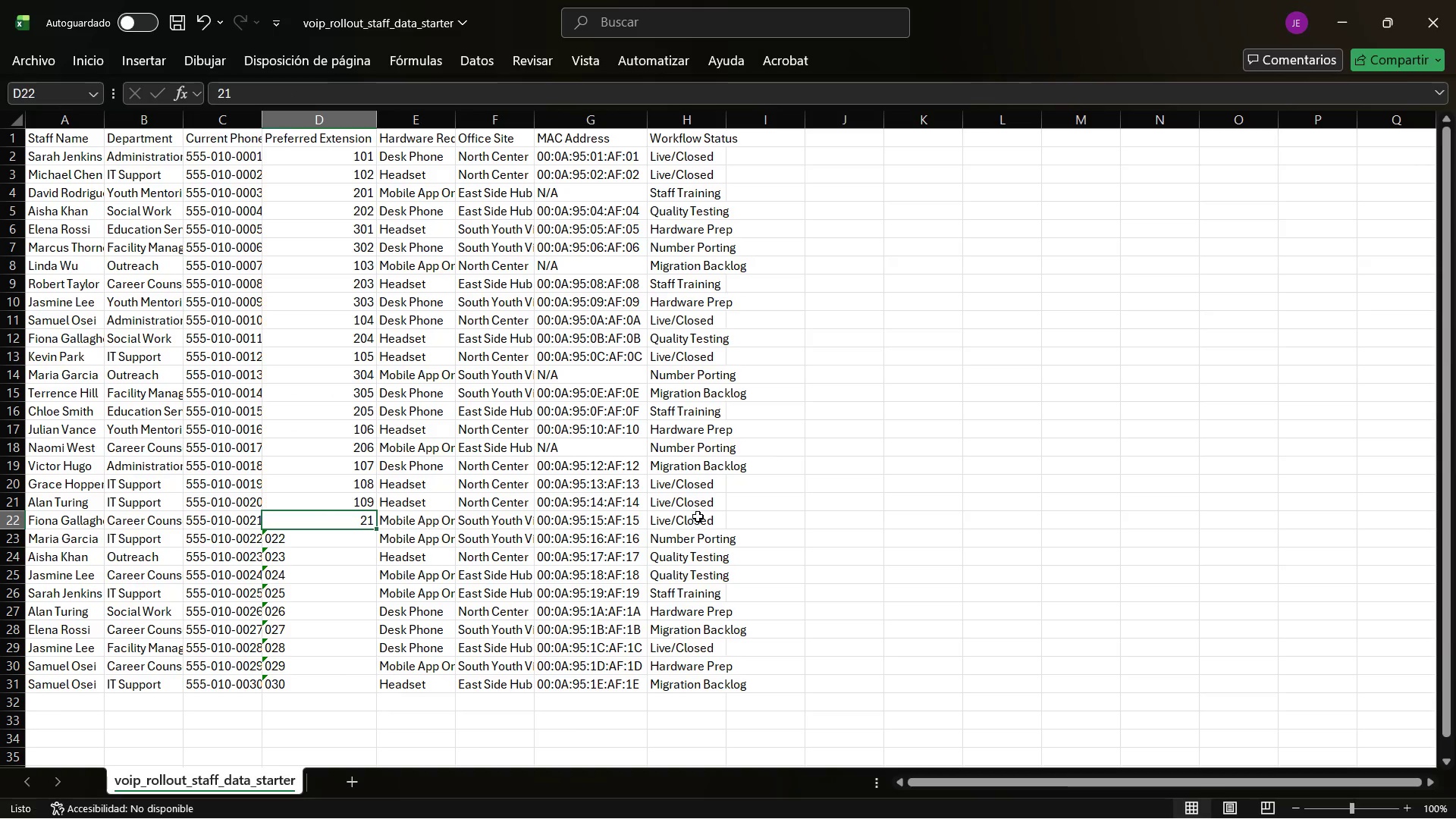 
key(Control+Z)
 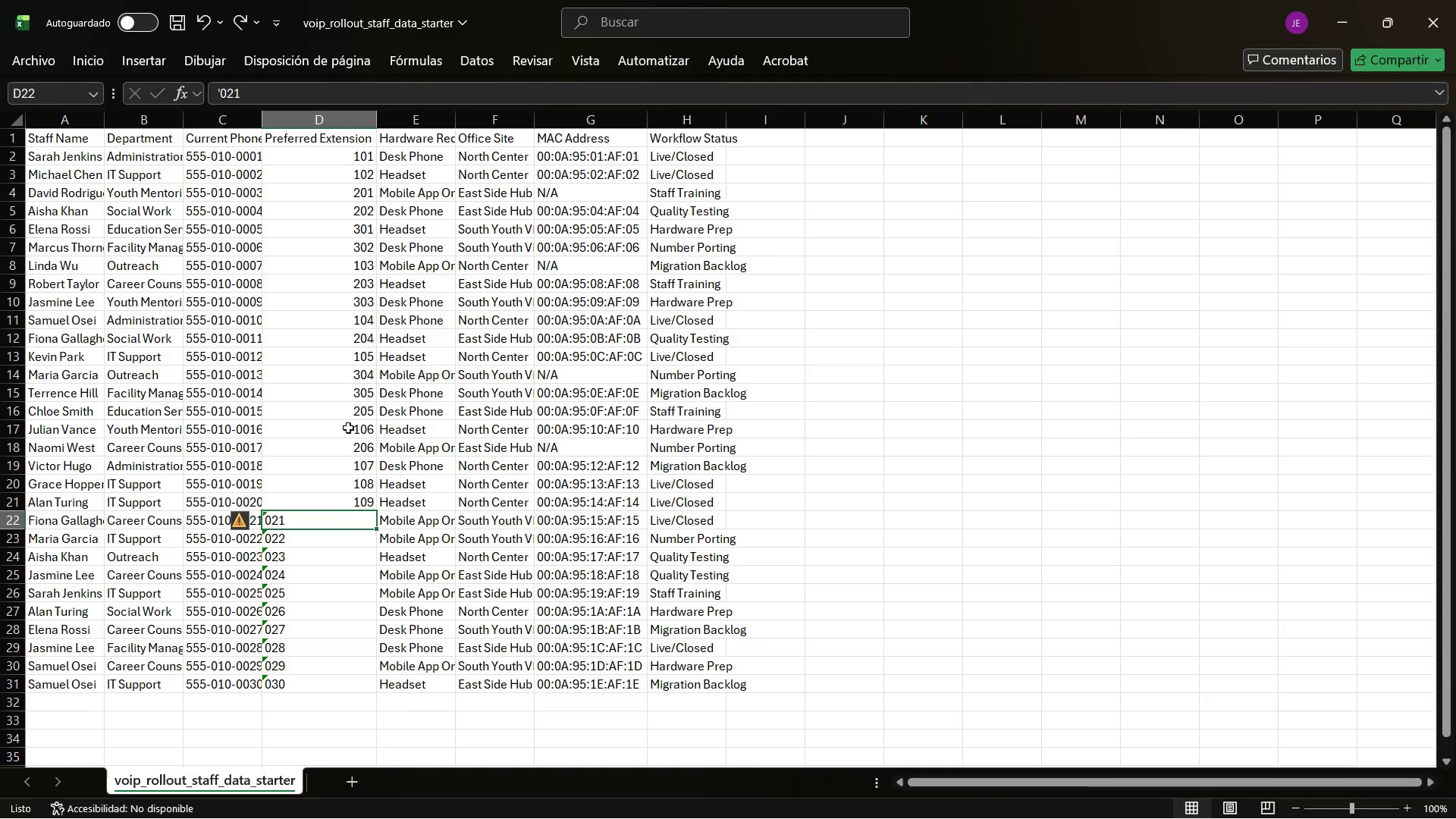 
hold_key(key=ControlLeft, duration=0.5)
 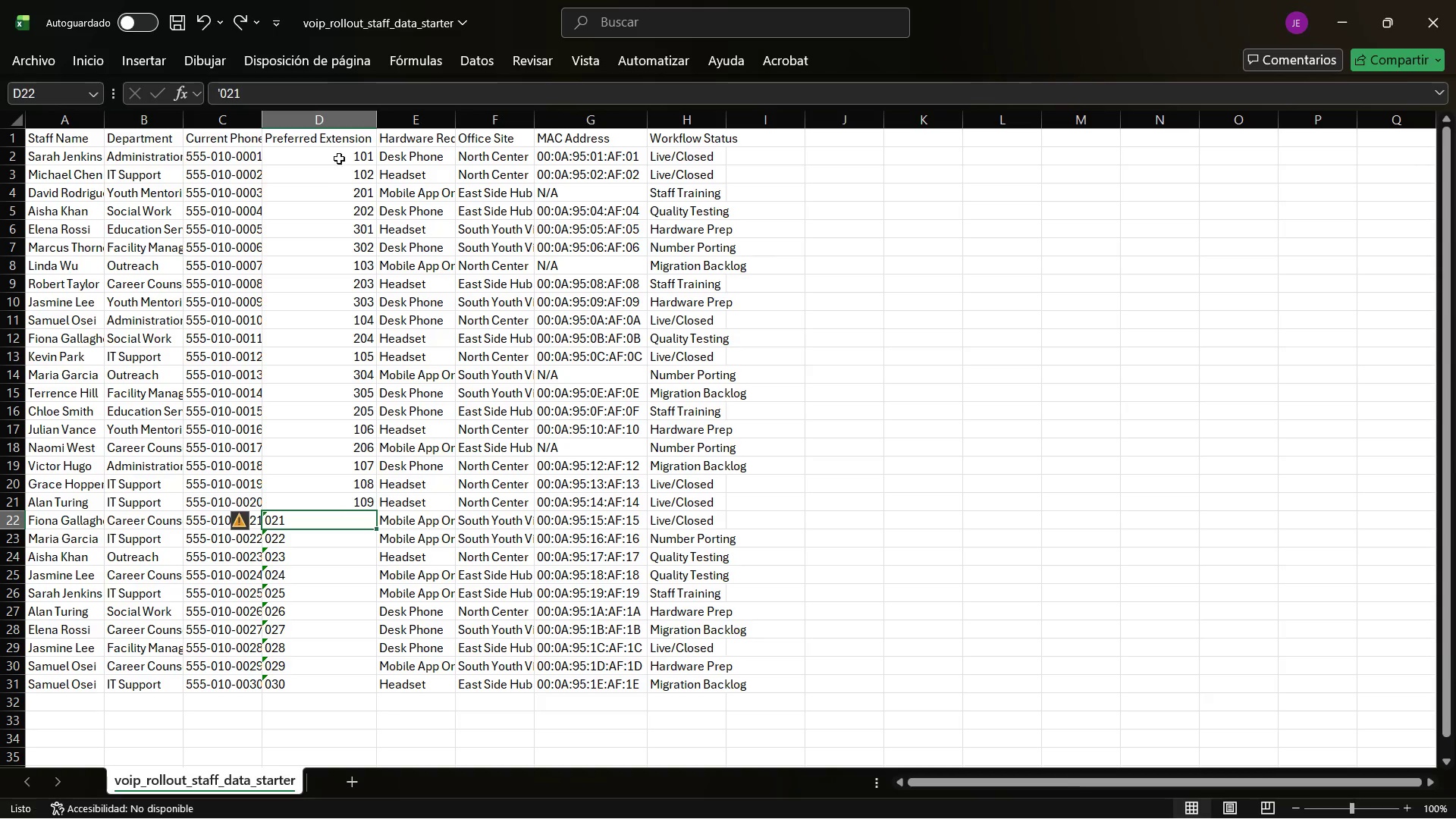 
left_click_drag(start_coordinate=[339, 157], to_coordinate=[362, 688])
 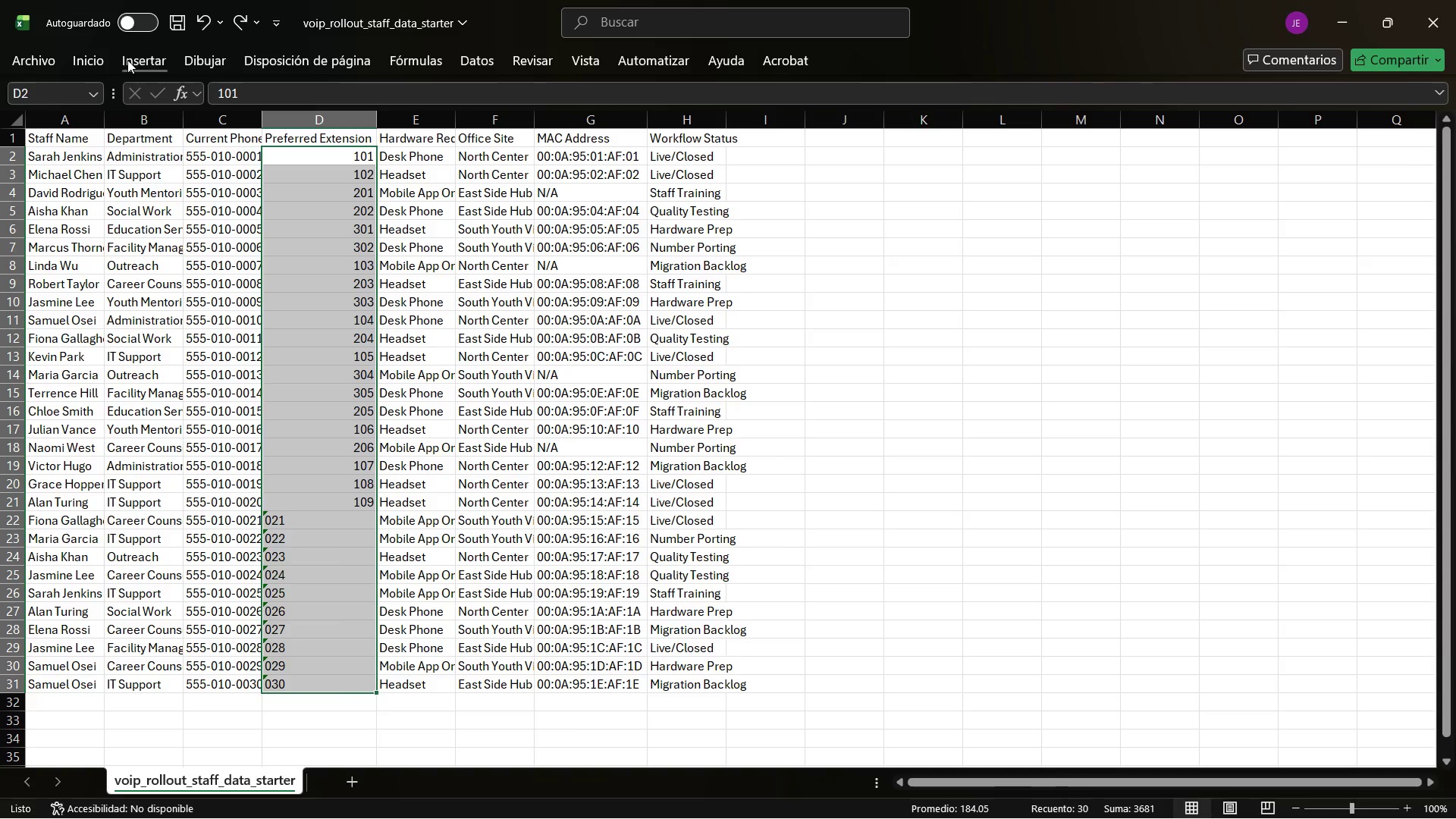 
left_click([106, 52])
 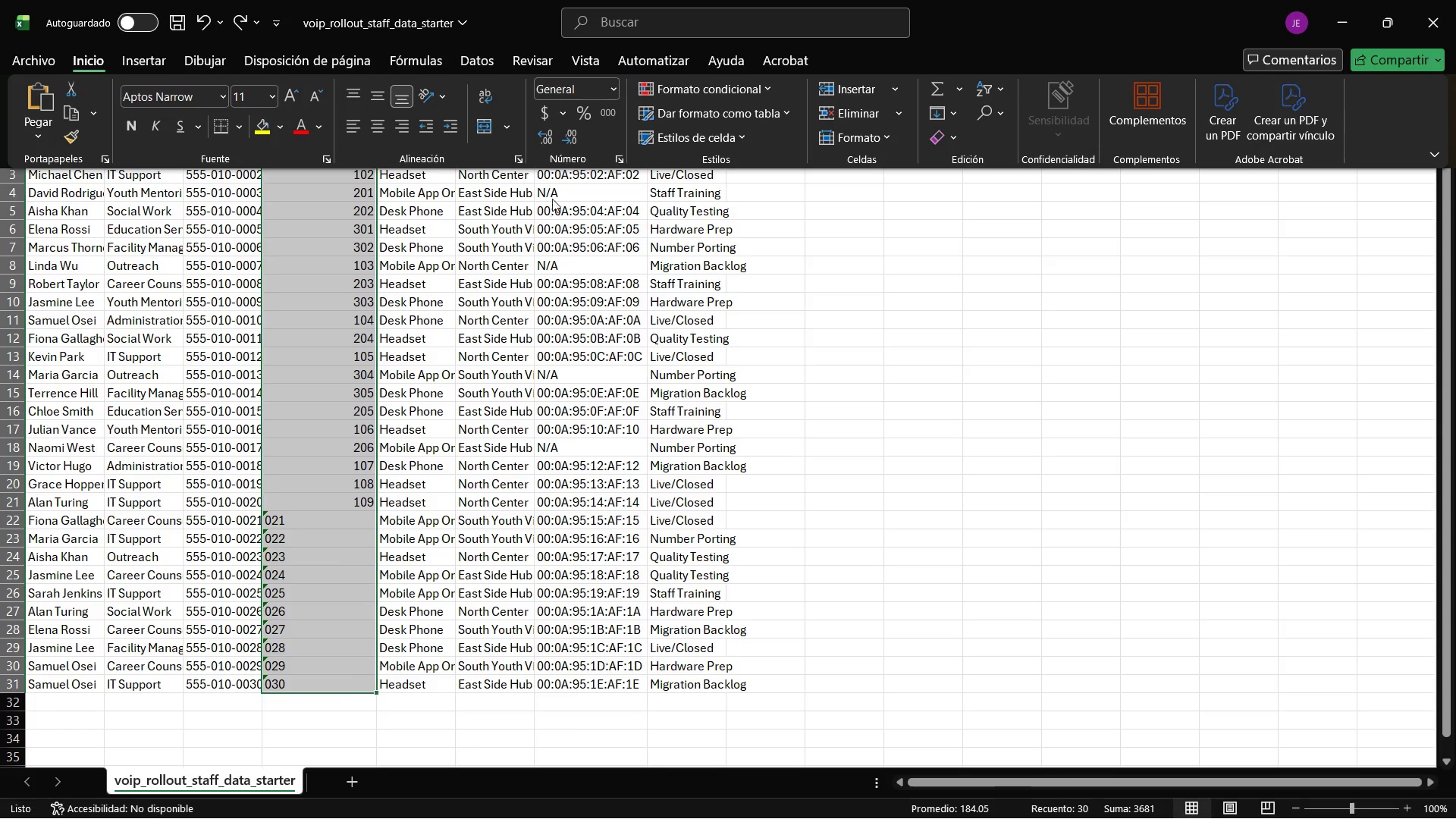 
wait(5.17)
 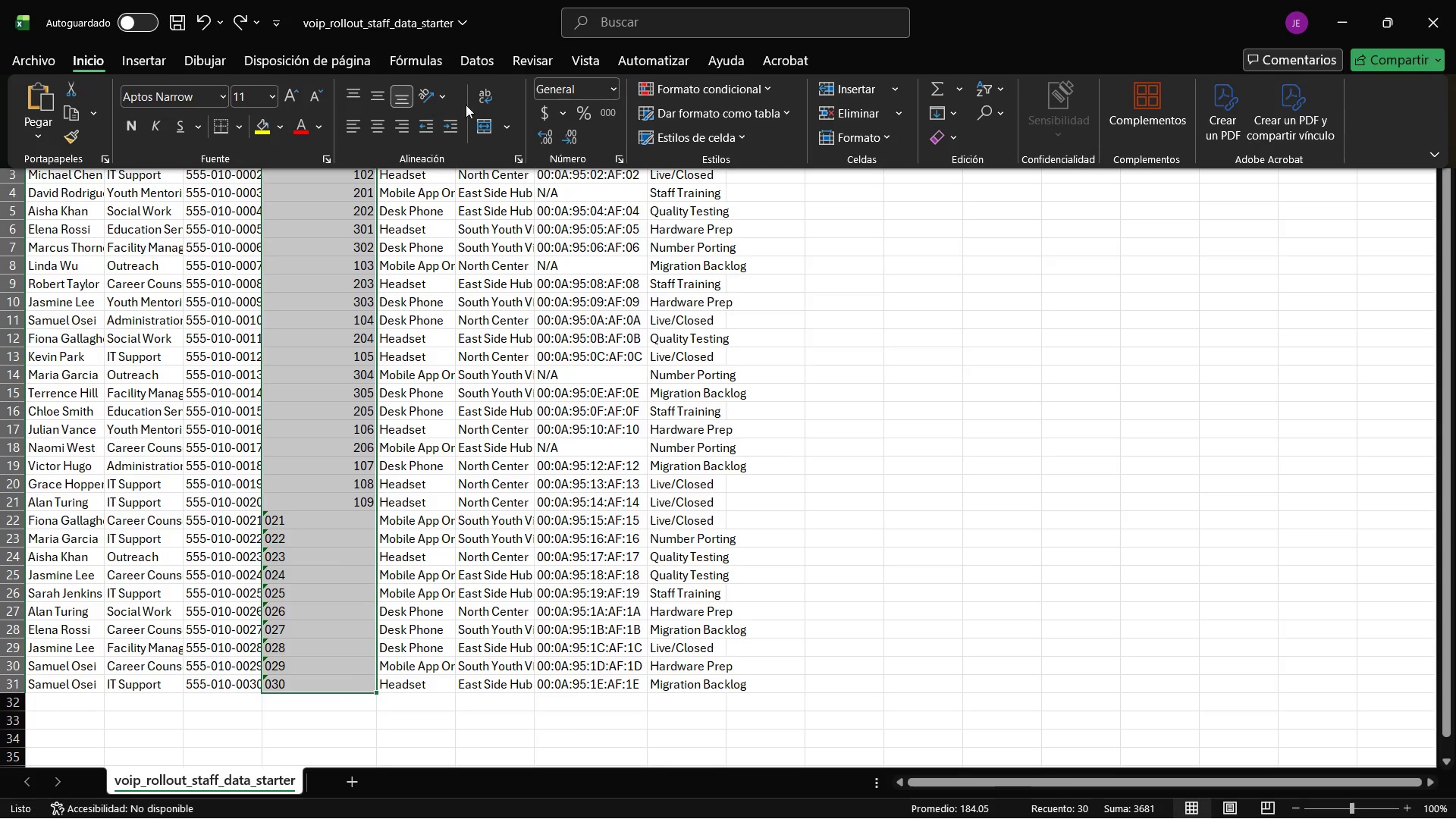 
left_click([559, 141])
 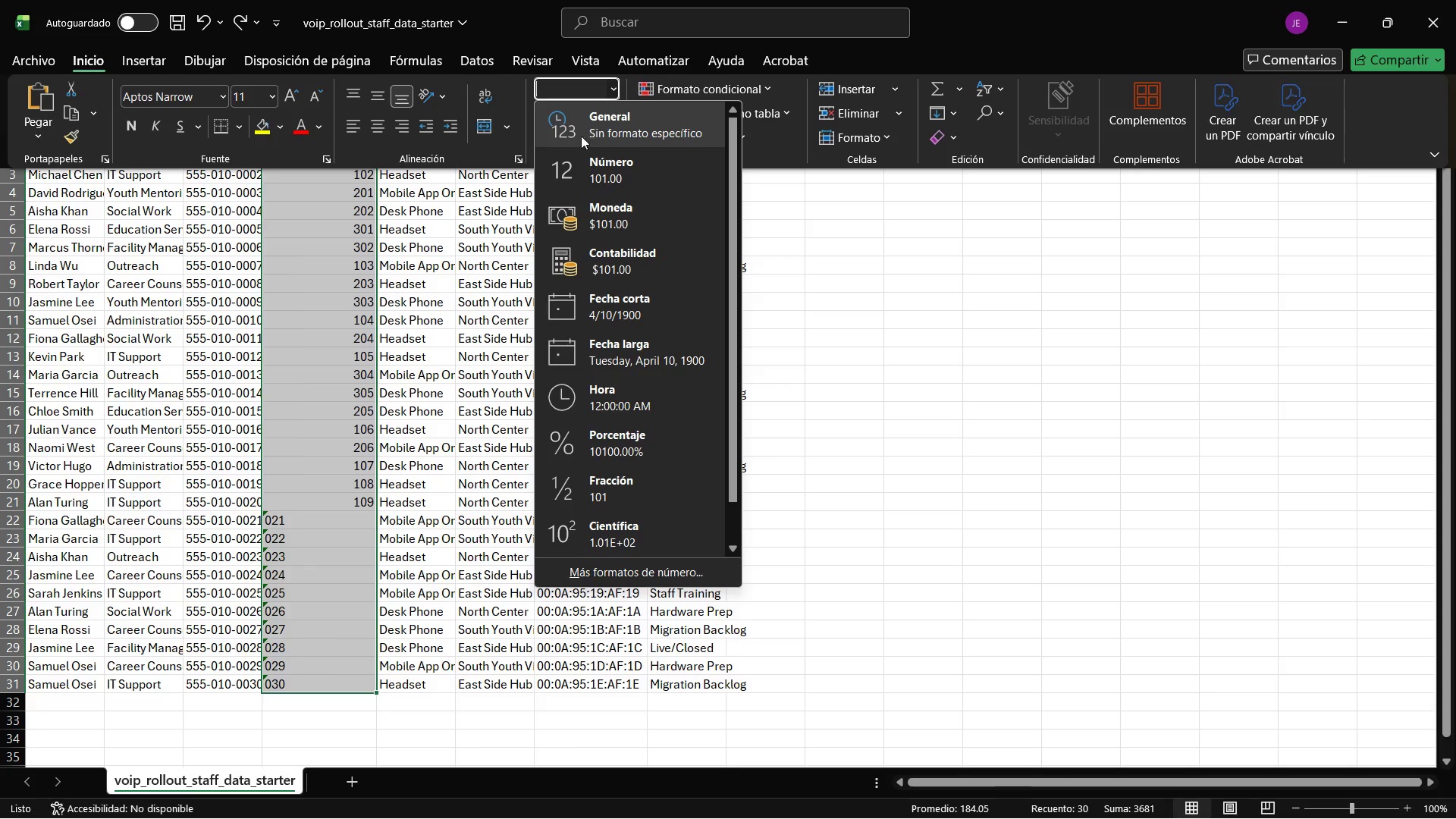 
left_click([581, 174])
 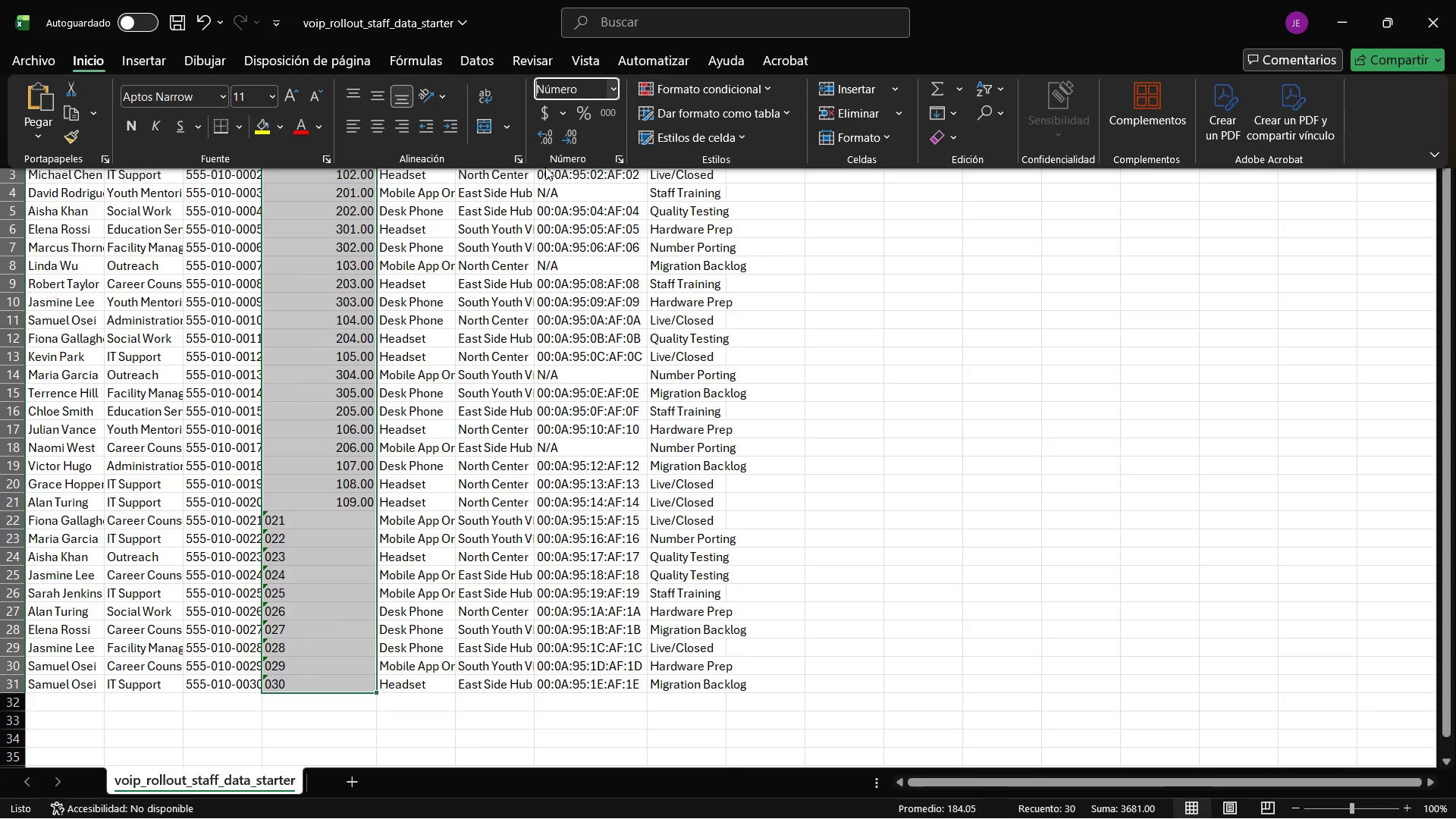 
left_click([564, 142])
 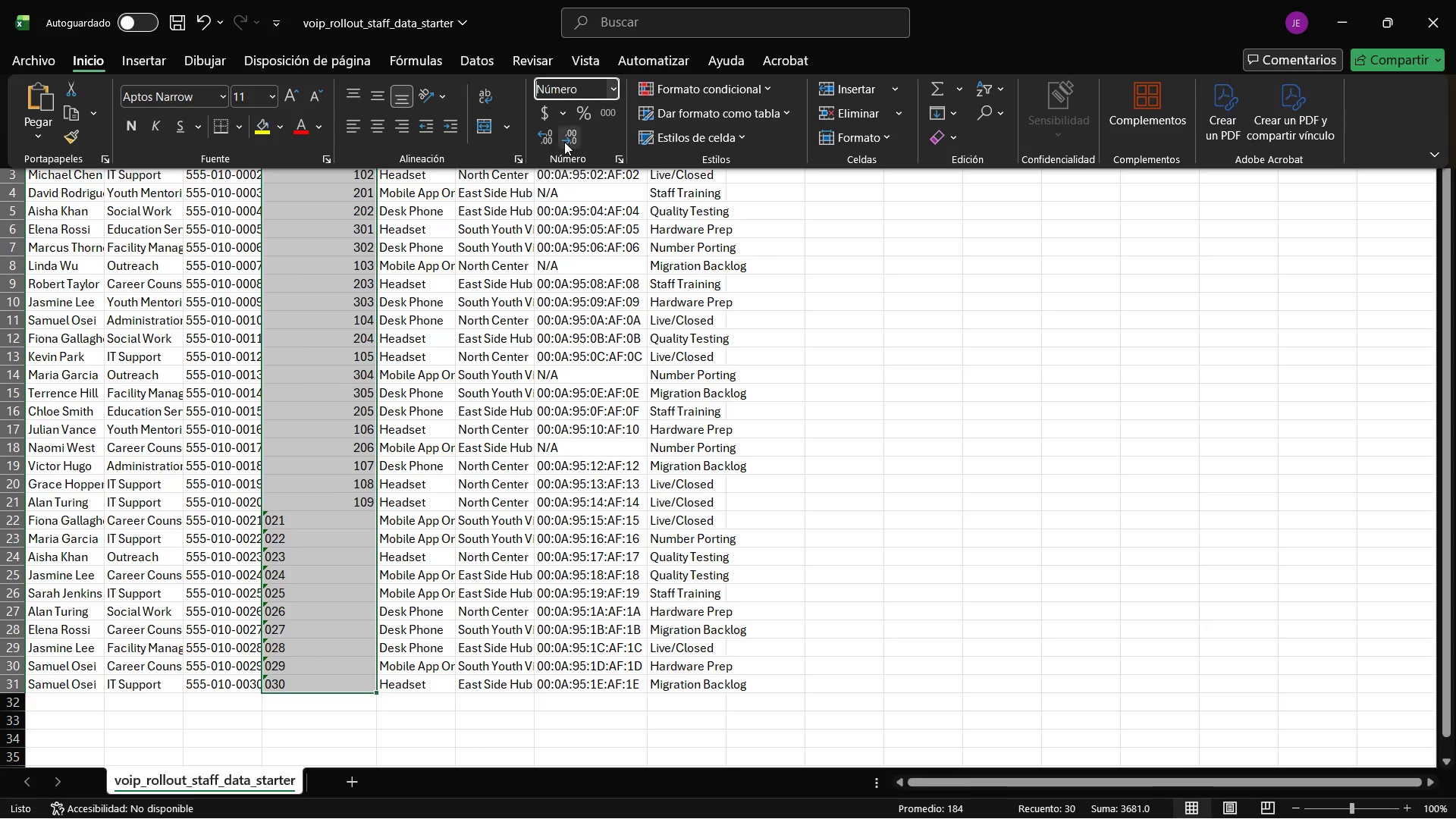 
double_click([564, 142])
 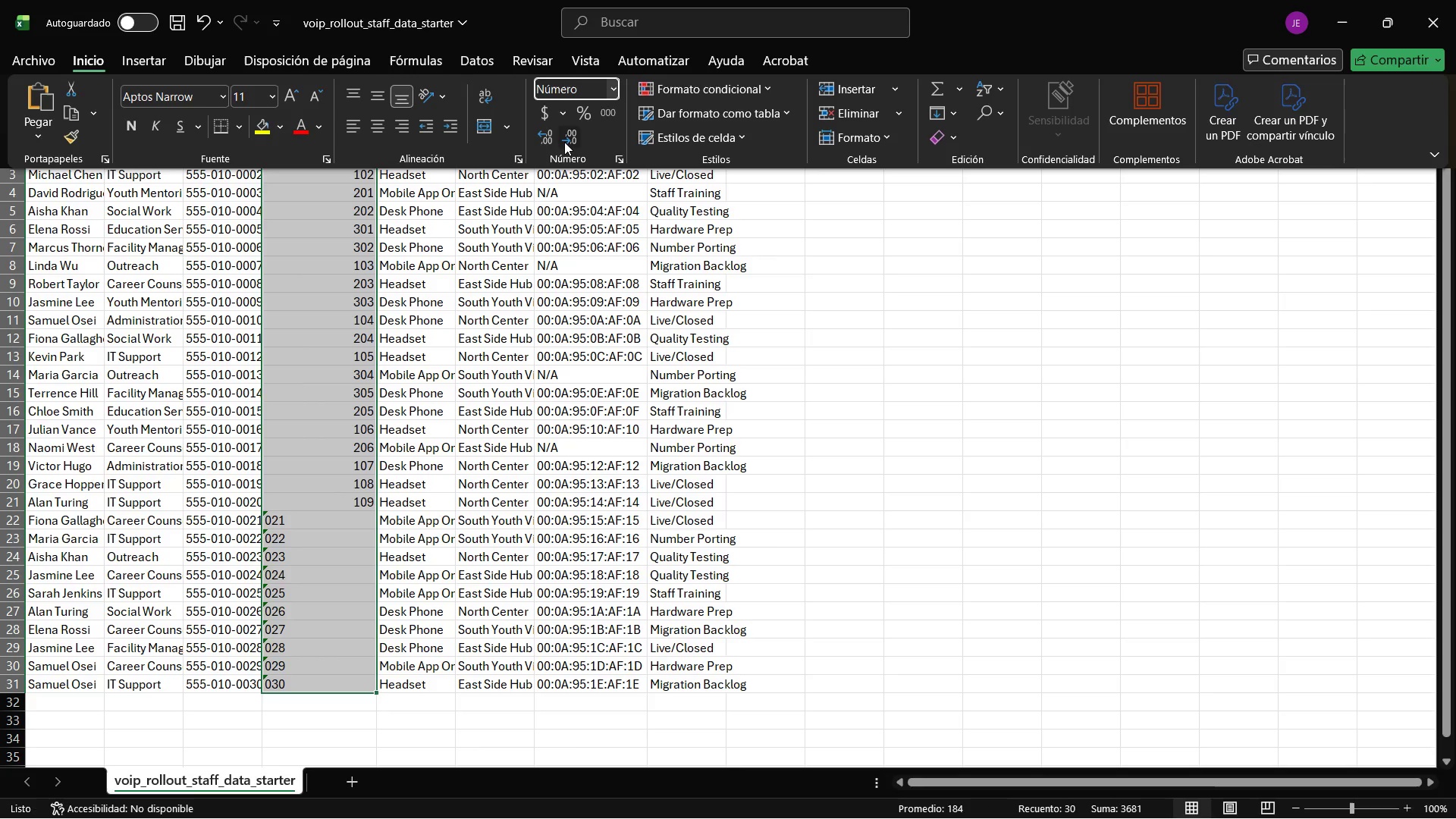 
triple_click([564, 142])
 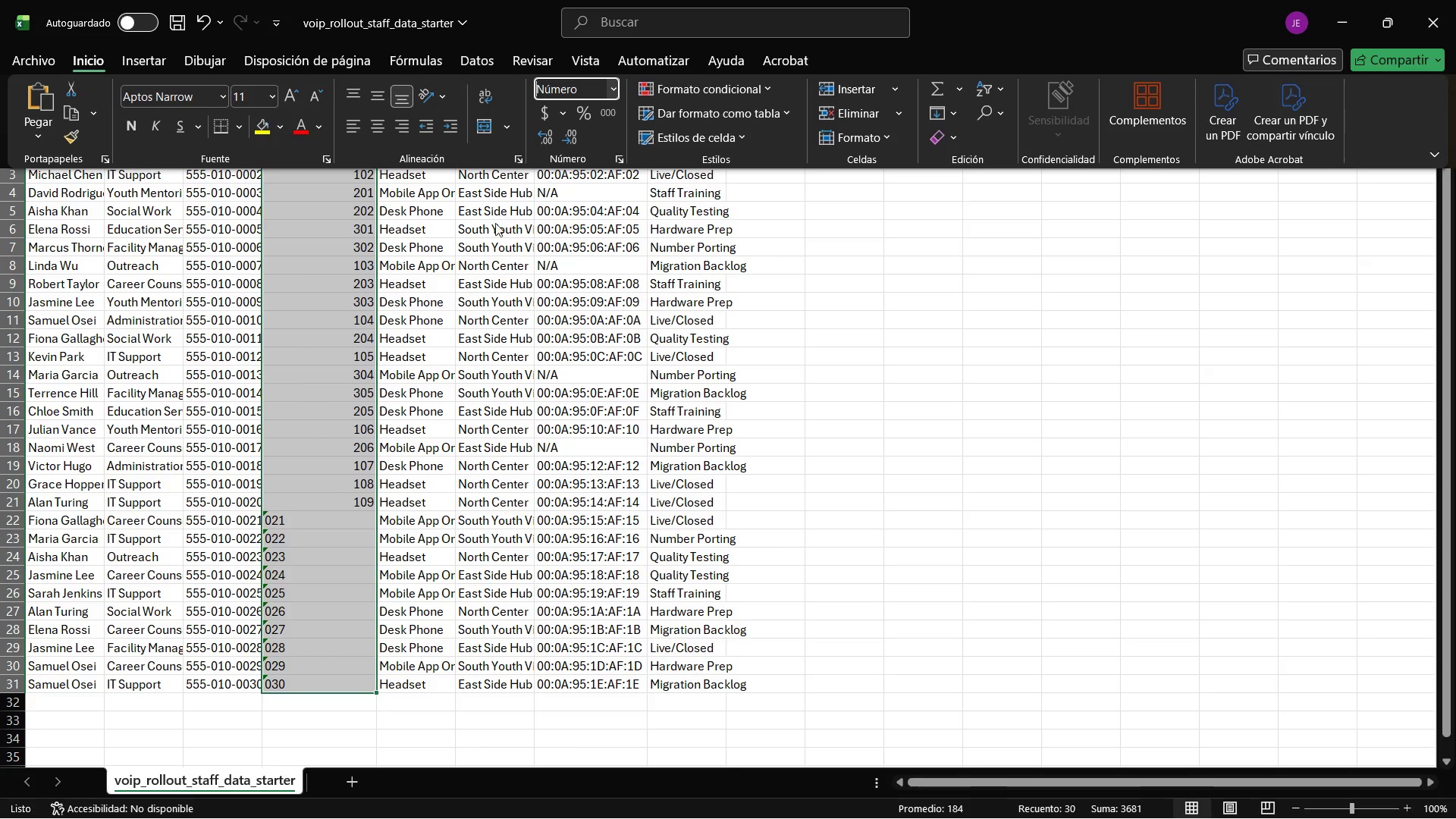 
left_click([529, 271])
 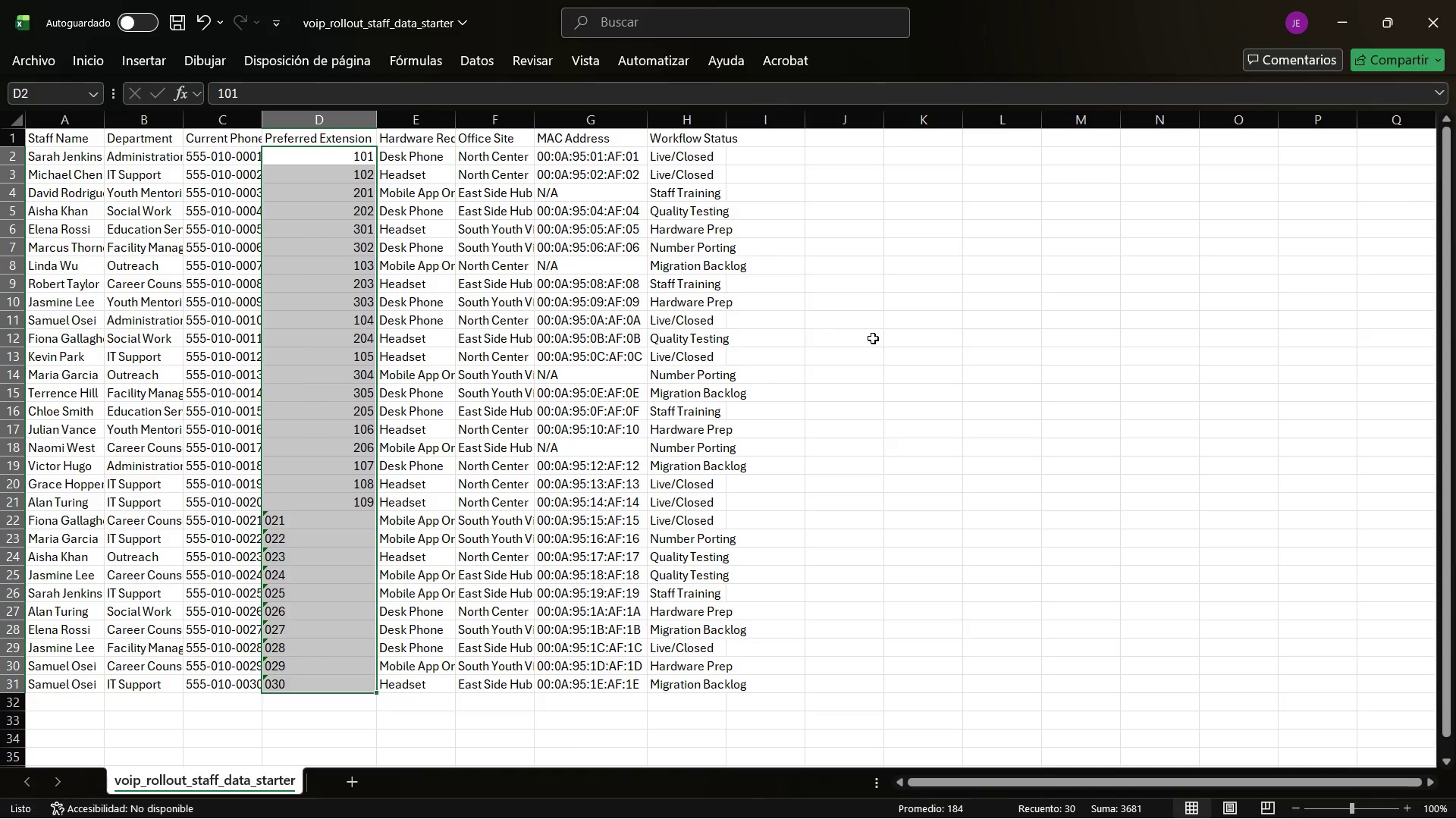 
left_click([887, 334])
 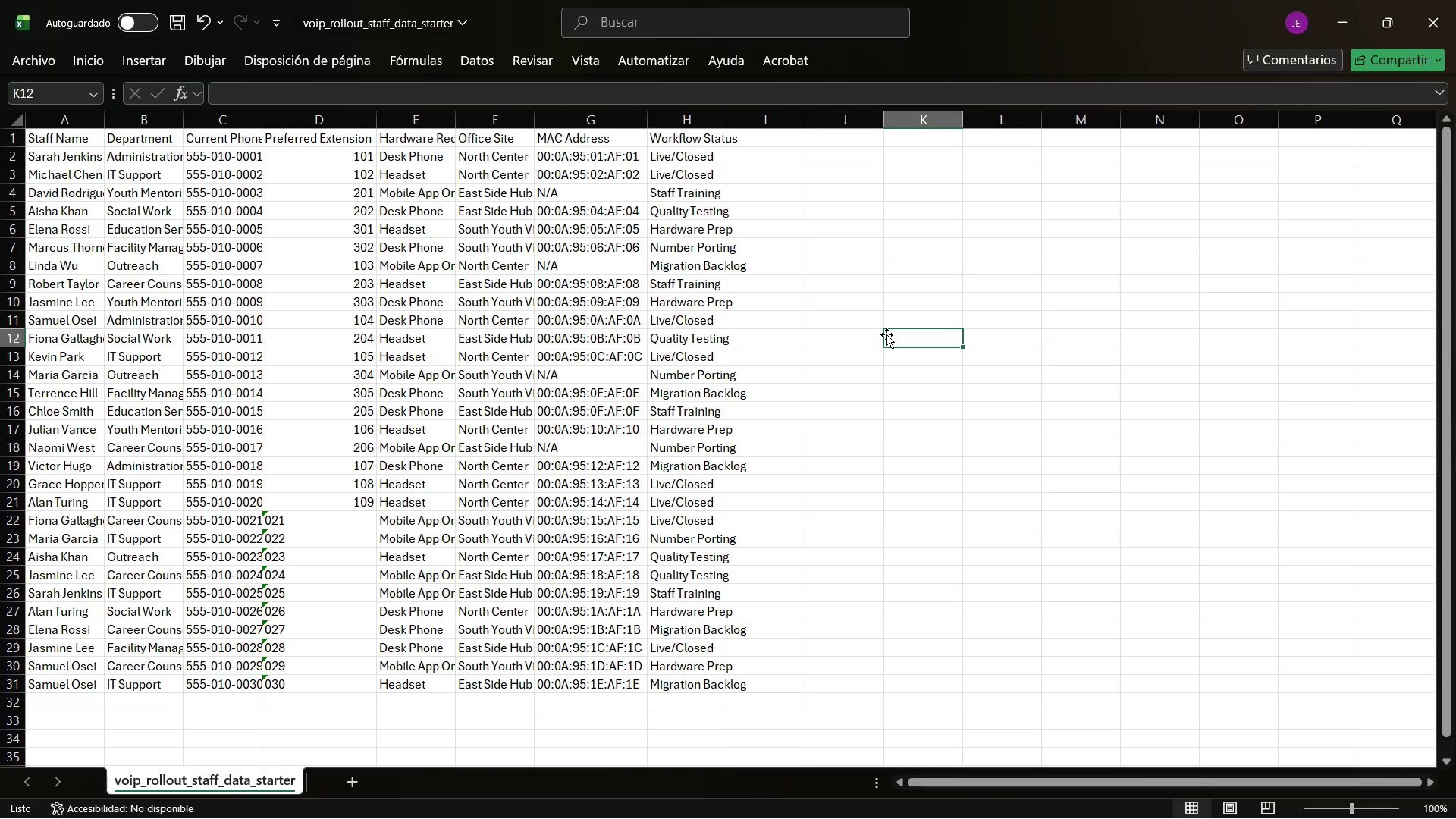 
hold_key(key=ControlLeft, duration=0.39)
 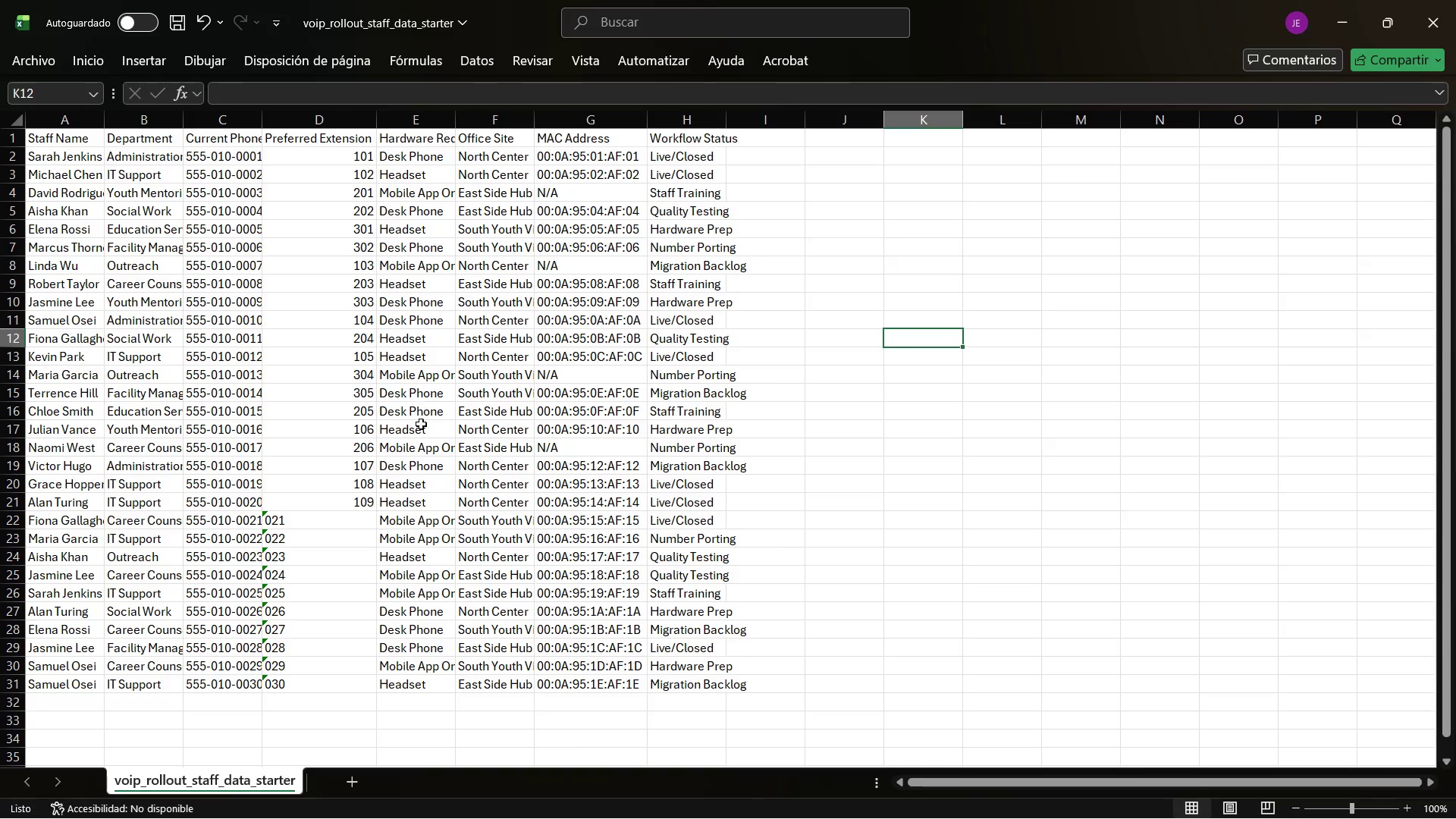 
key(Control+ControlLeft)
 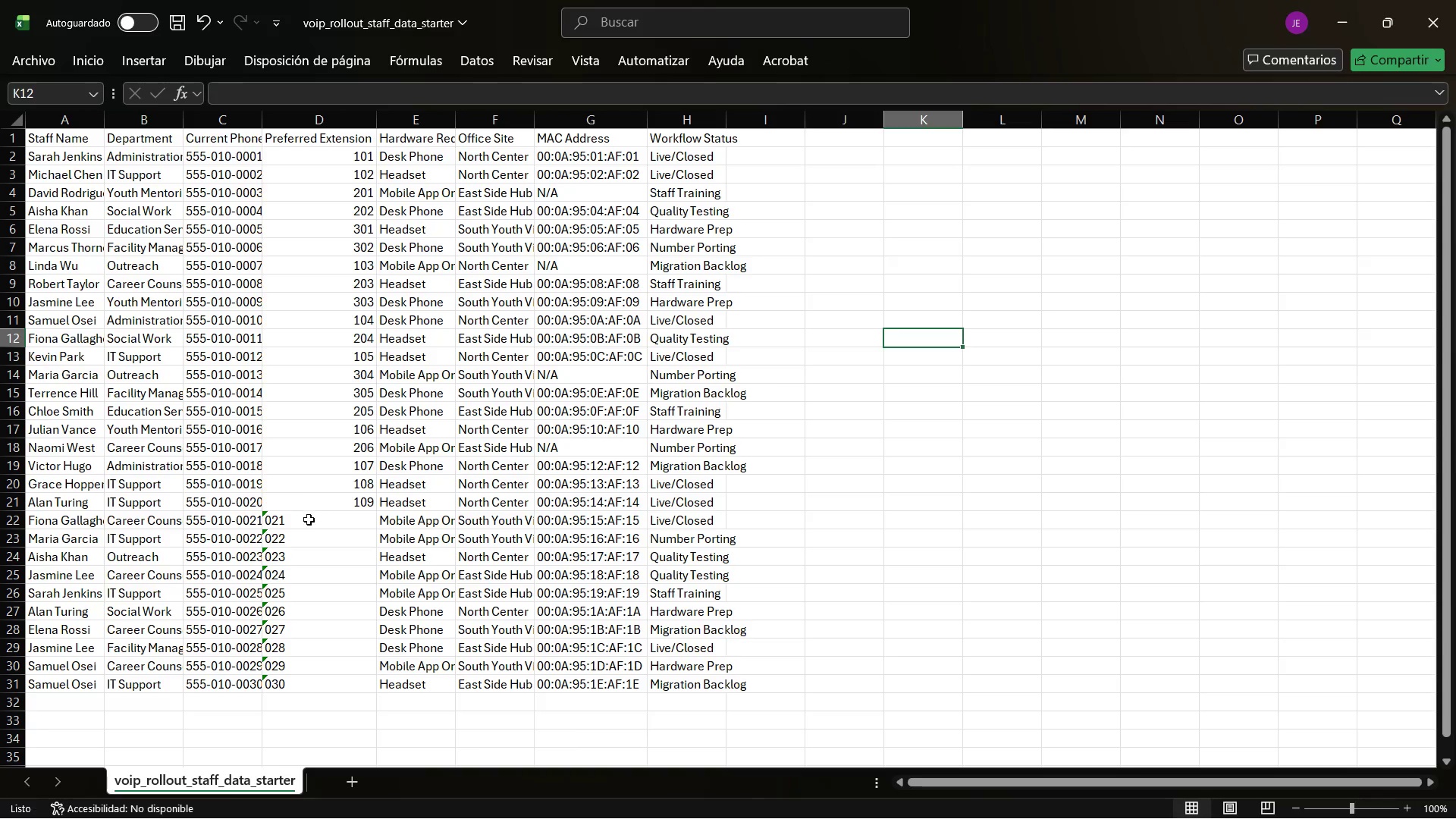 
left_click([307, 522])
 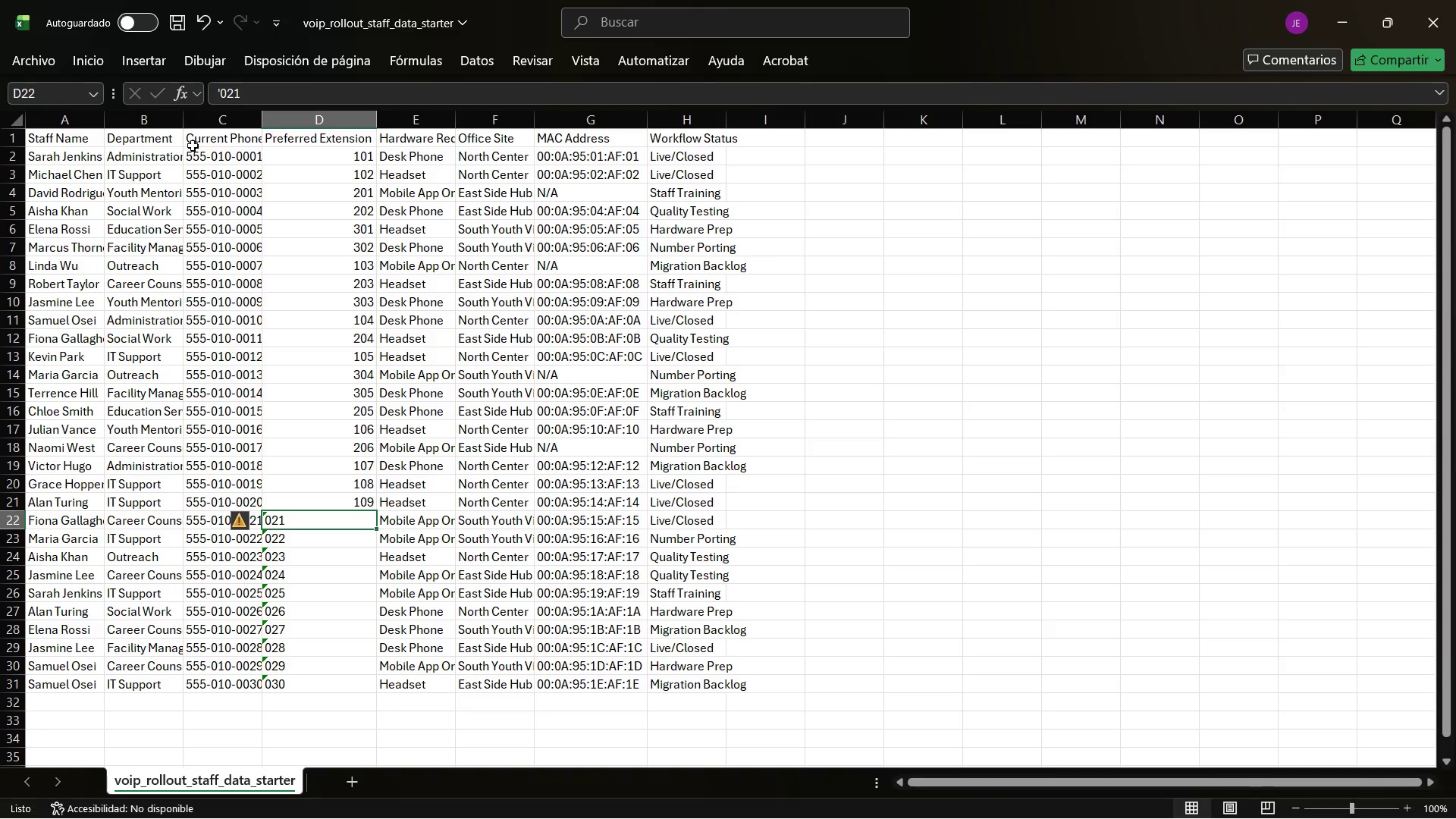 
left_click([223, 96])
 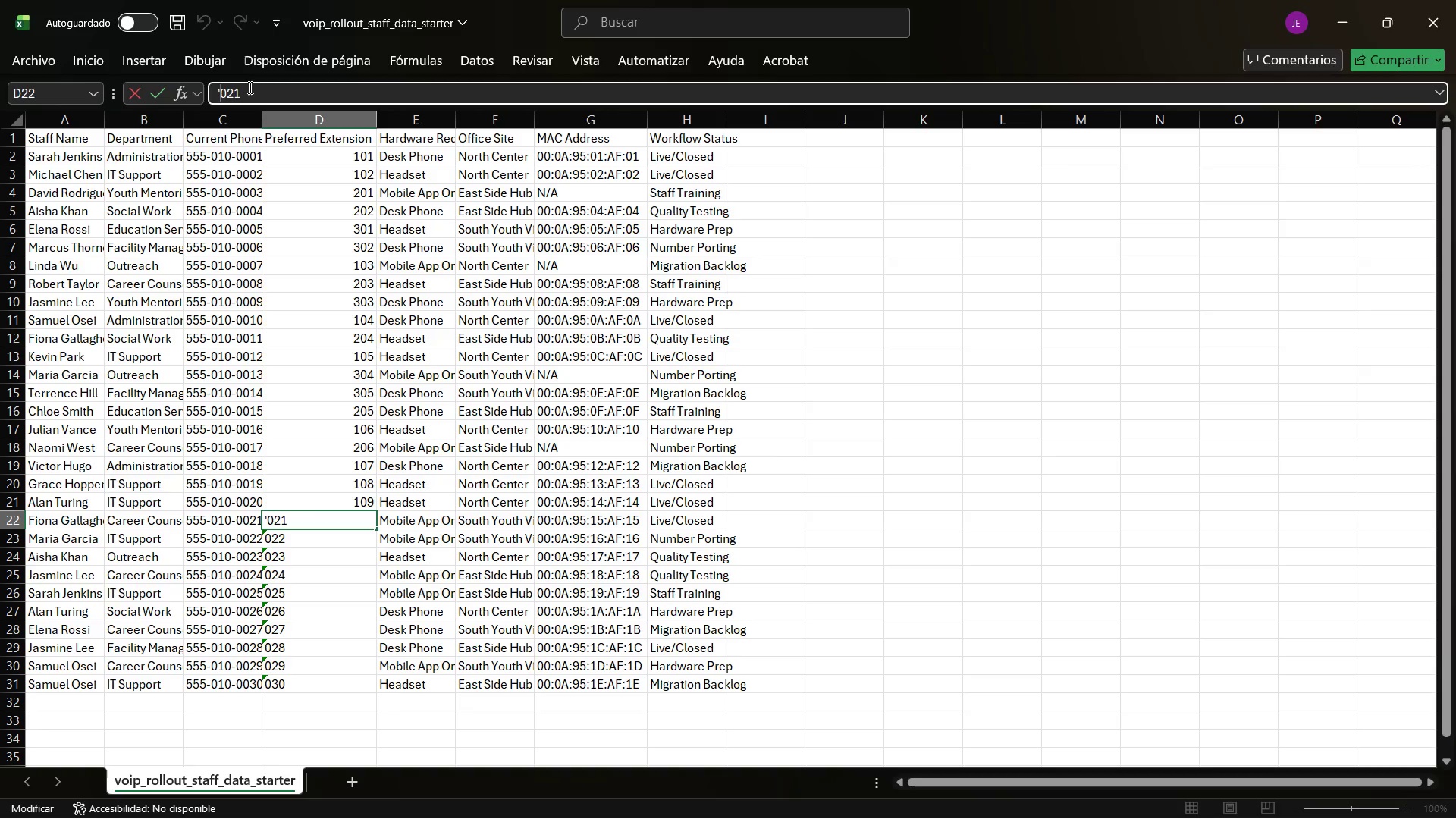 
key(Backspace)
 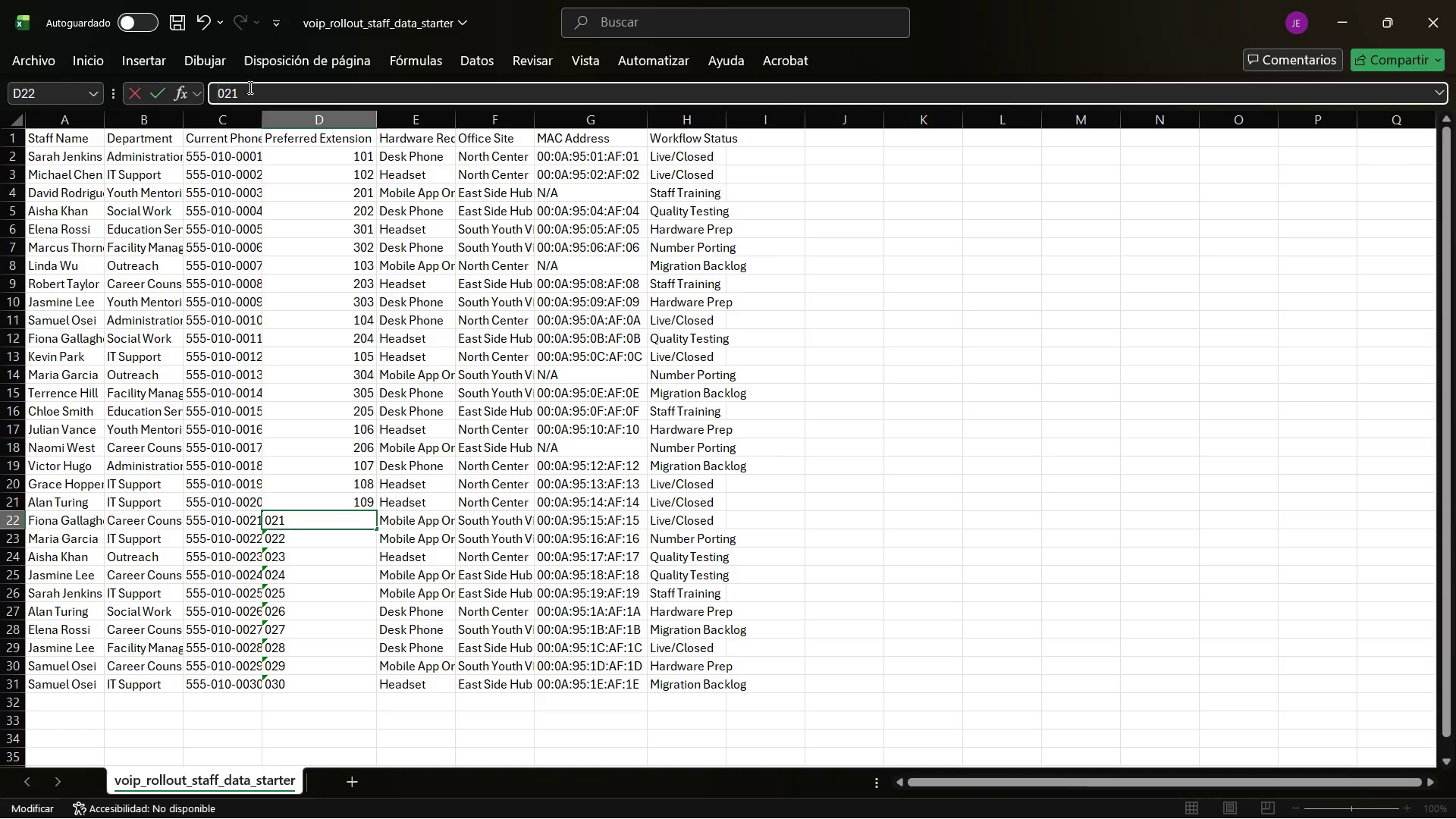 
key(Enter)
 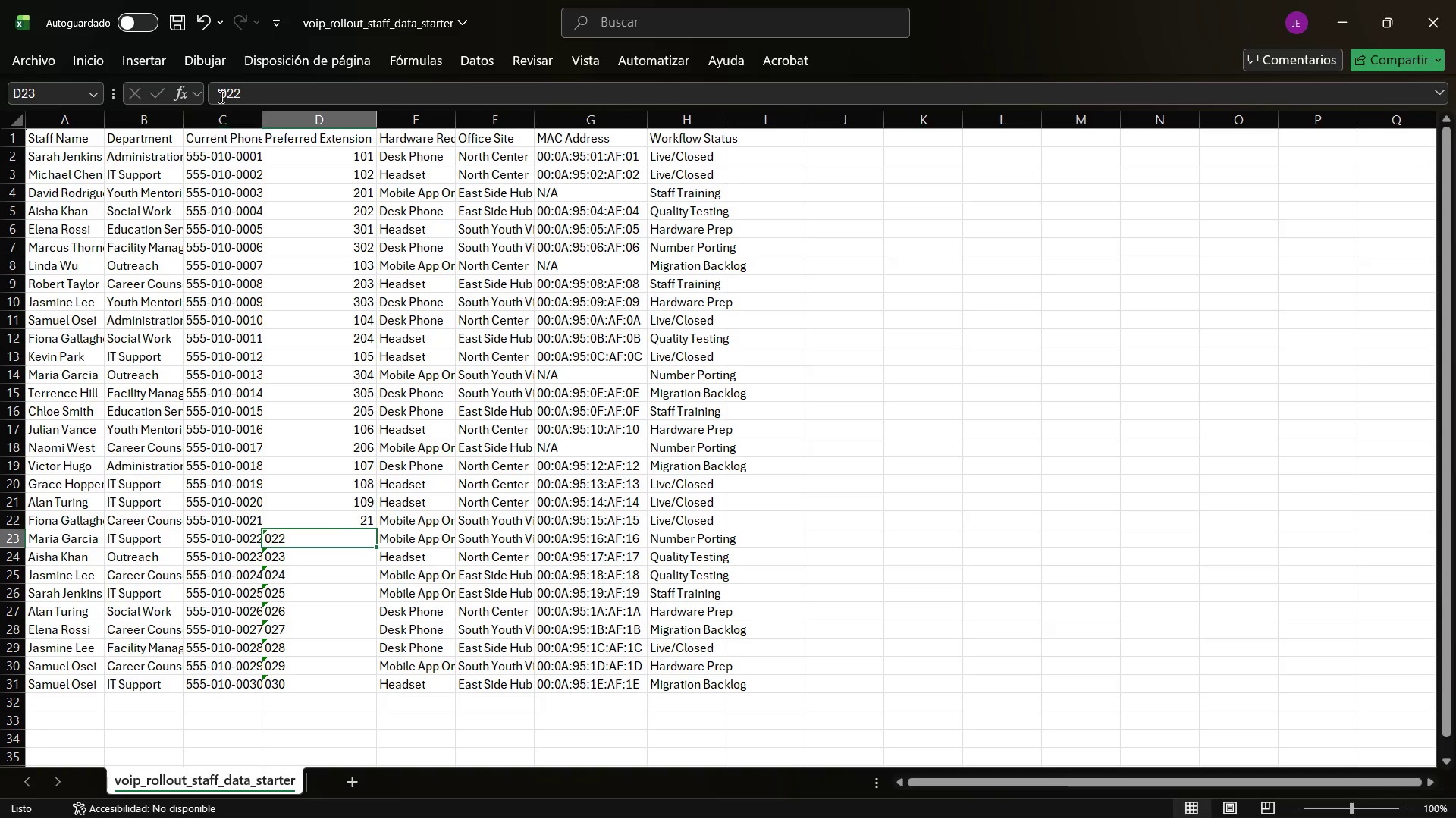 
left_click([231, 93])
 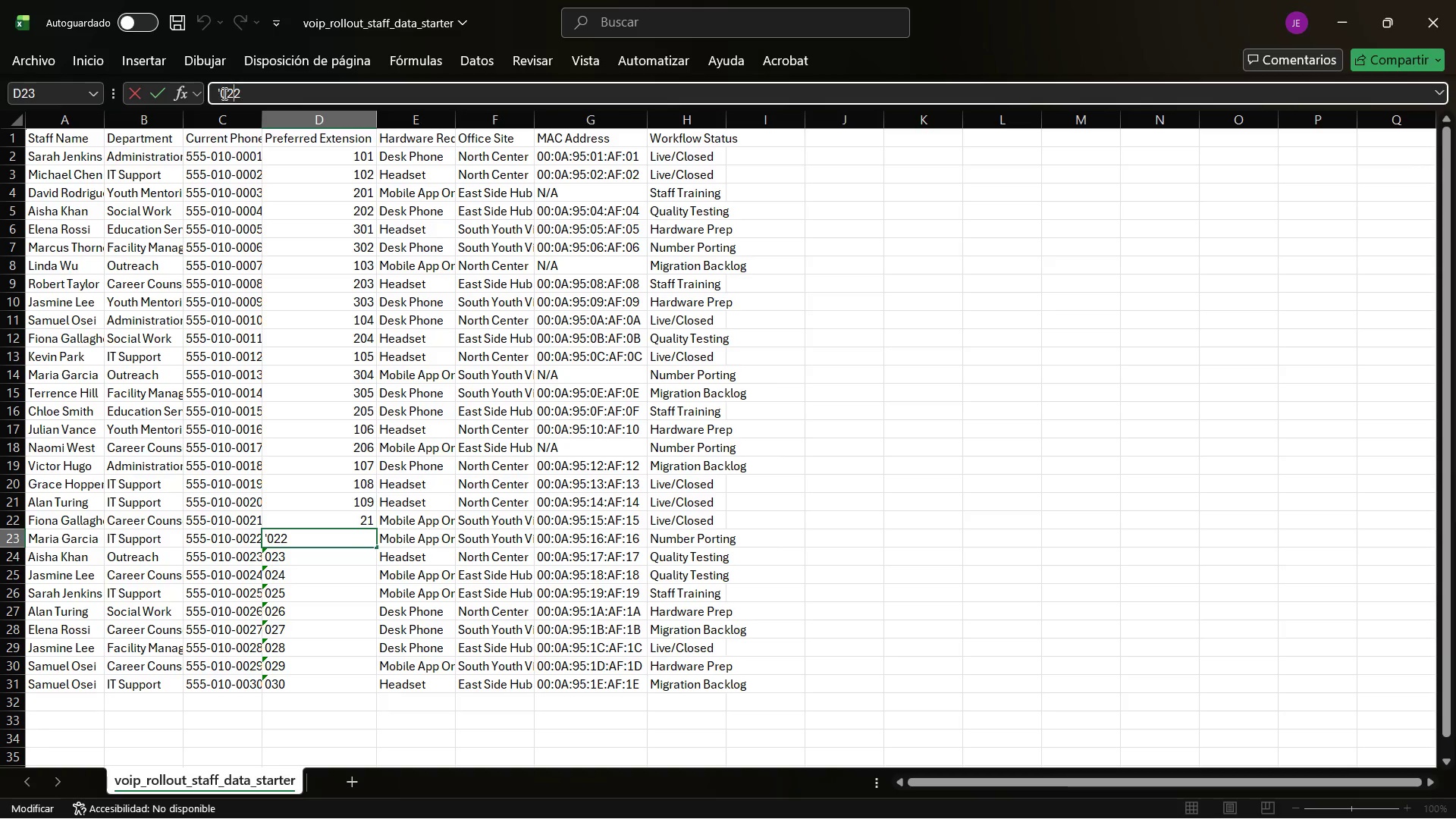 
left_click([222, 93])
 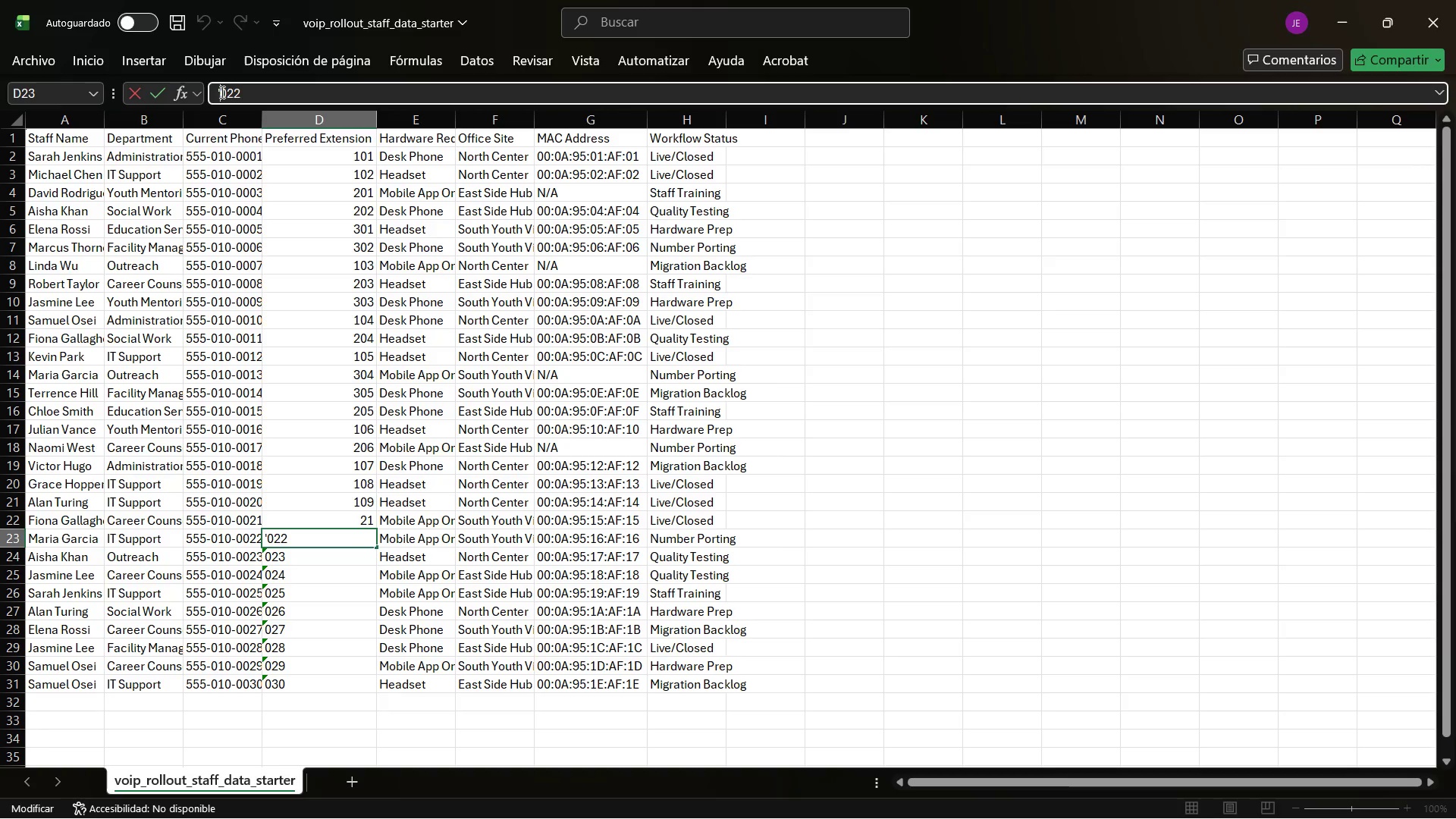 
left_click([218, 92])
 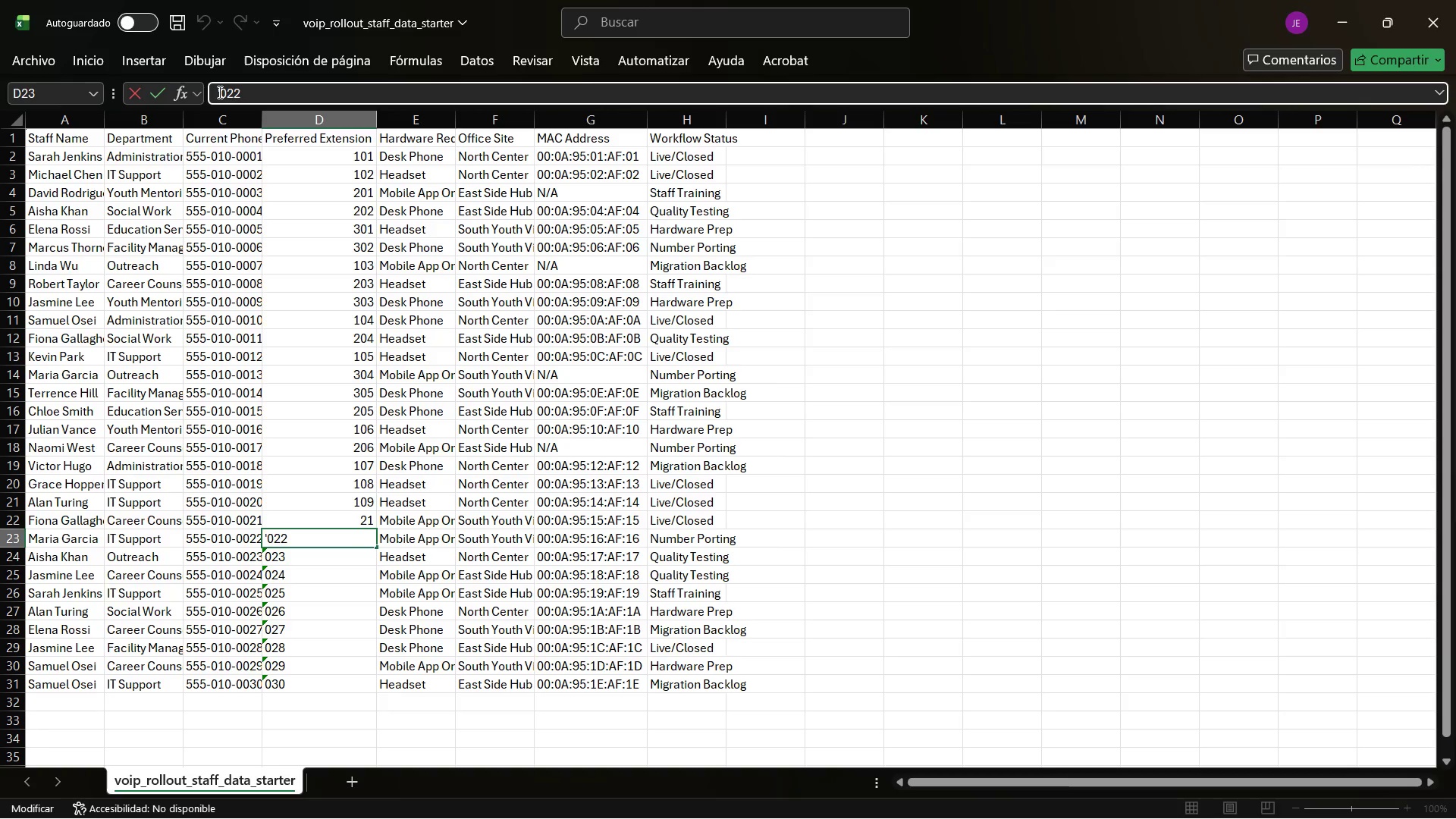 
left_click([218, 92])
 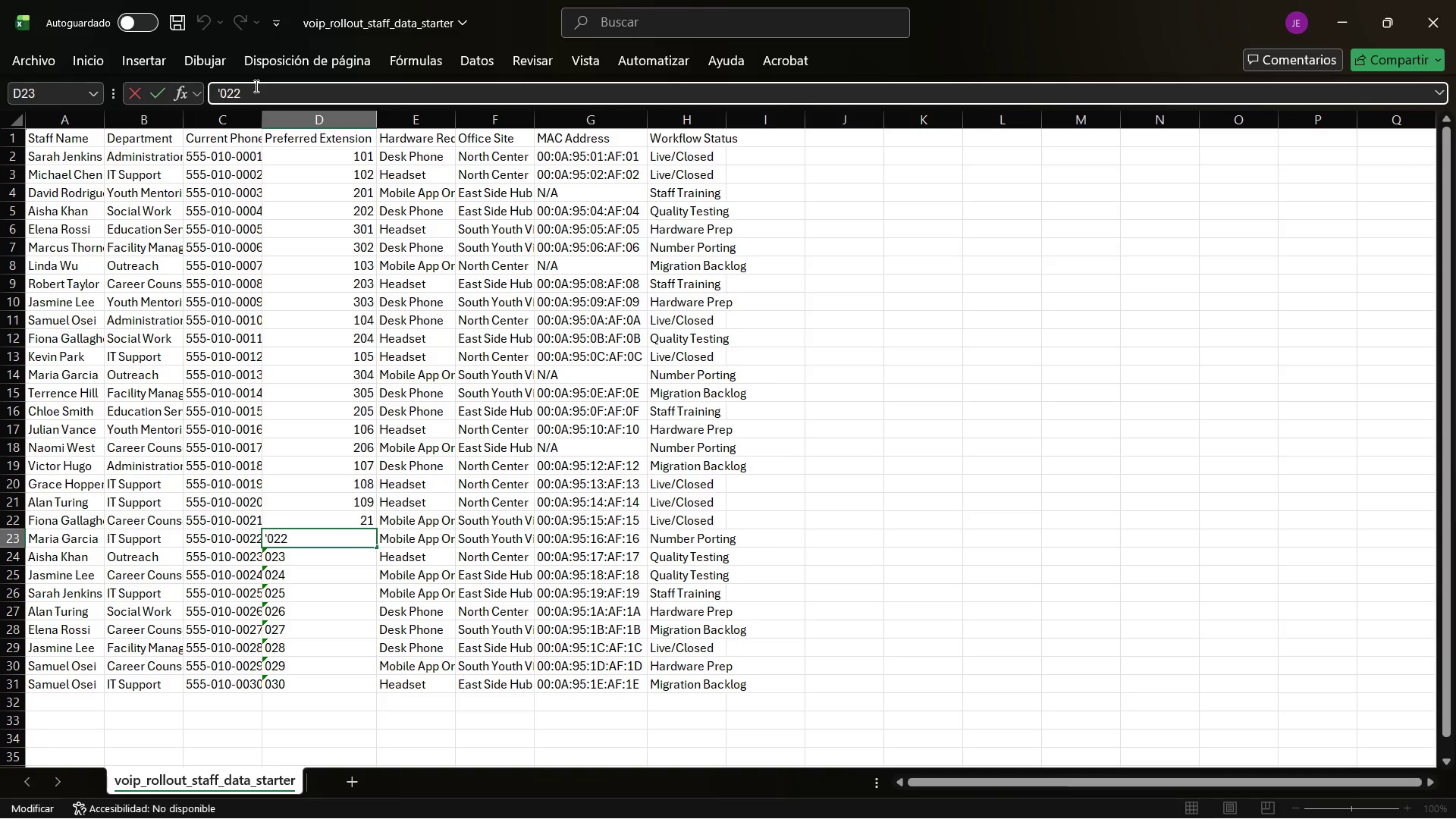 
key(ArrowRight)
 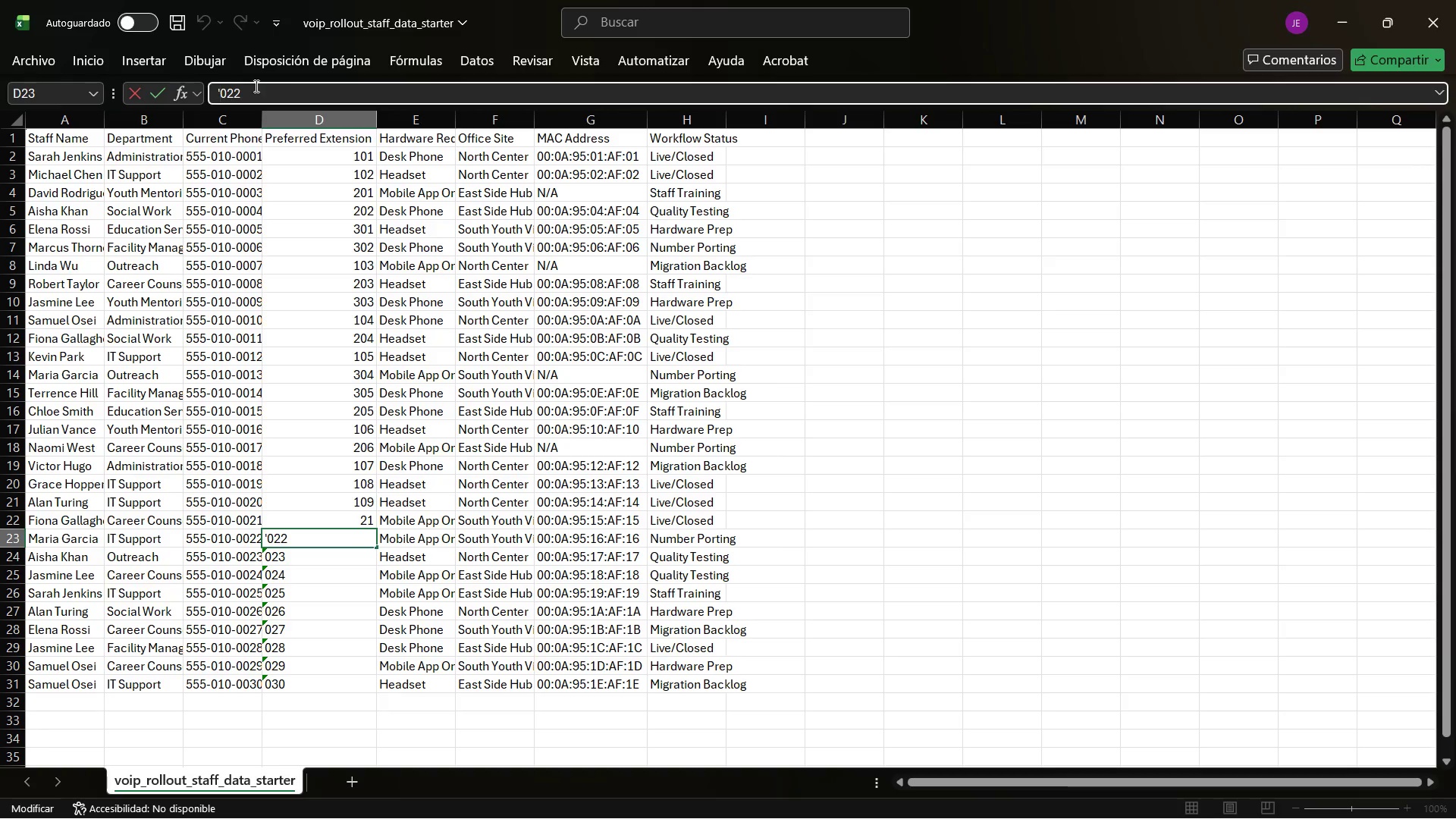 
key(Backspace)
 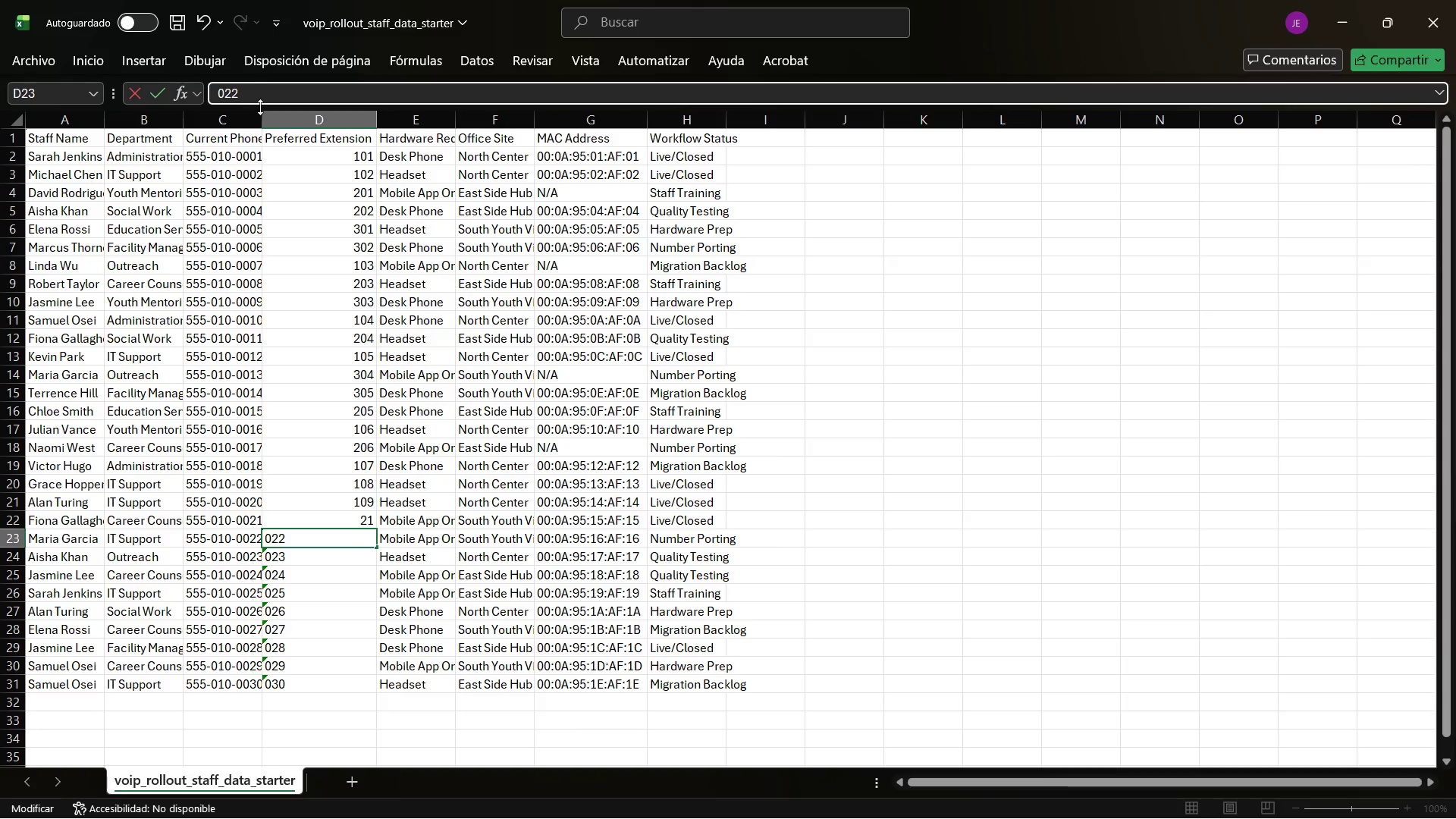 
key(Enter)
 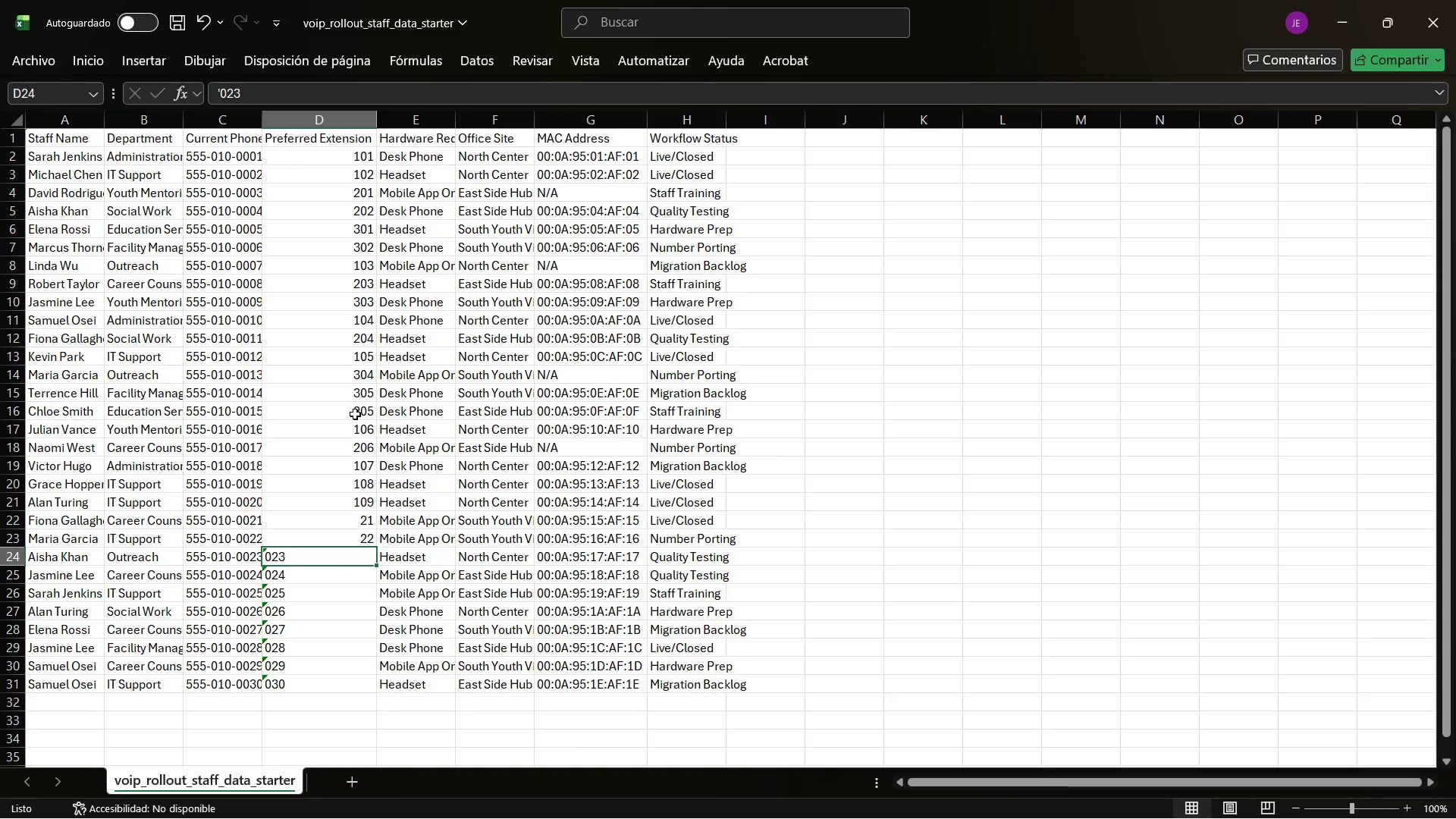 
left_click([271, 560])
 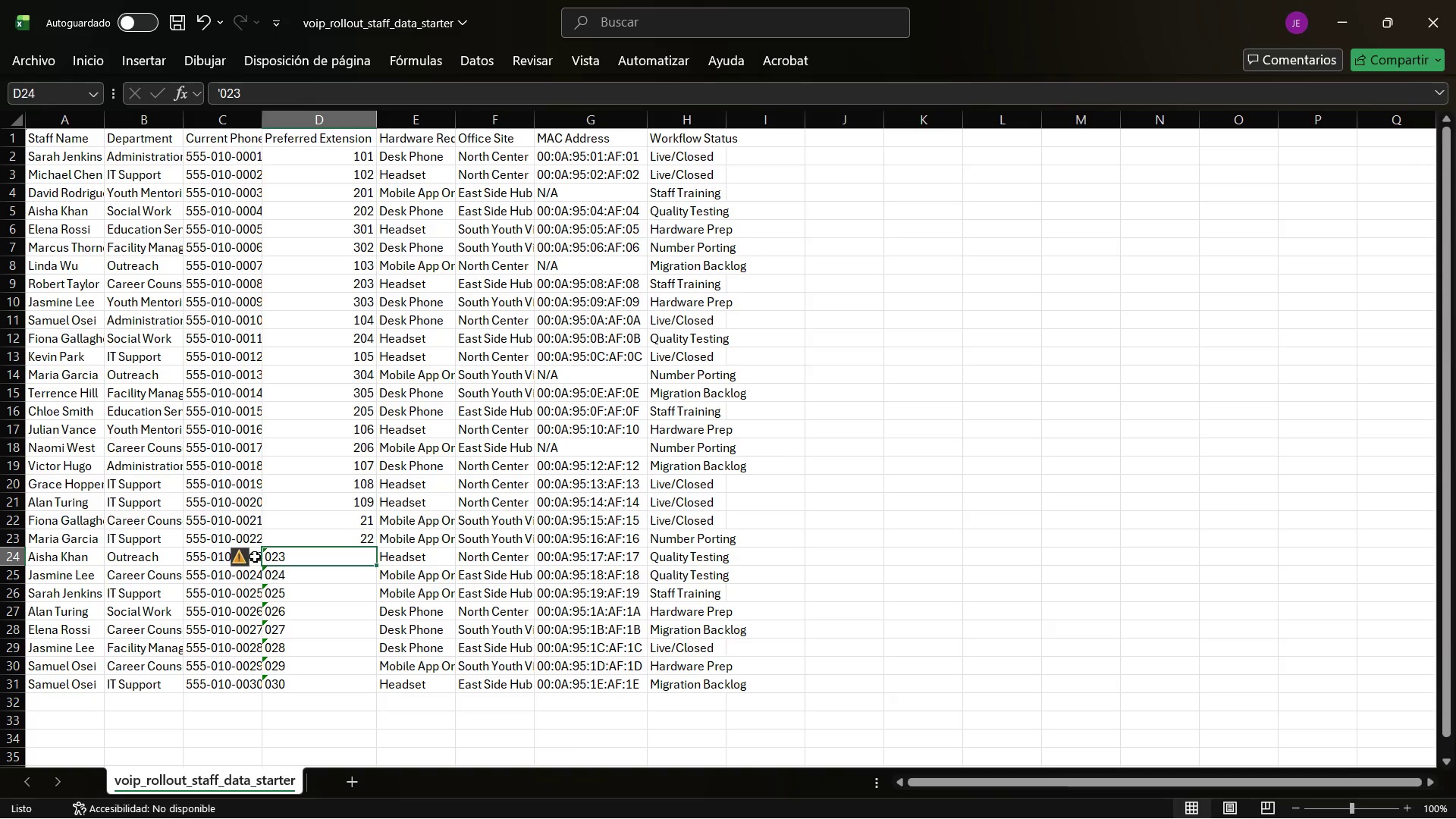 
left_click([246, 555])
 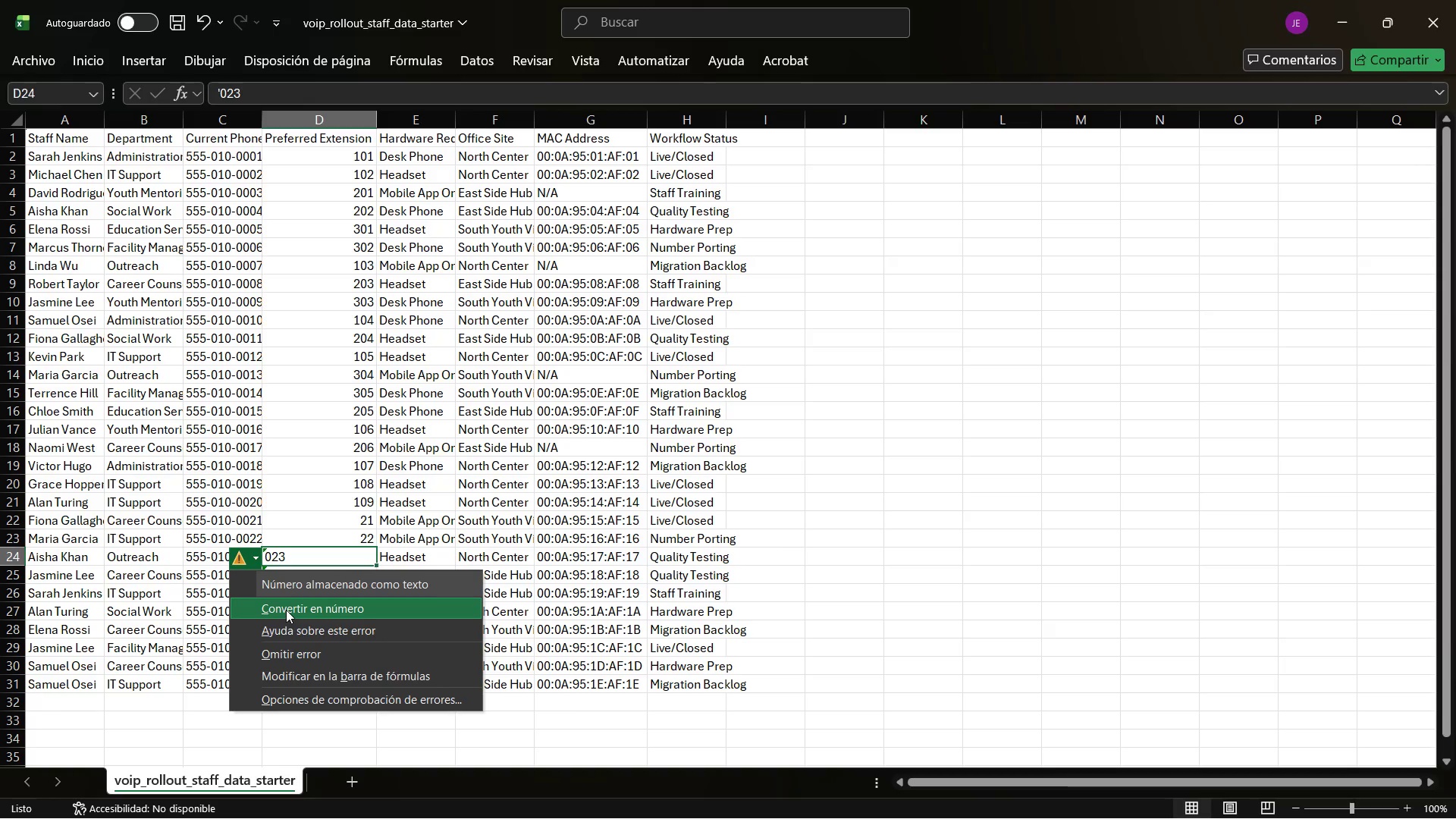 
left_click([286, 610])
 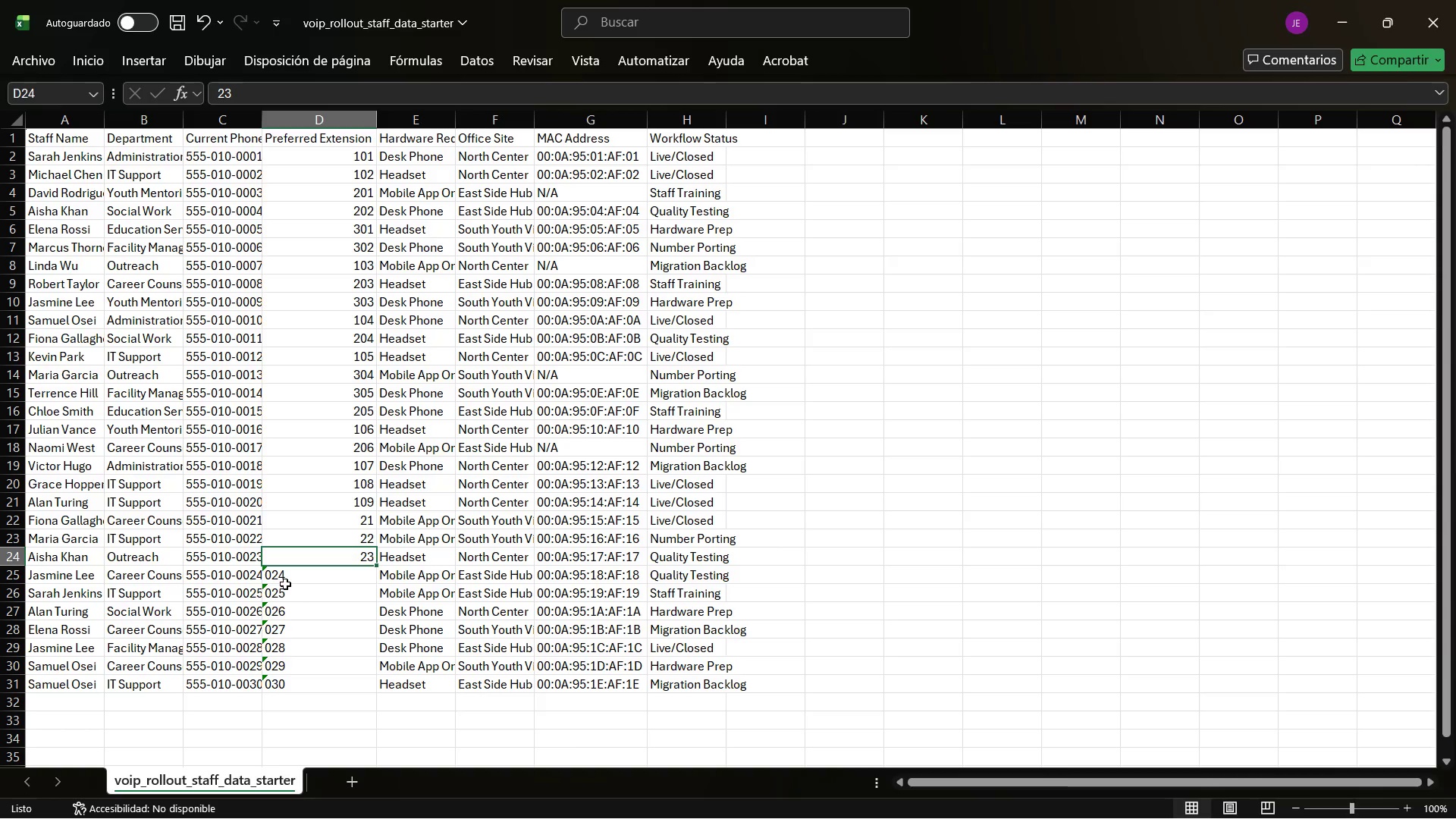 
left_click([285, 584])
 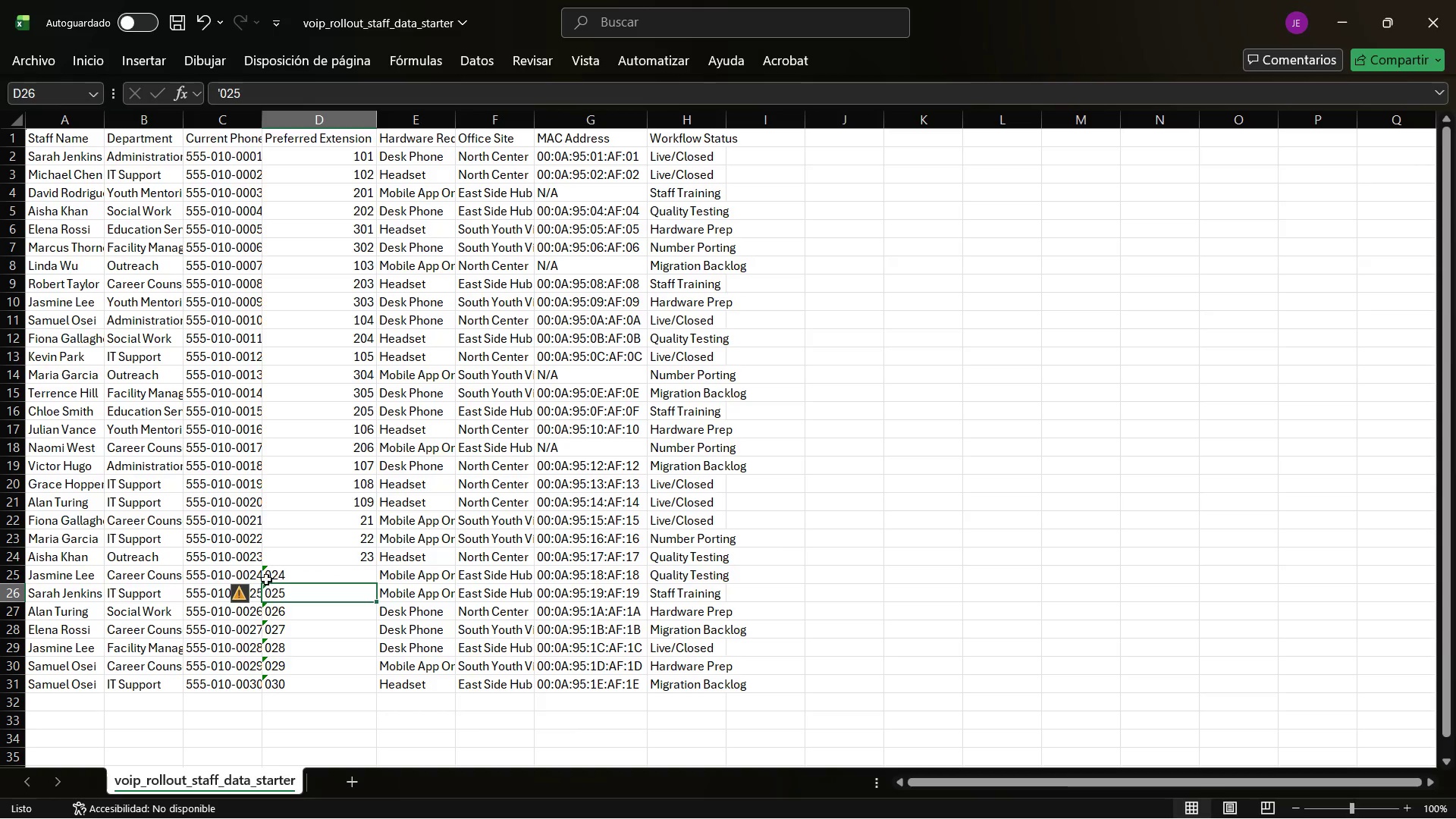 
left_click([271, 570])
 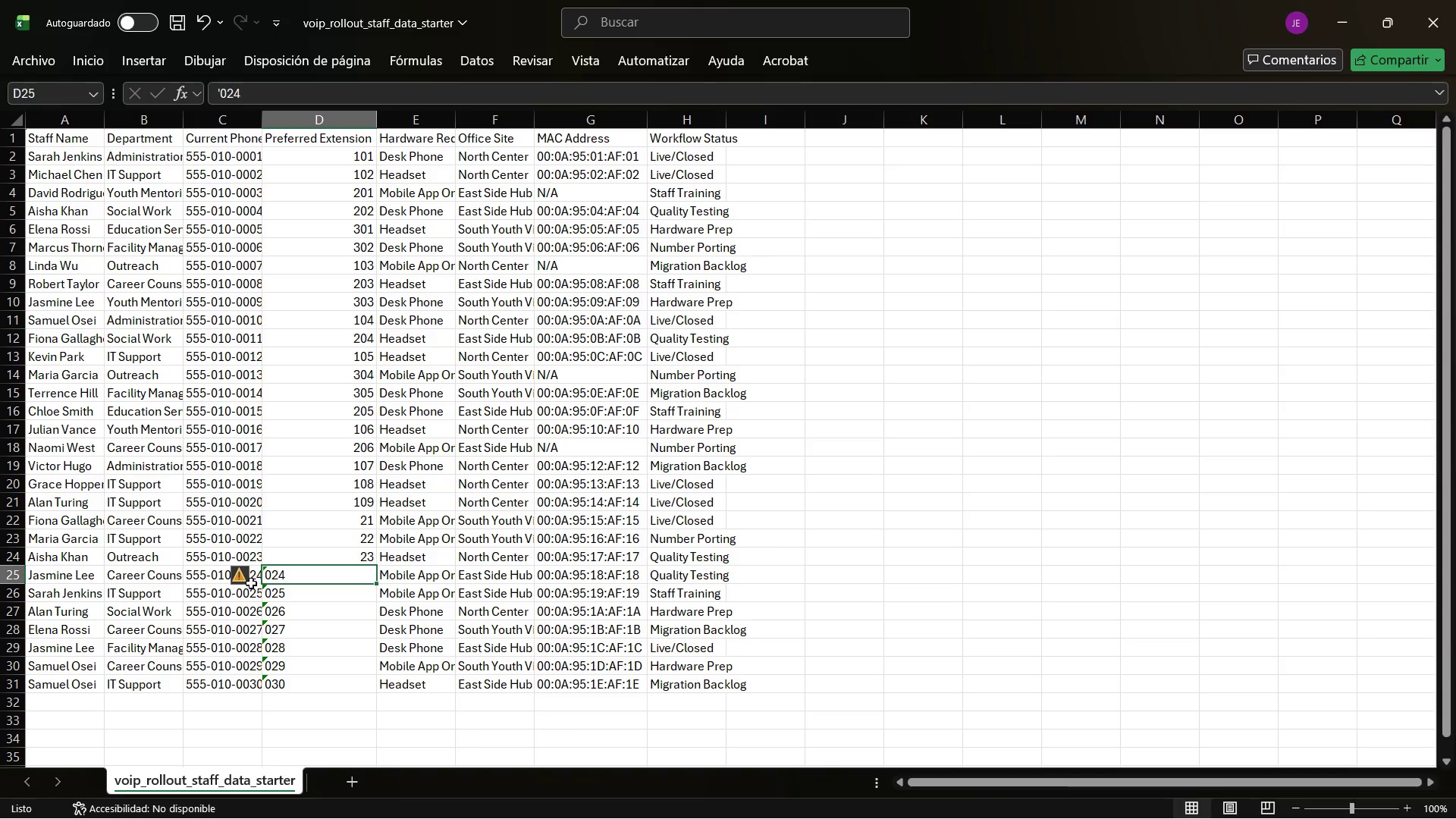 
left_click([248, 583])
 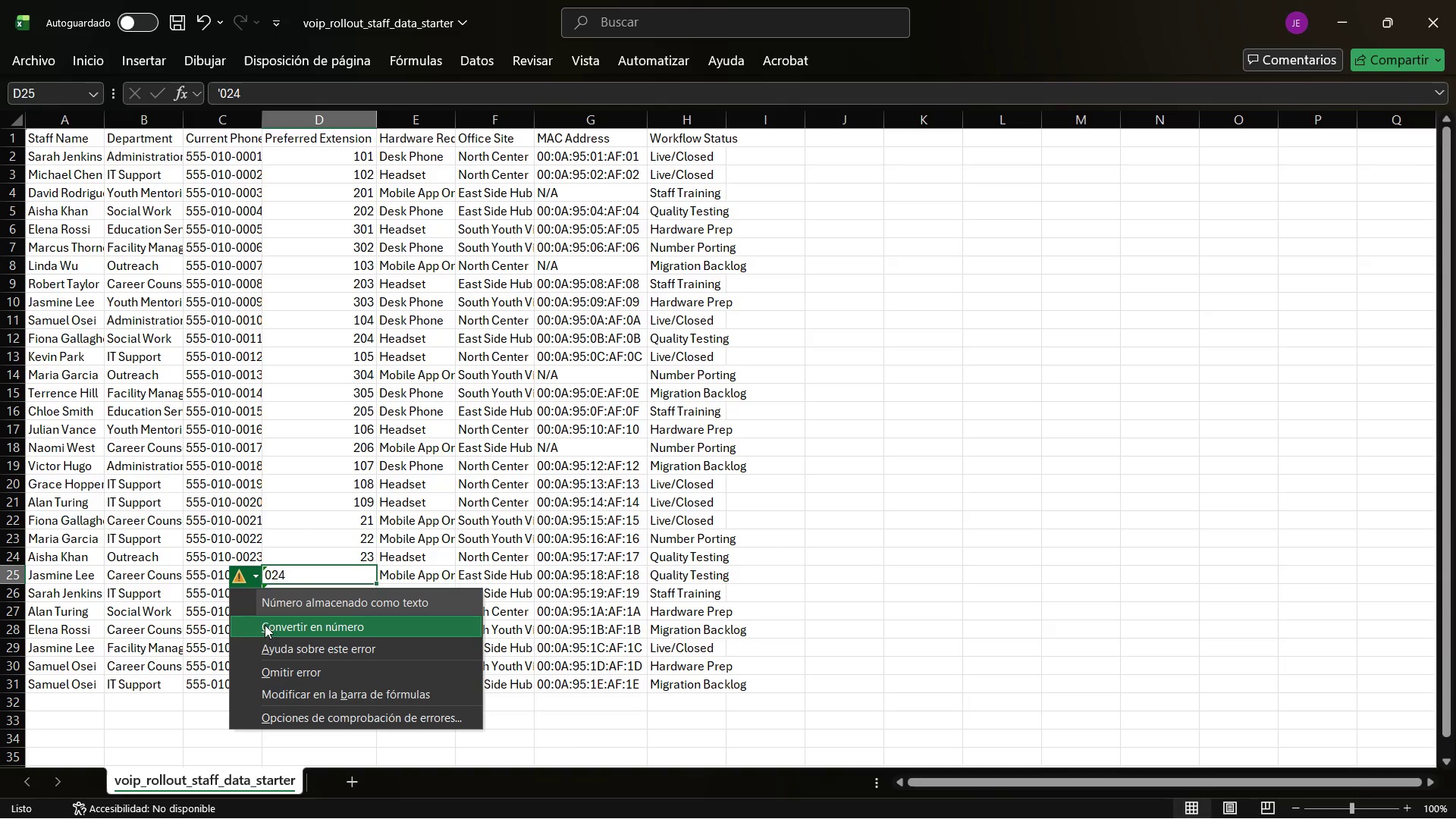 
left_click([265, 628])
 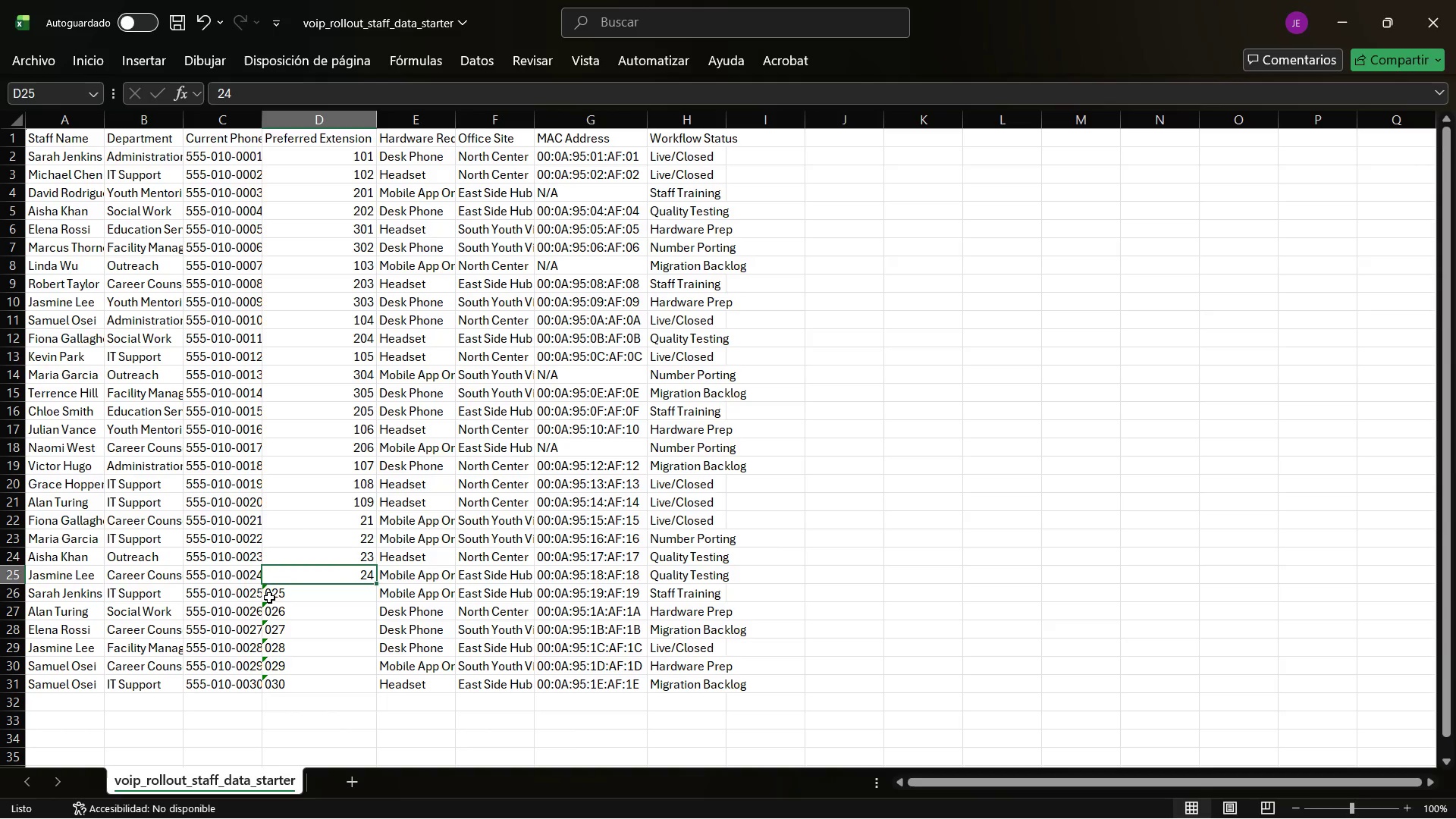 
left_click([269, 598])
 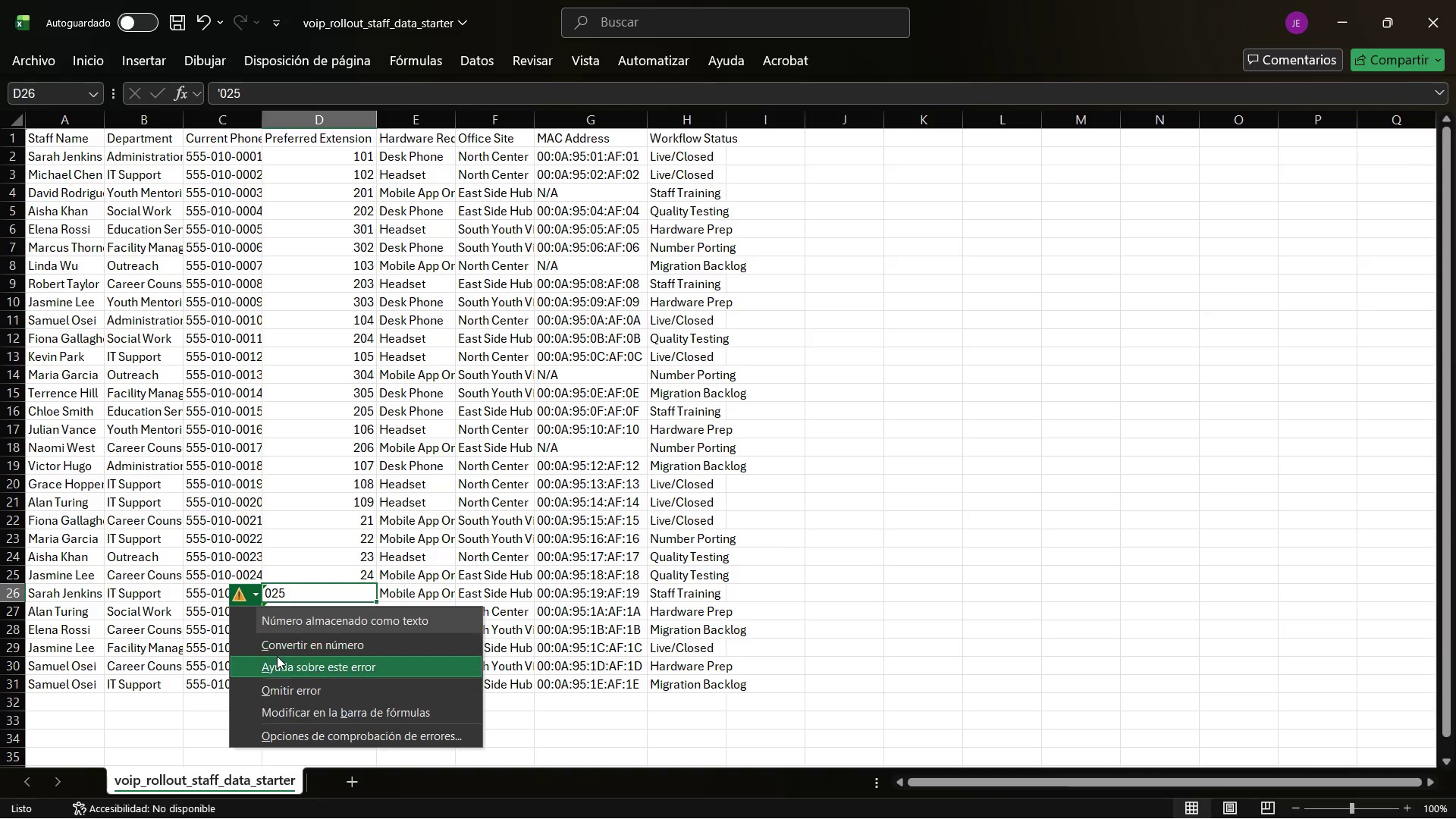 
left_click([265, 639])
 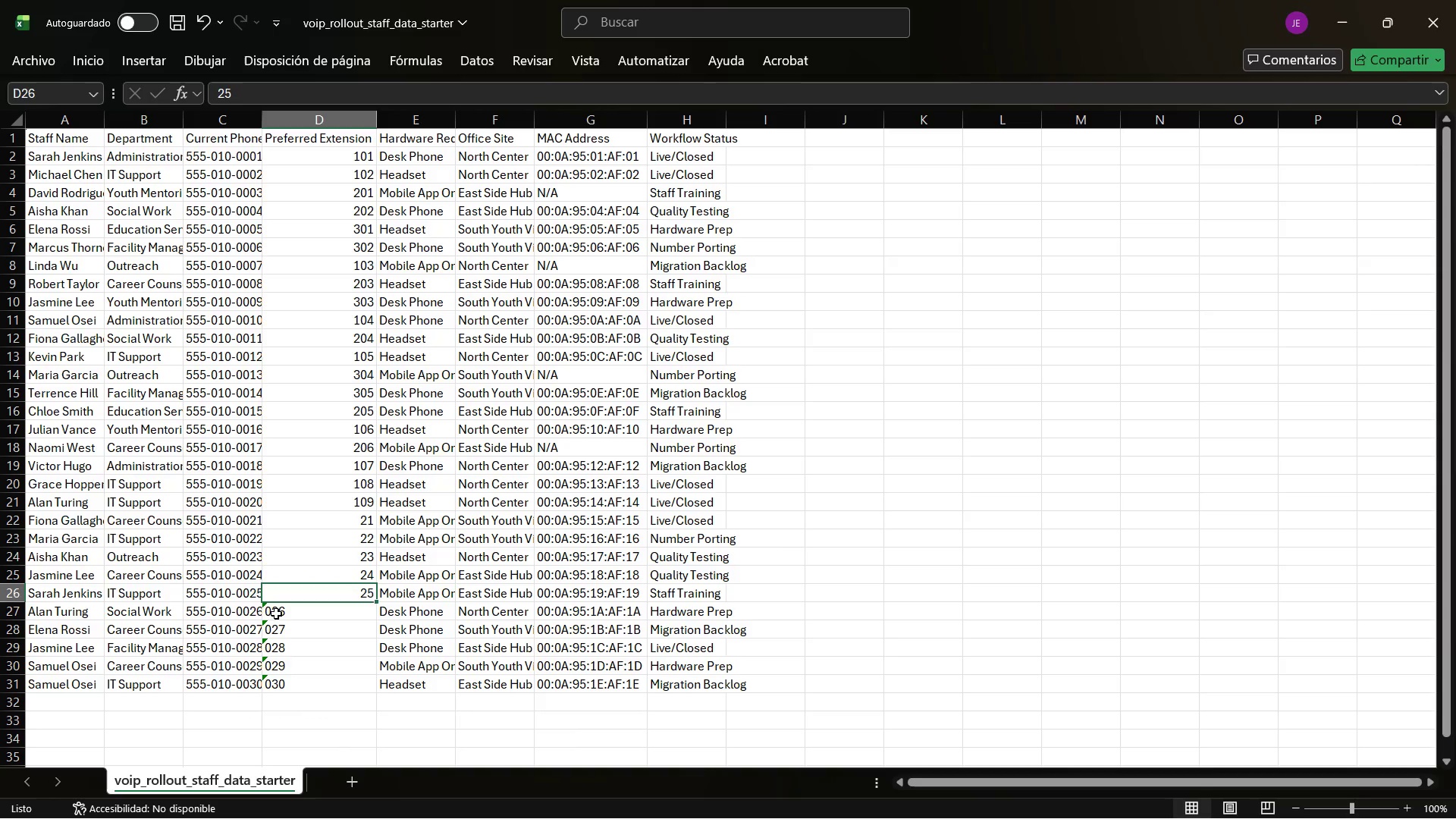 
left_click_drag(start_coordinate=[278, 613], to_coordinate=[273, 685])
 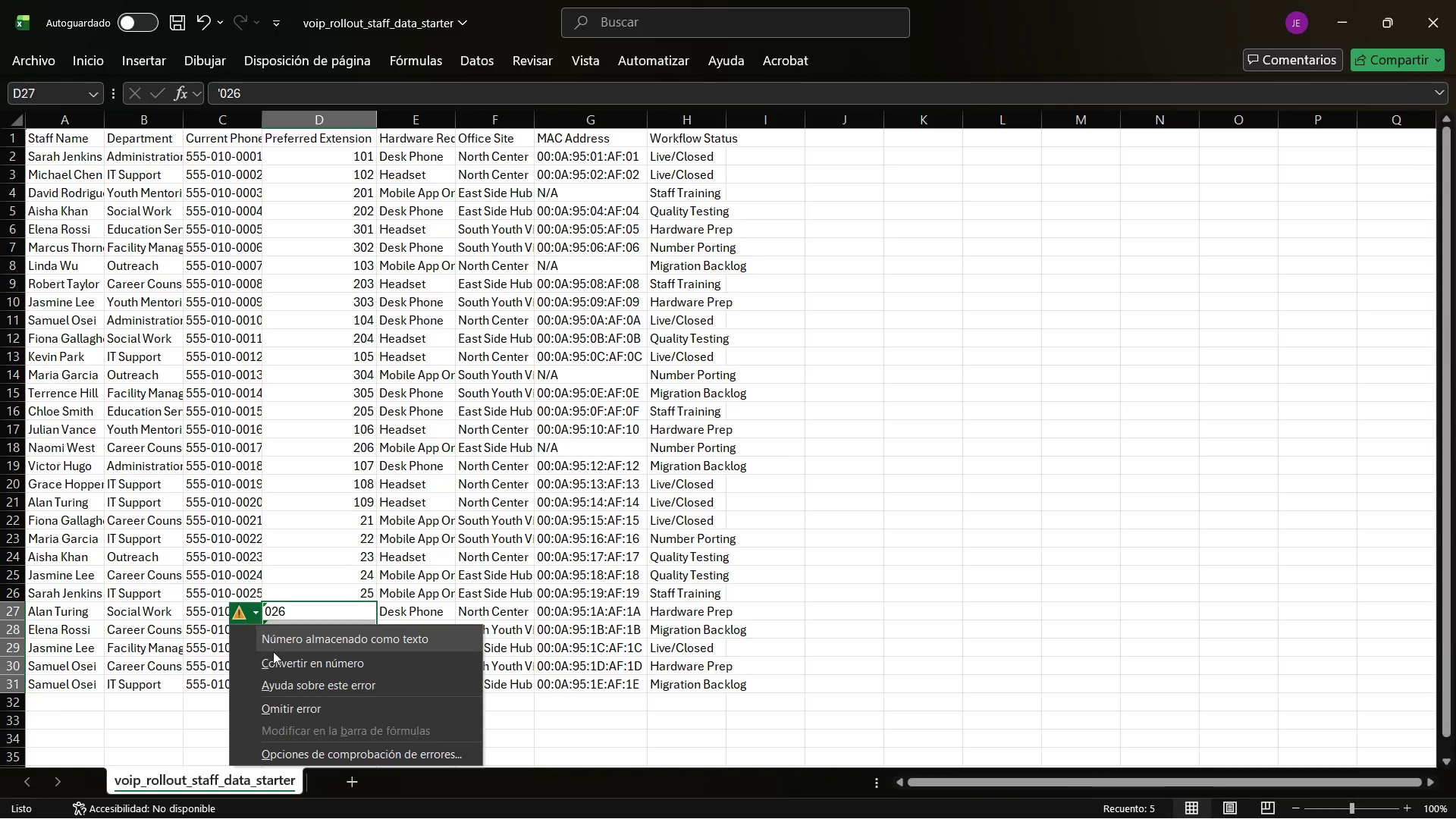 
left_click([281, 668])
 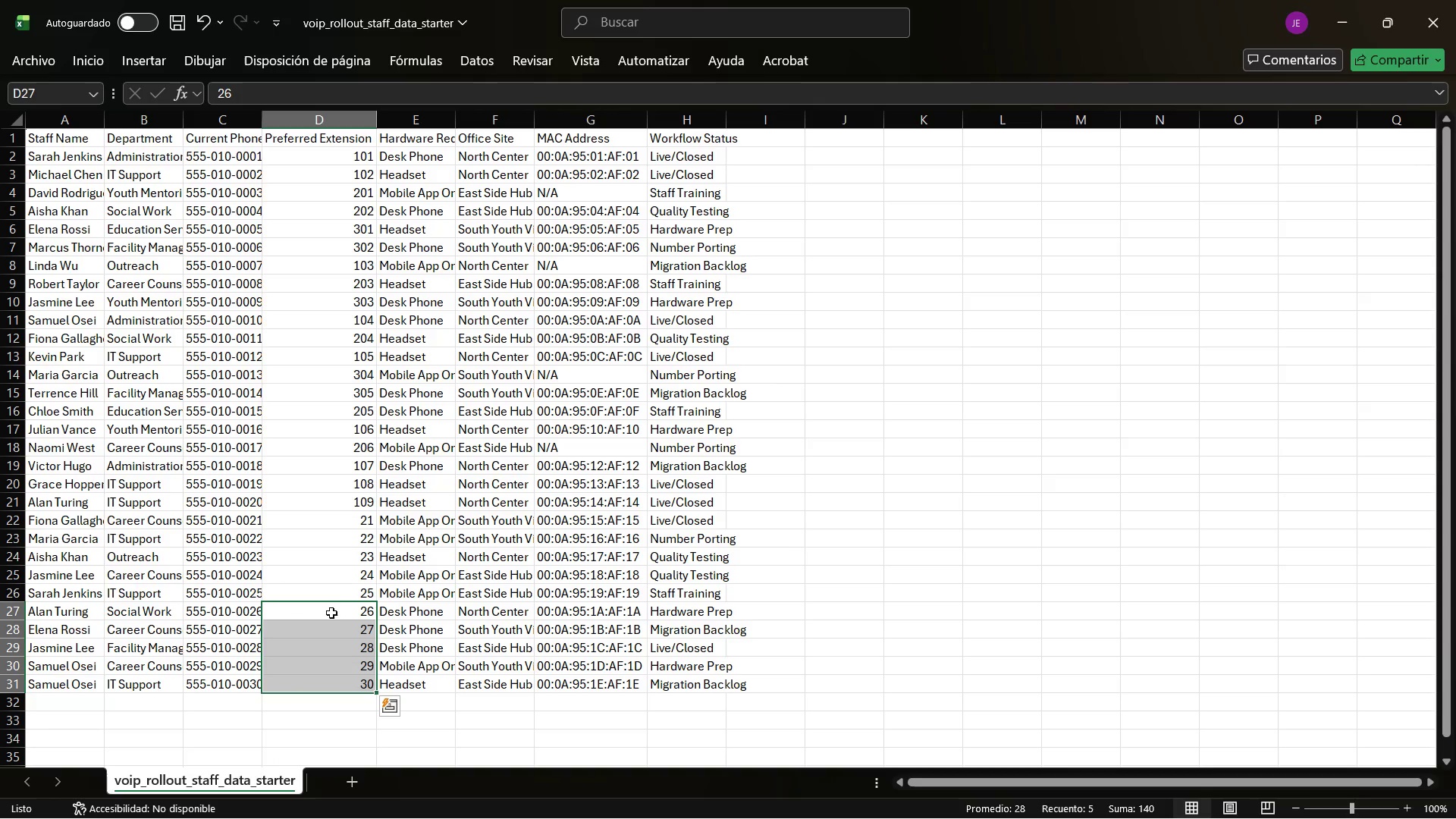 
left_click([335, 608])
 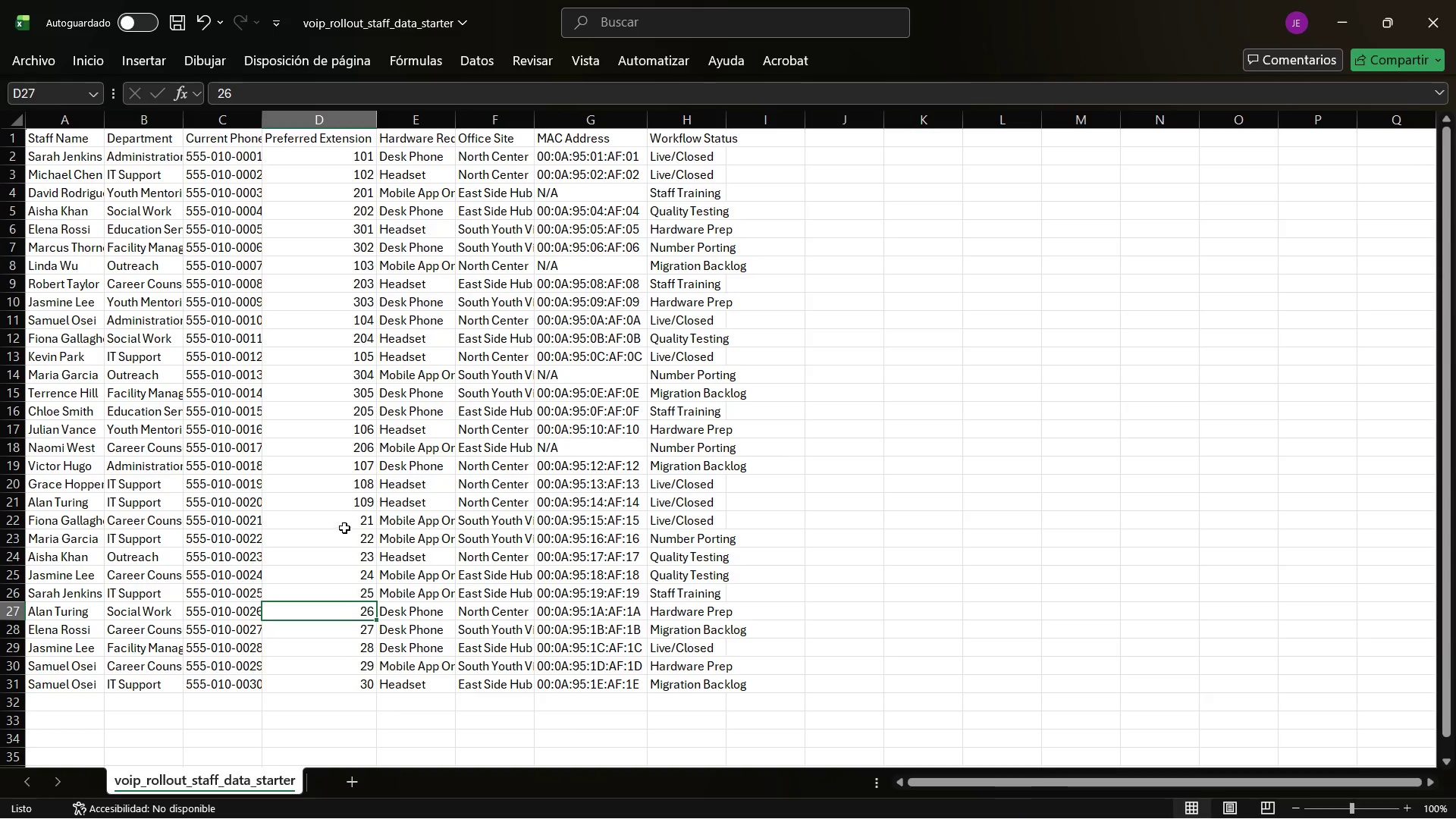 
left_click_drag(start_coordinate=[339, 522], to_coordinate=[353, 679])
 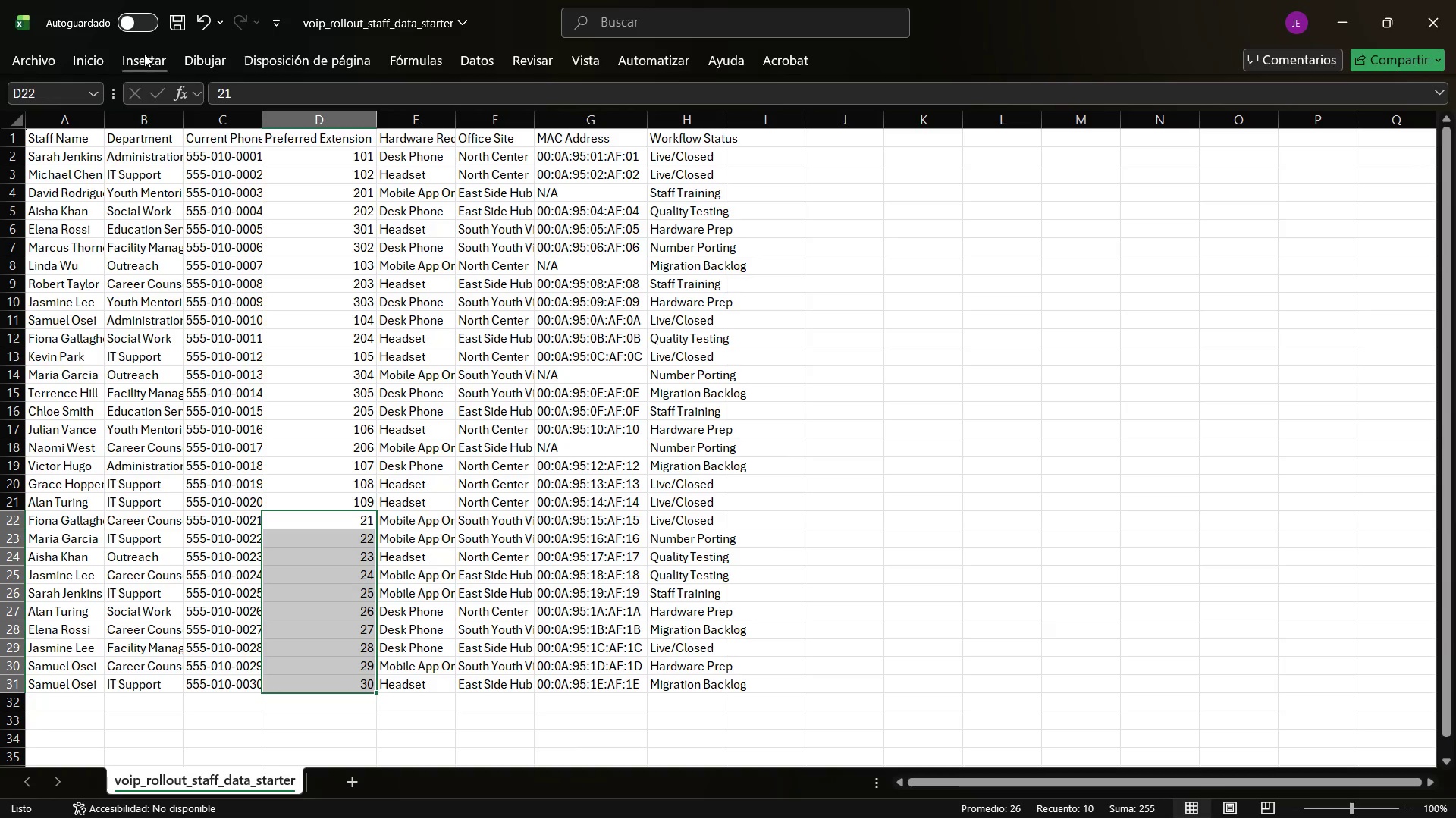 
left_click([94, 56])
 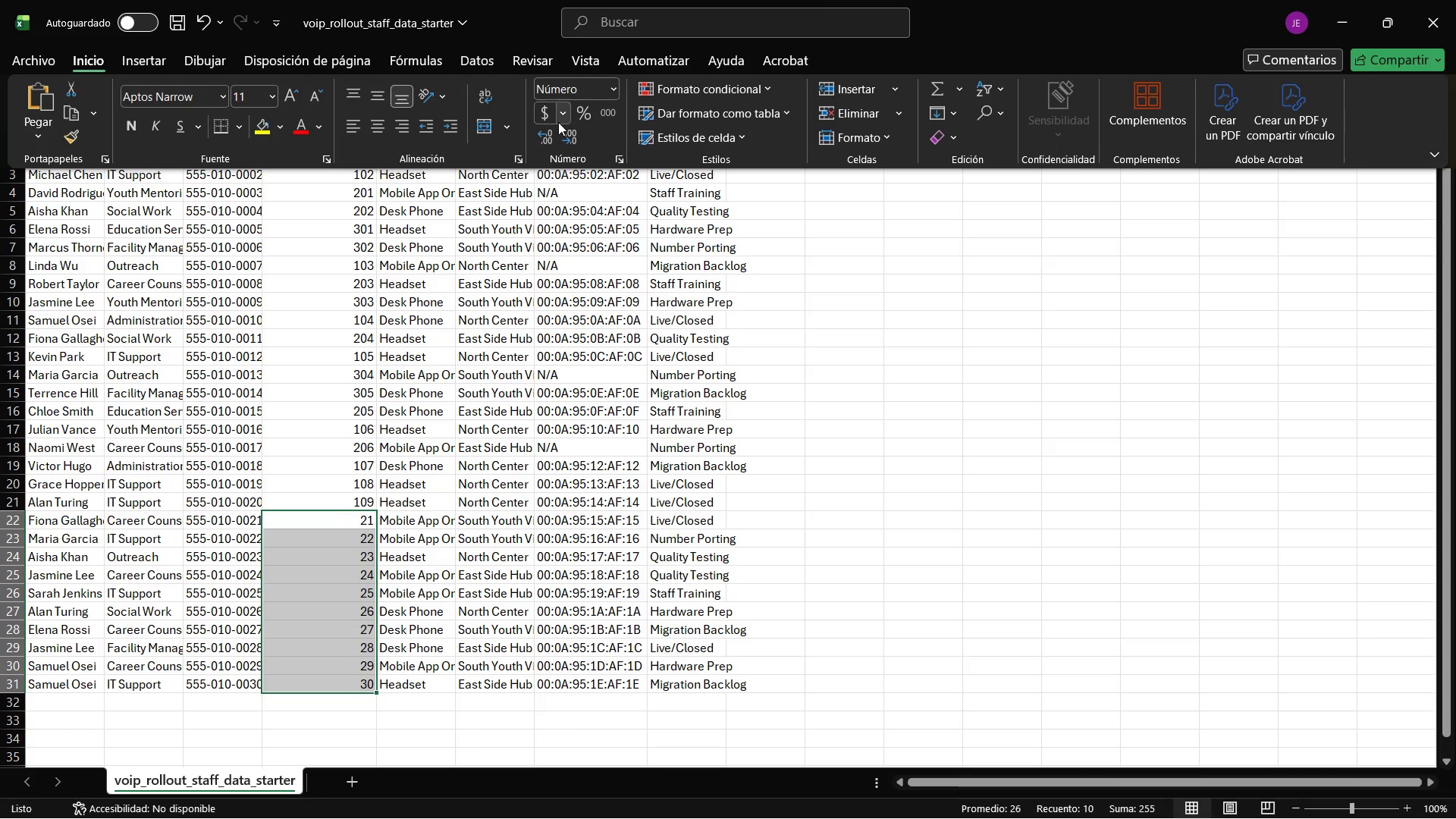 
left_click([548, 141])
 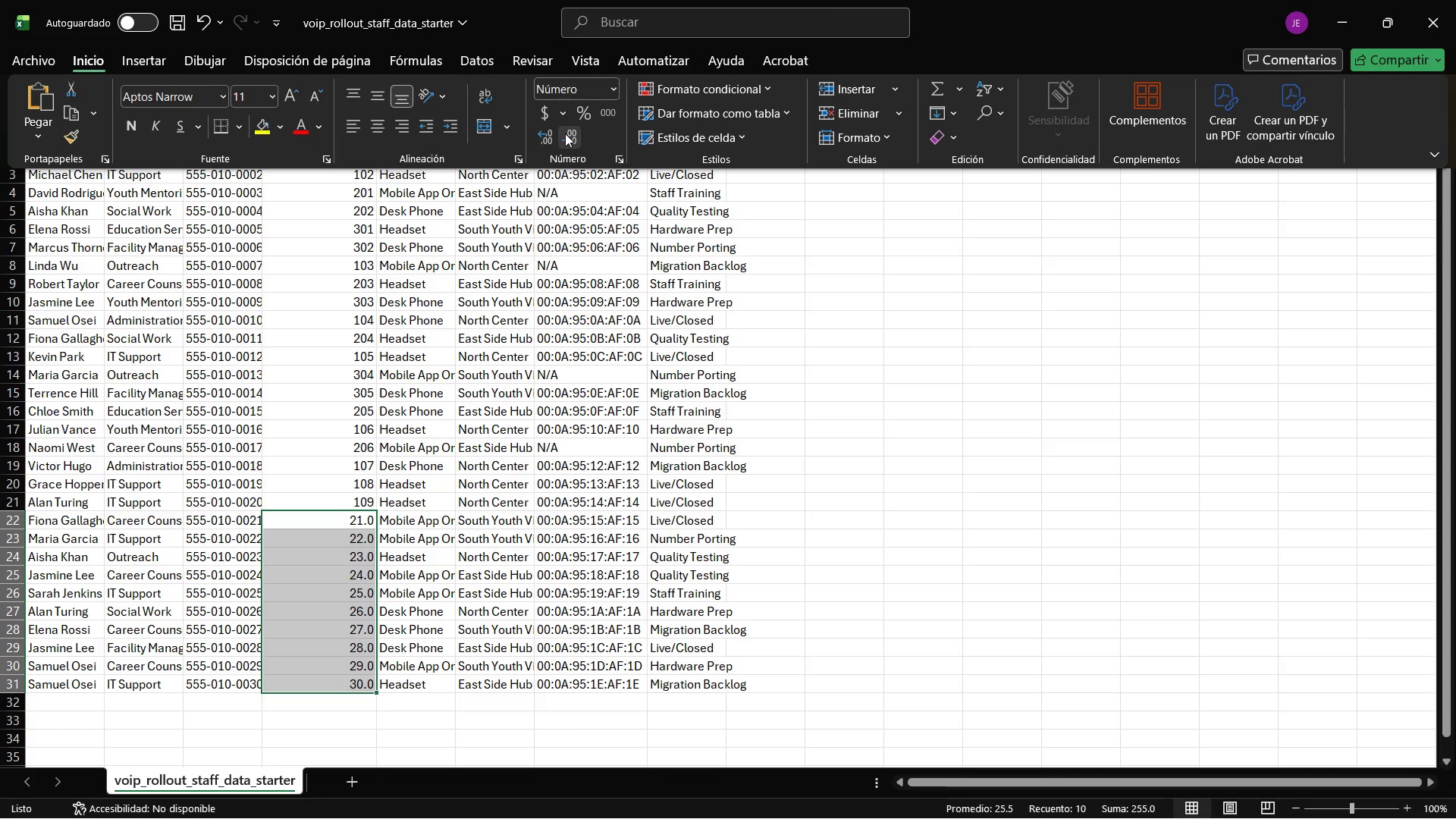 
double_click([570, 133])
 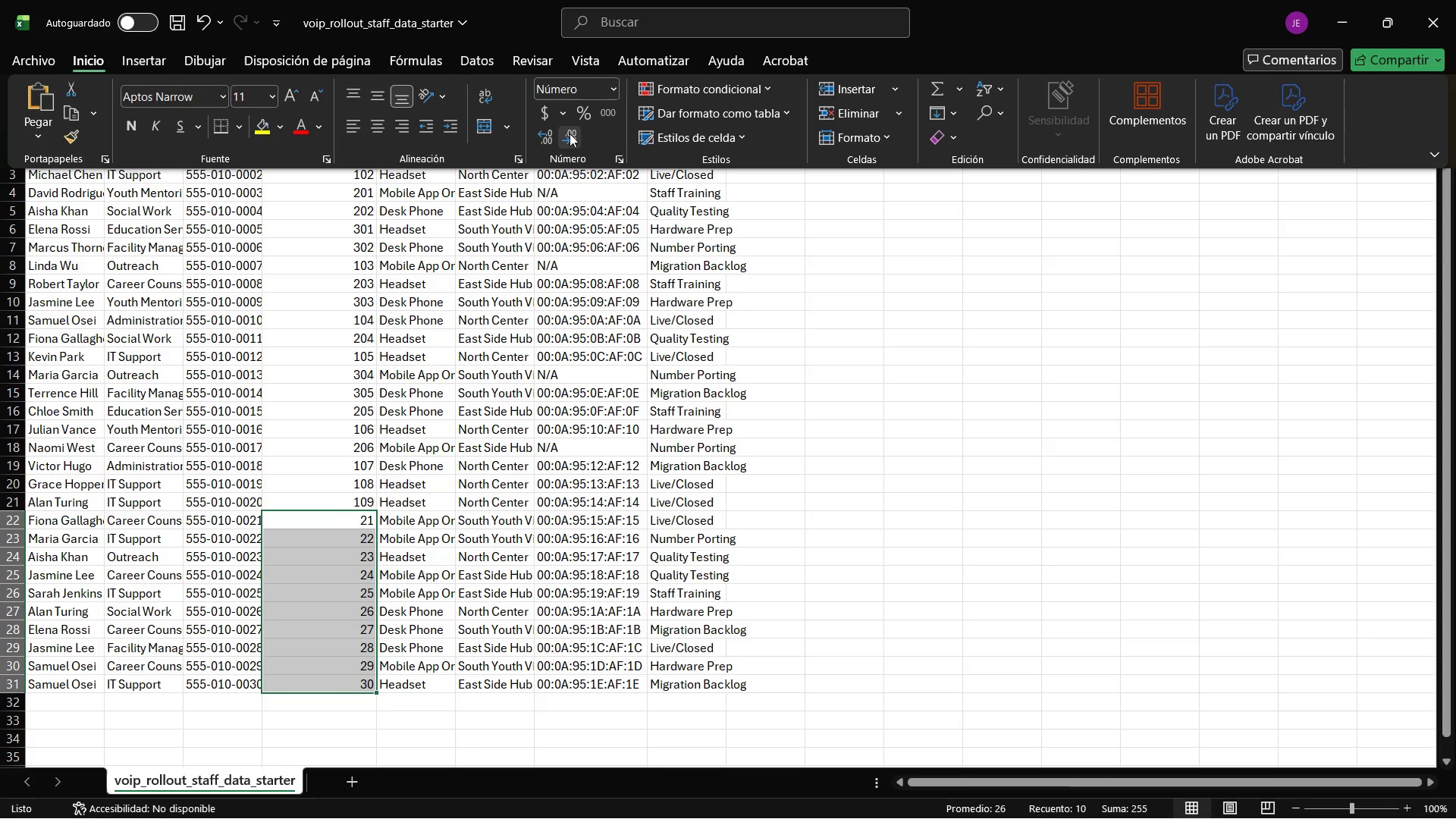 
left_click([570, 133])
 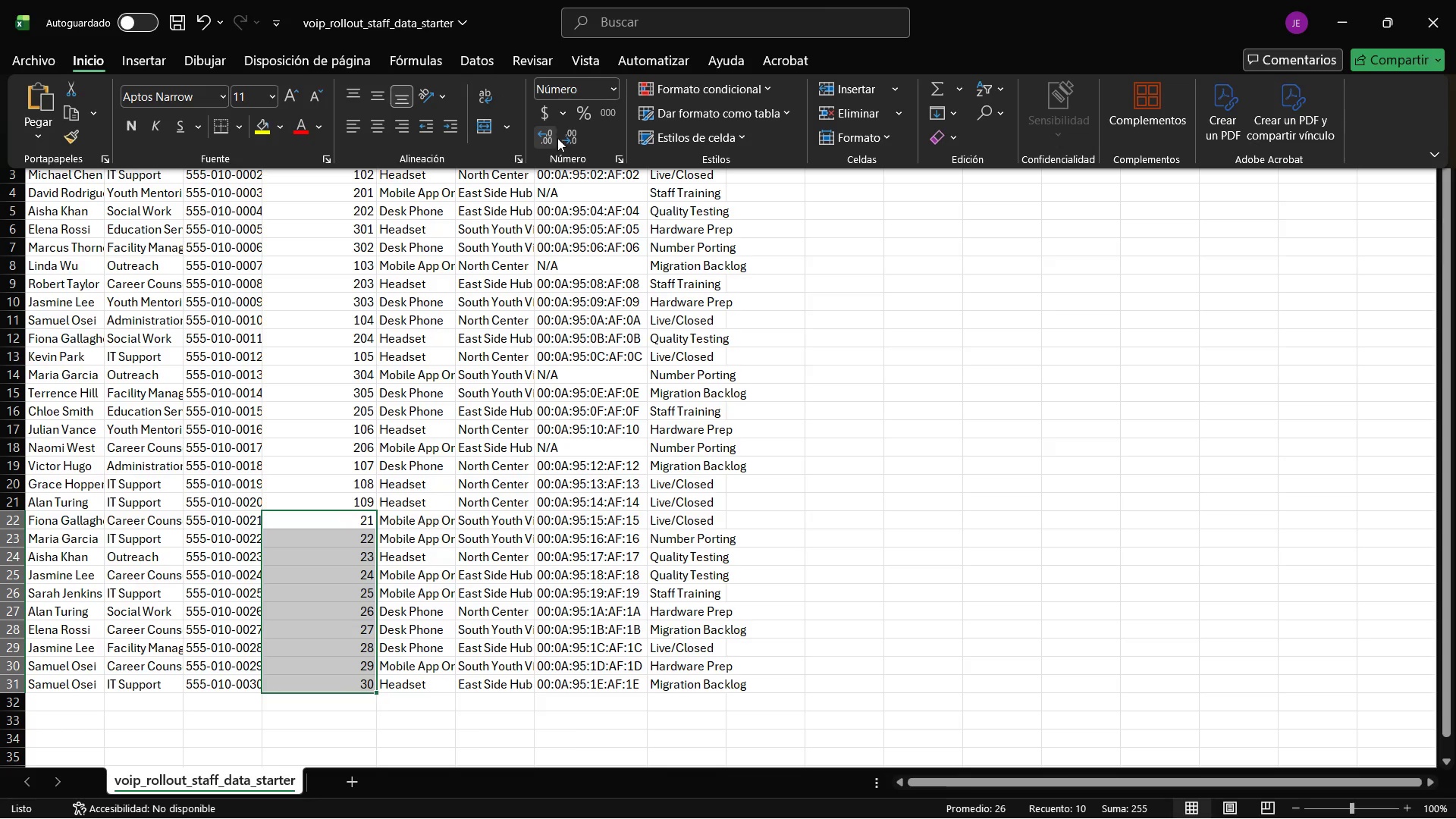 
double_click([565, 136])
 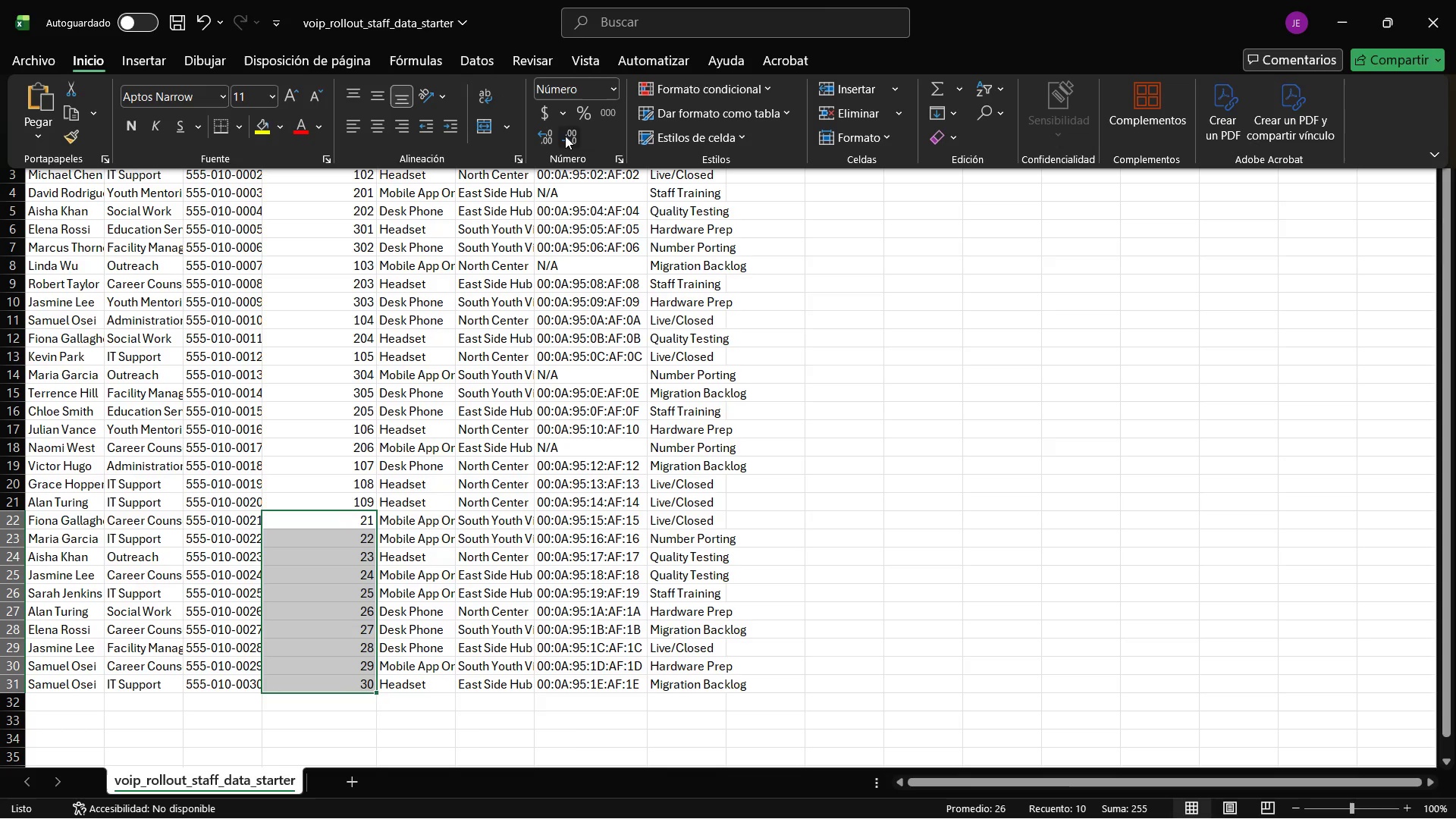 
triple_click([565, 136])
 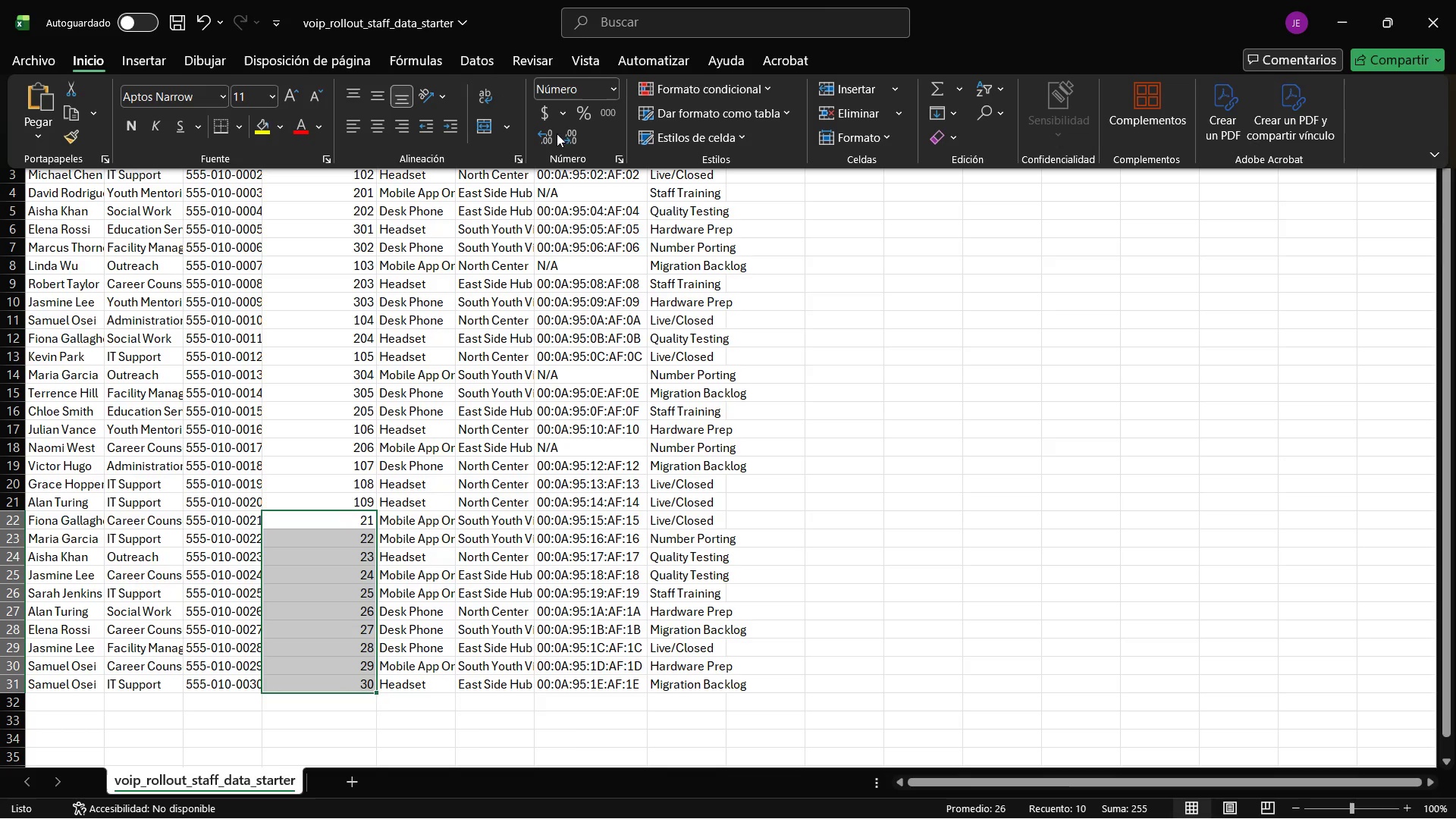 
left_click([551, 136])
 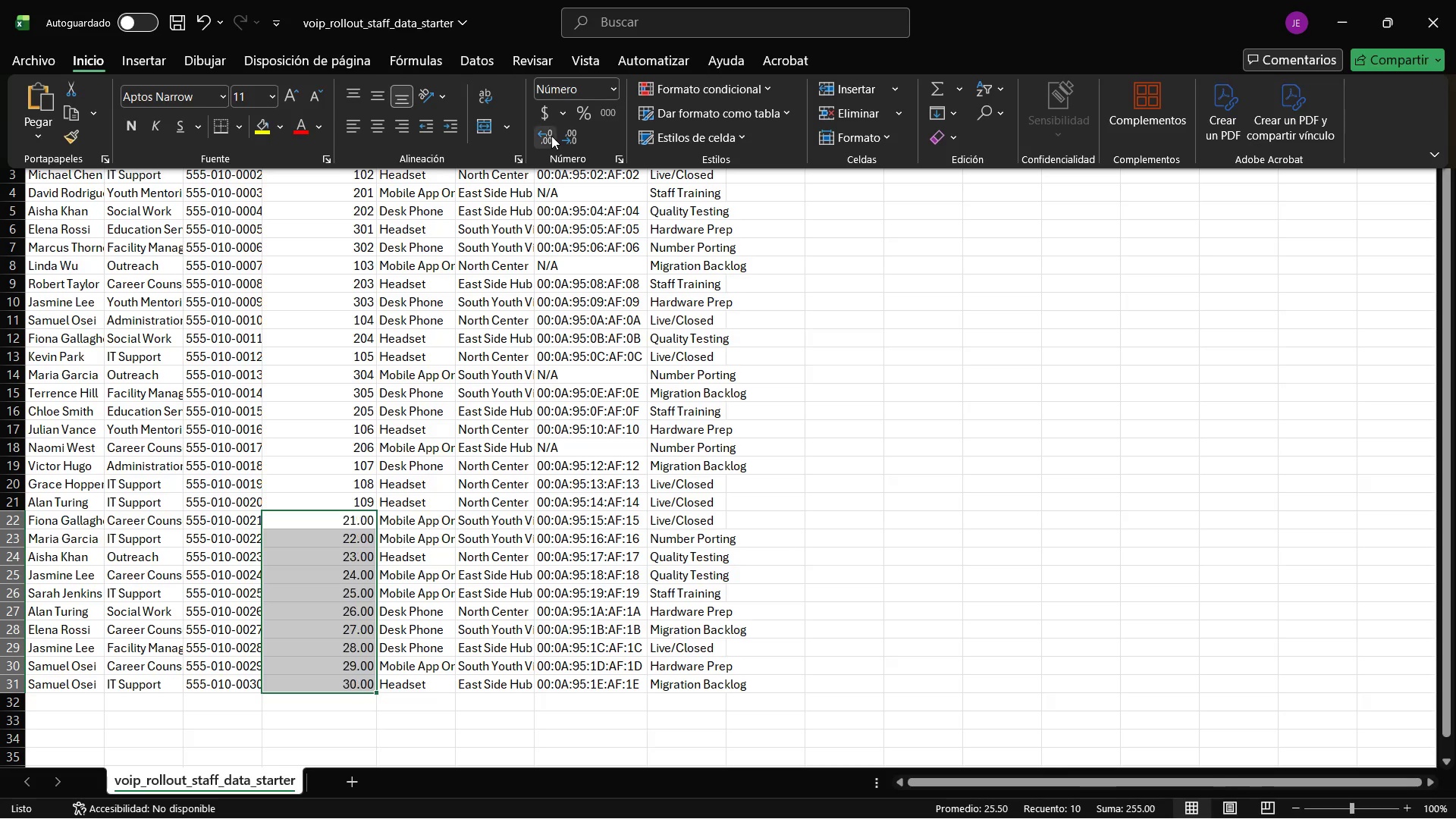 
double_click([551, 136])
 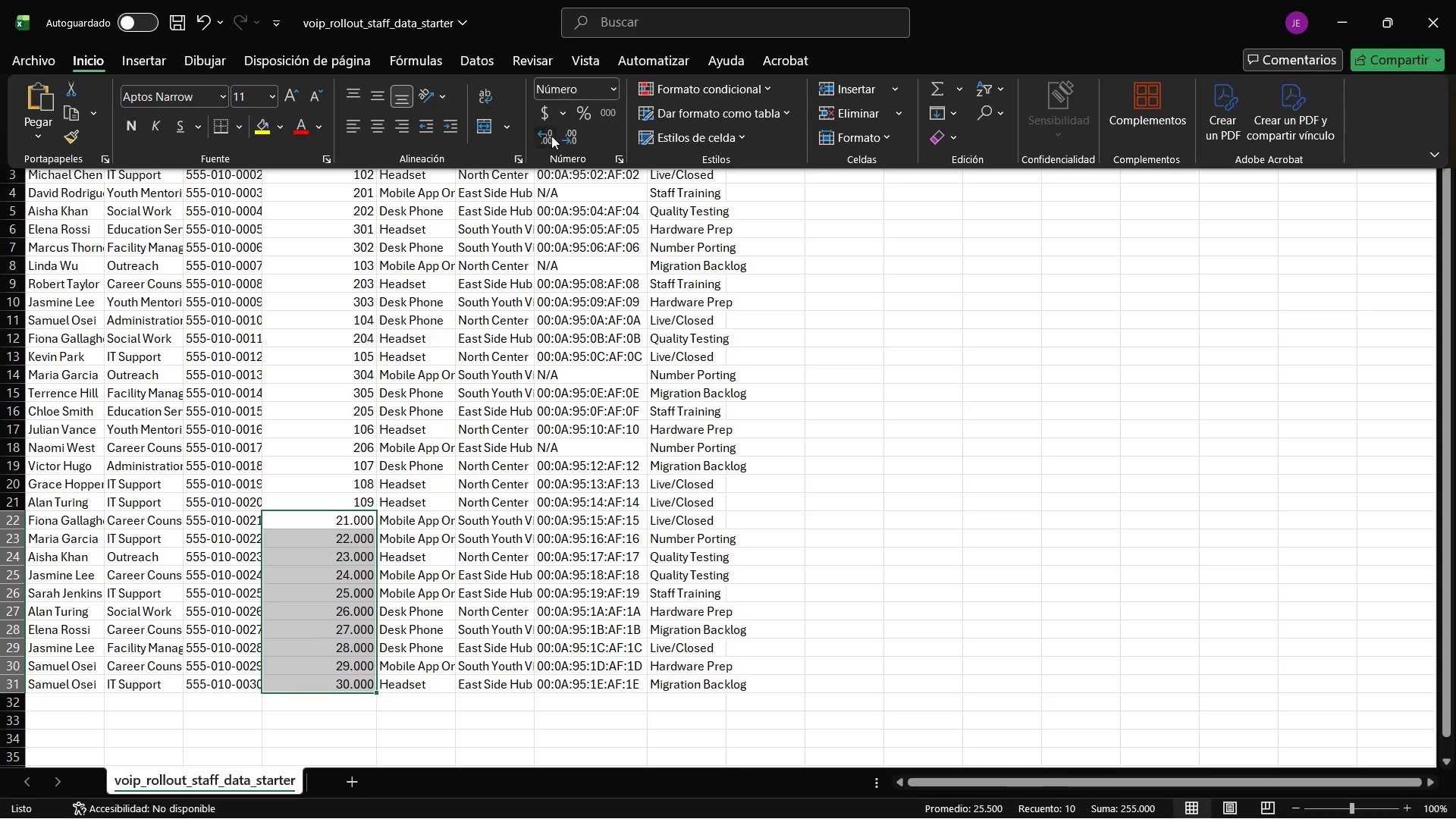 
triple_click([551, 136])
 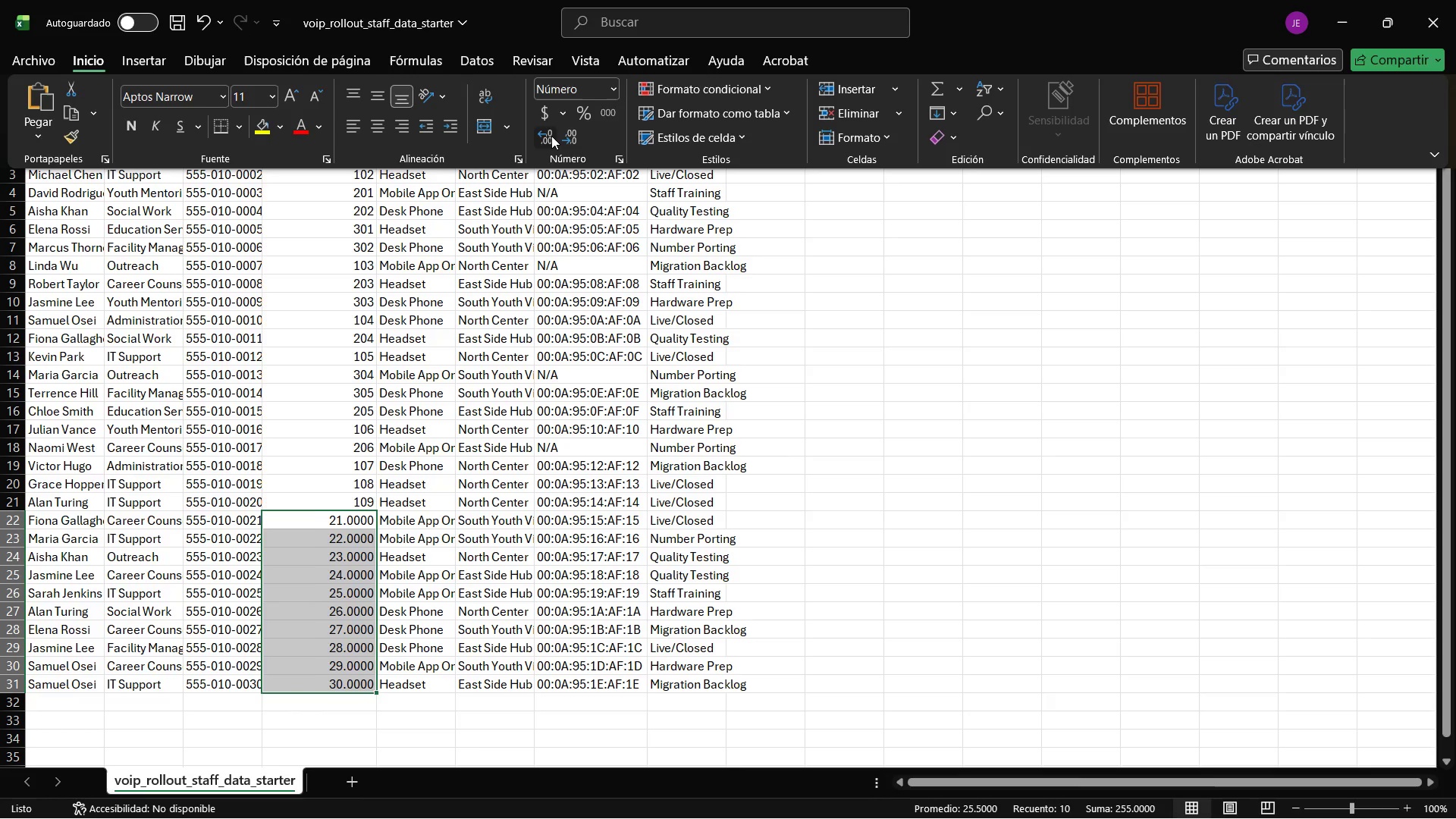 
triple_click([551, 136])
 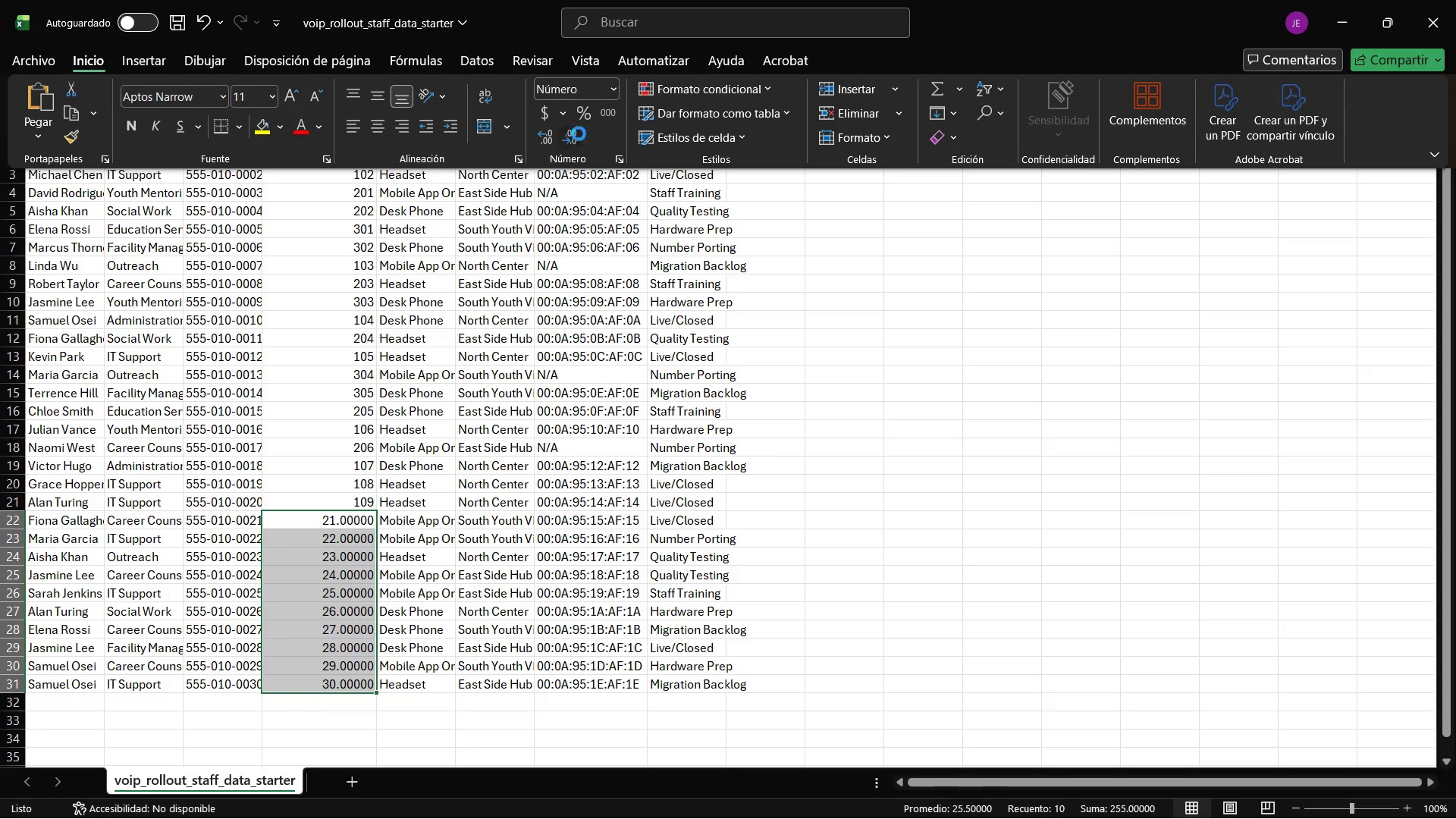 
double_click([579, 133])
 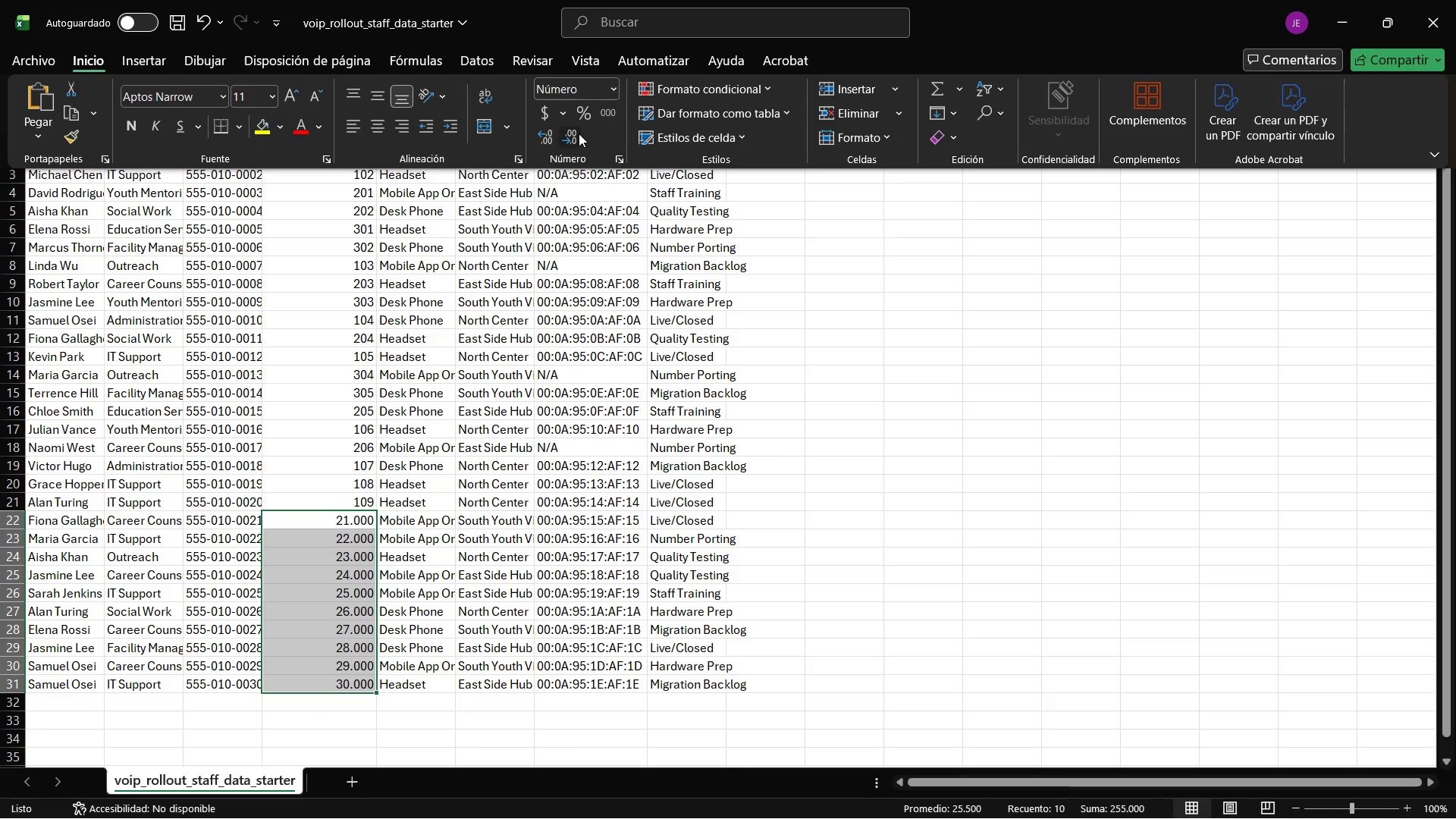 
triple_click([579, 133])
 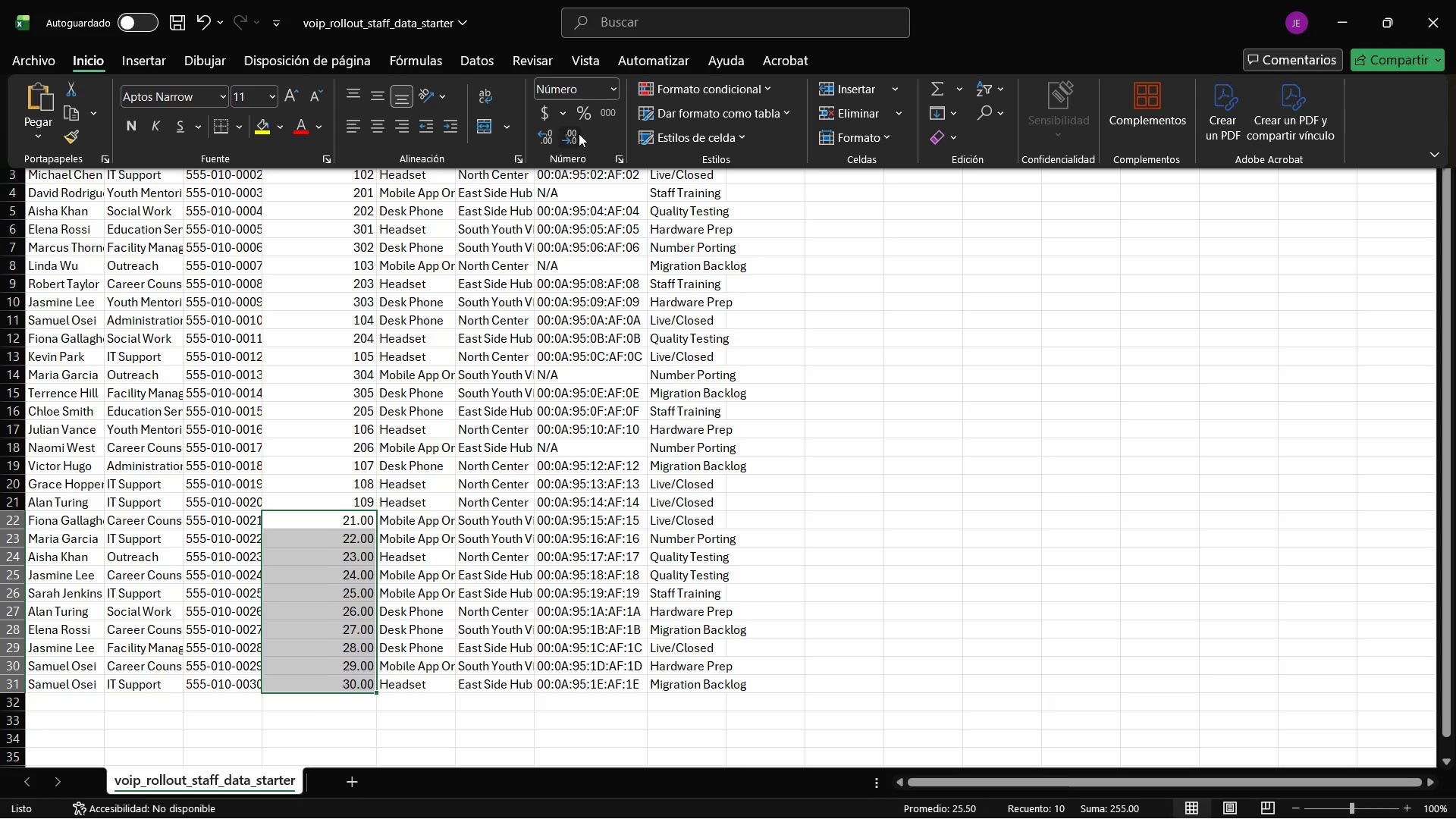 
triple_click([579, 133])
 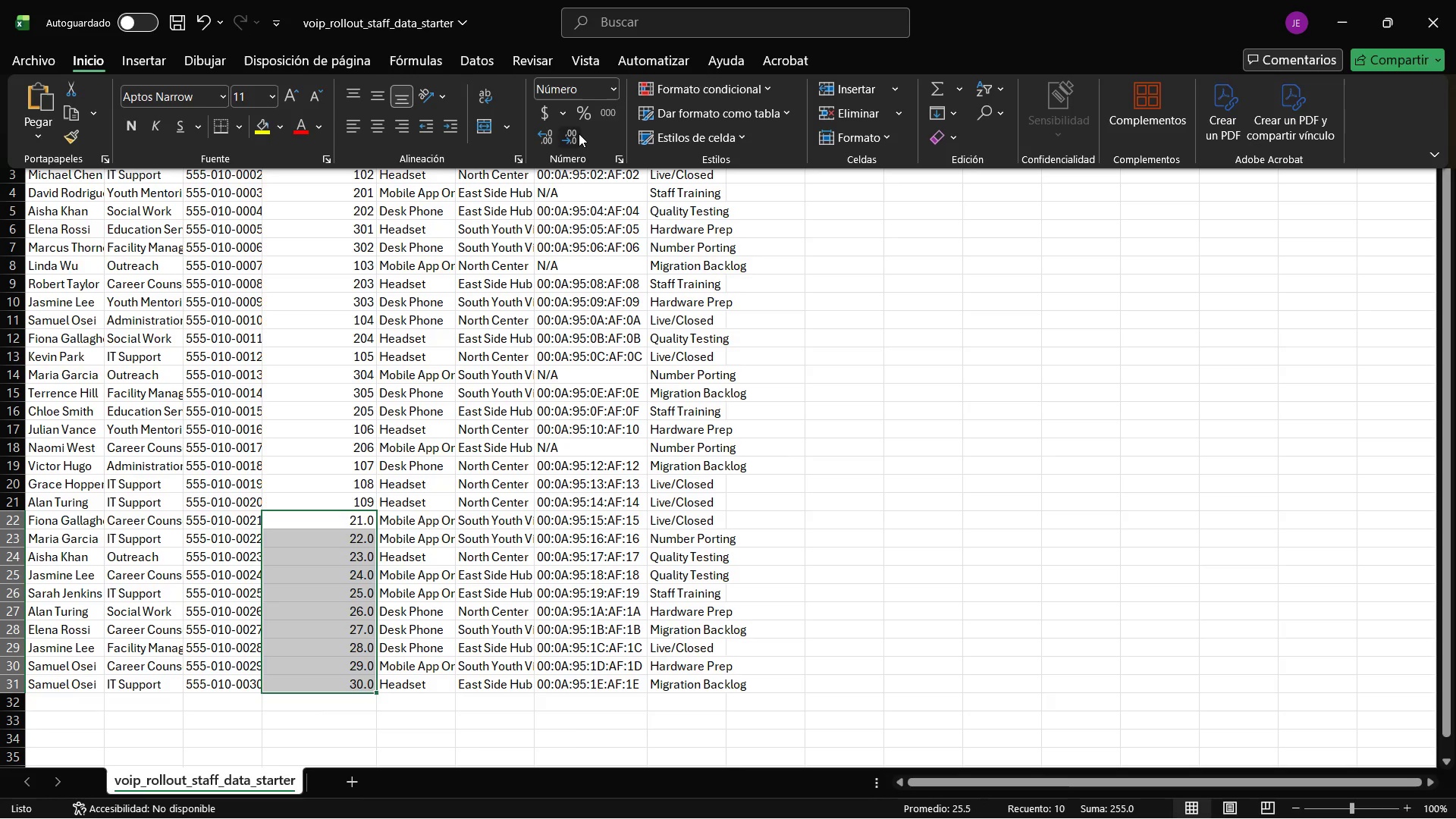 
triple_click([579, 133])
 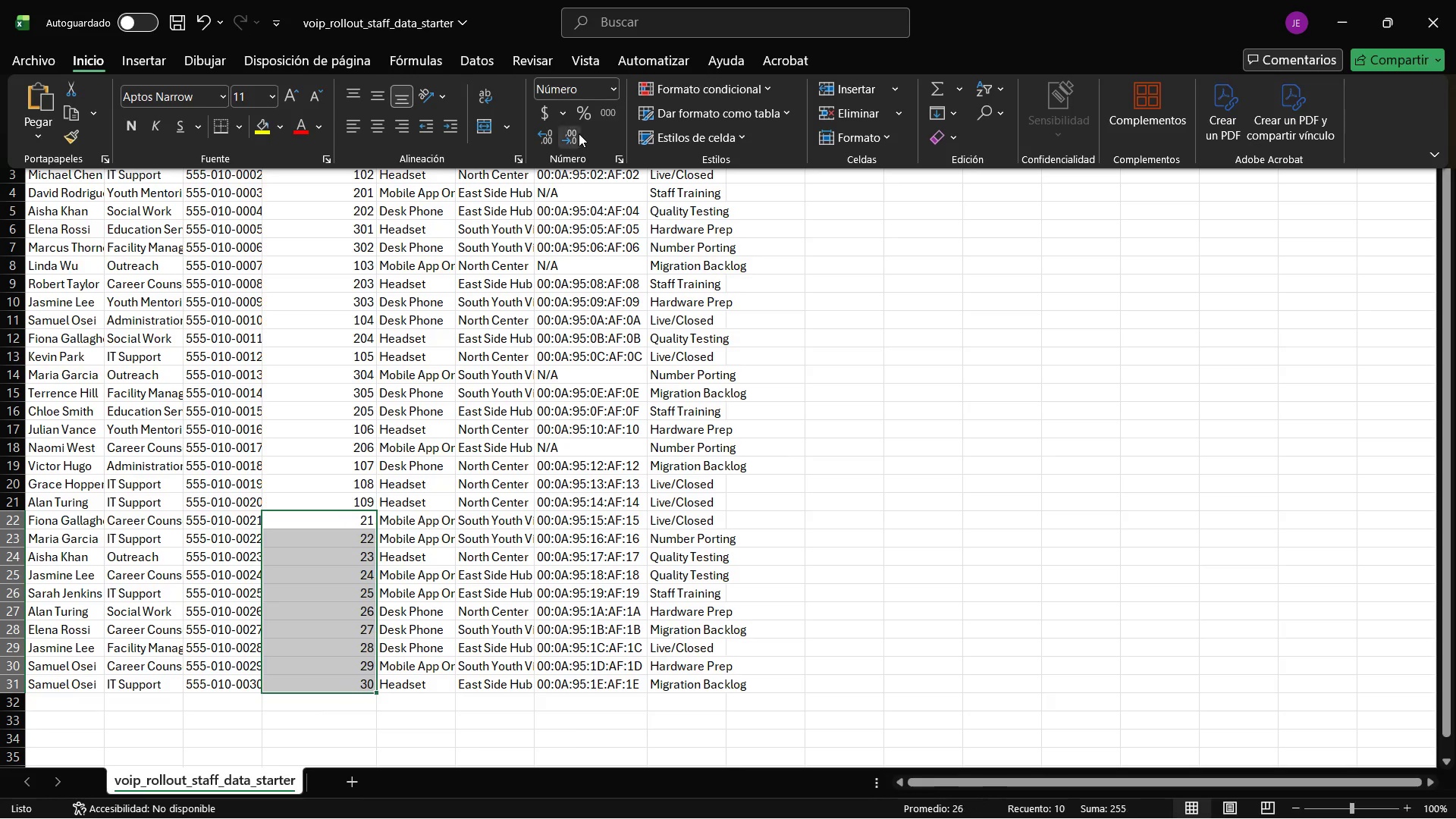 
triple_click([579, 133])
 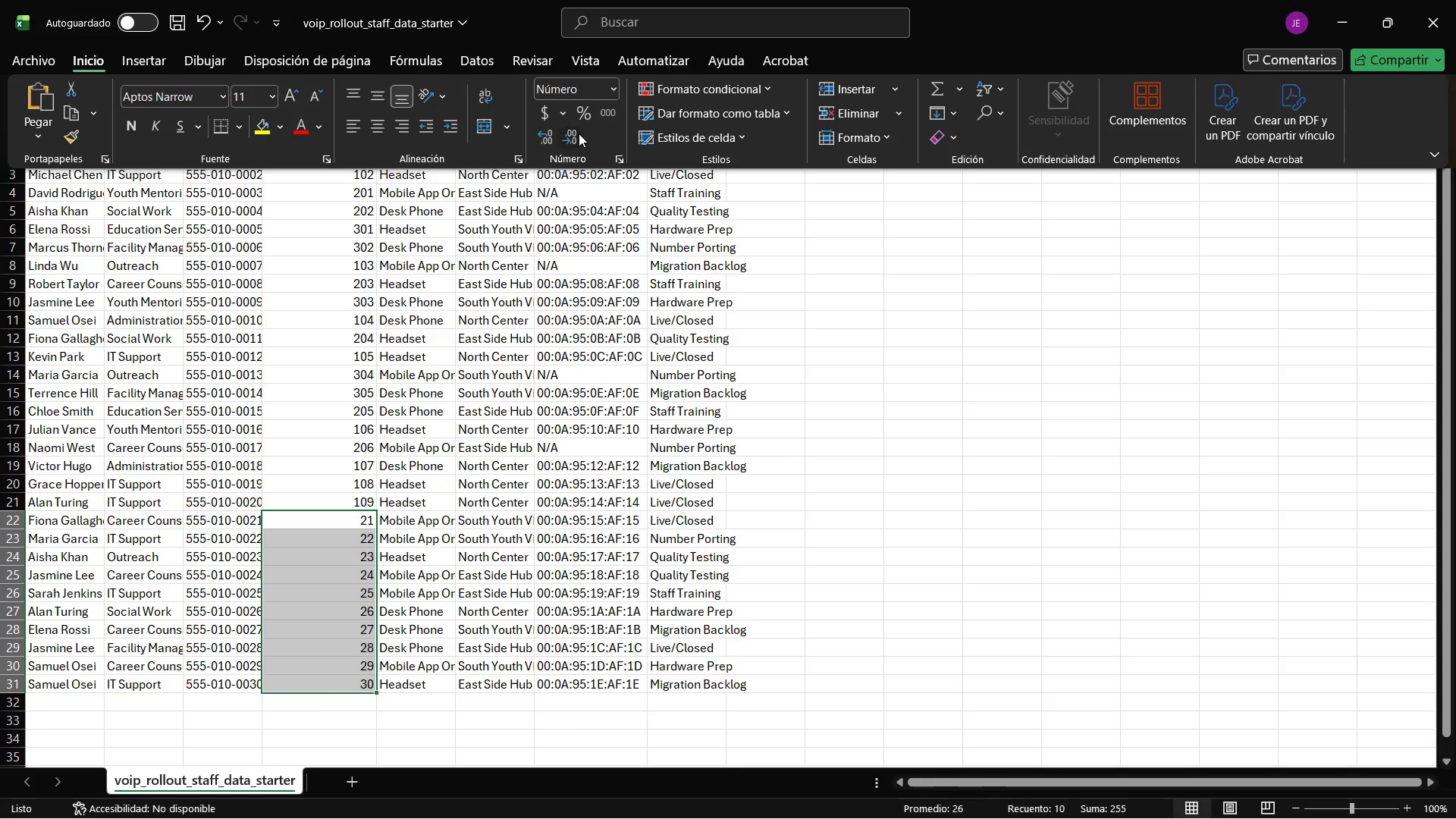 
triple_click([579, 133])
 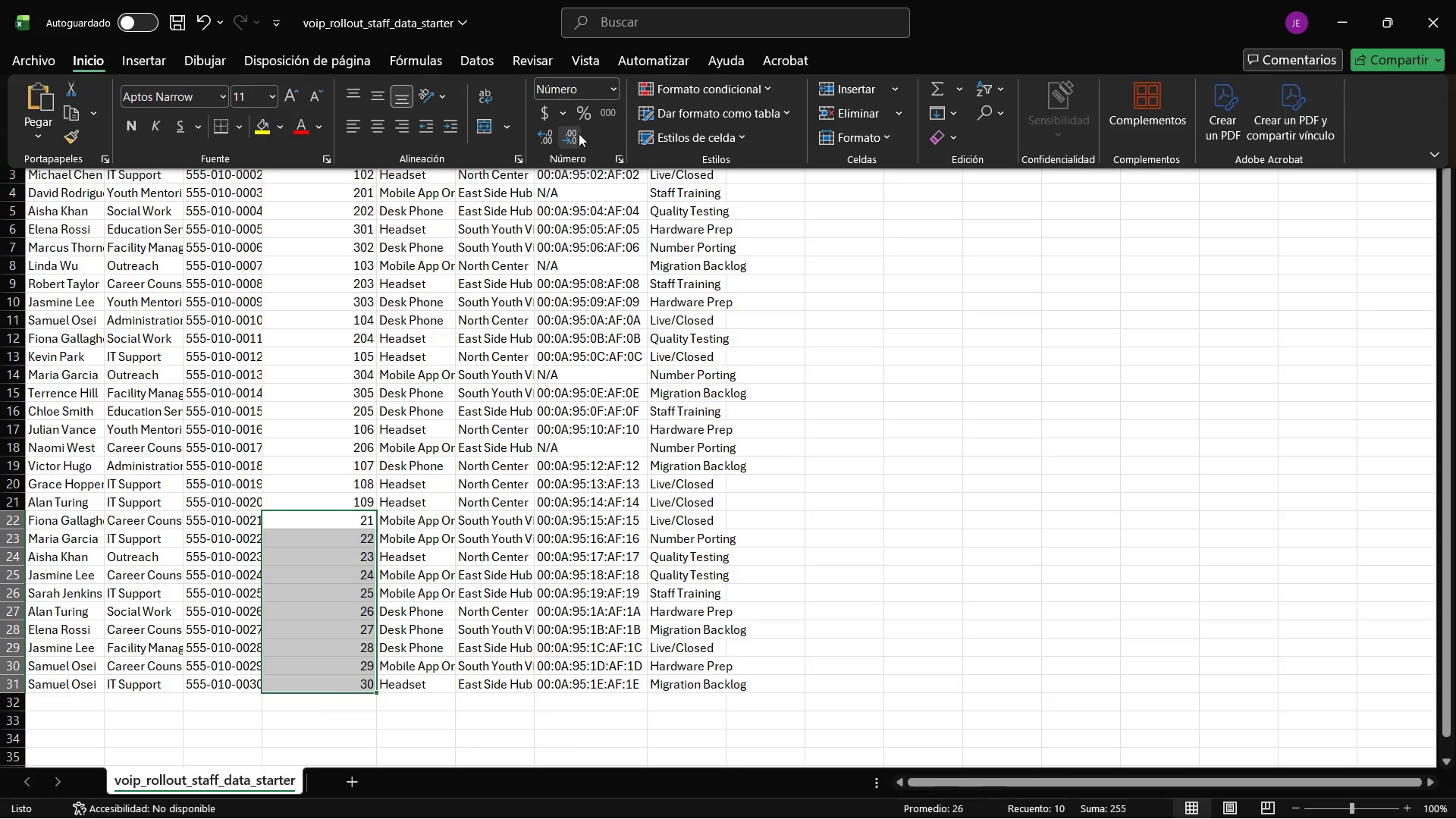 
triple_click([579, 133])
 